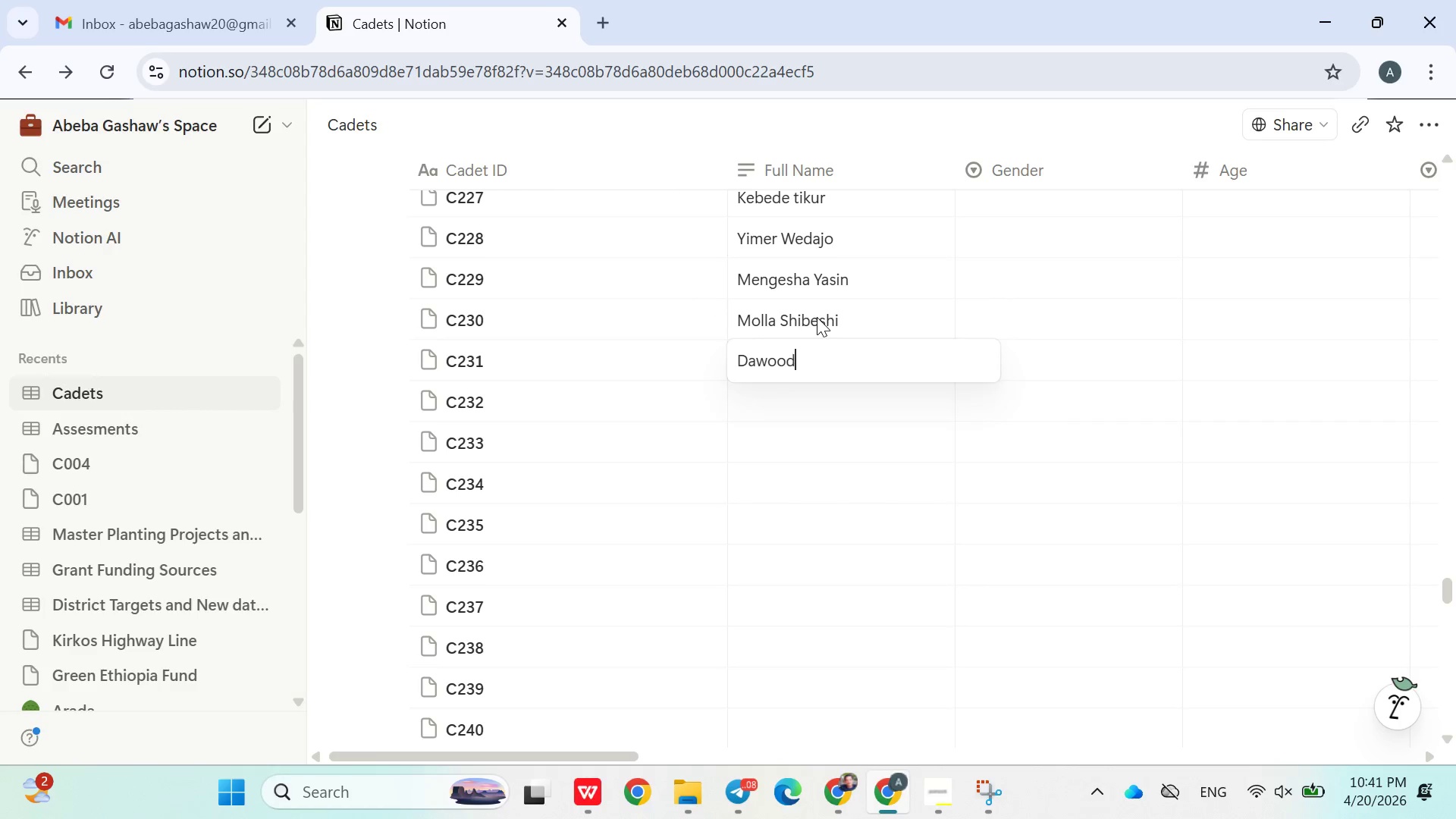 
key(Enter)
 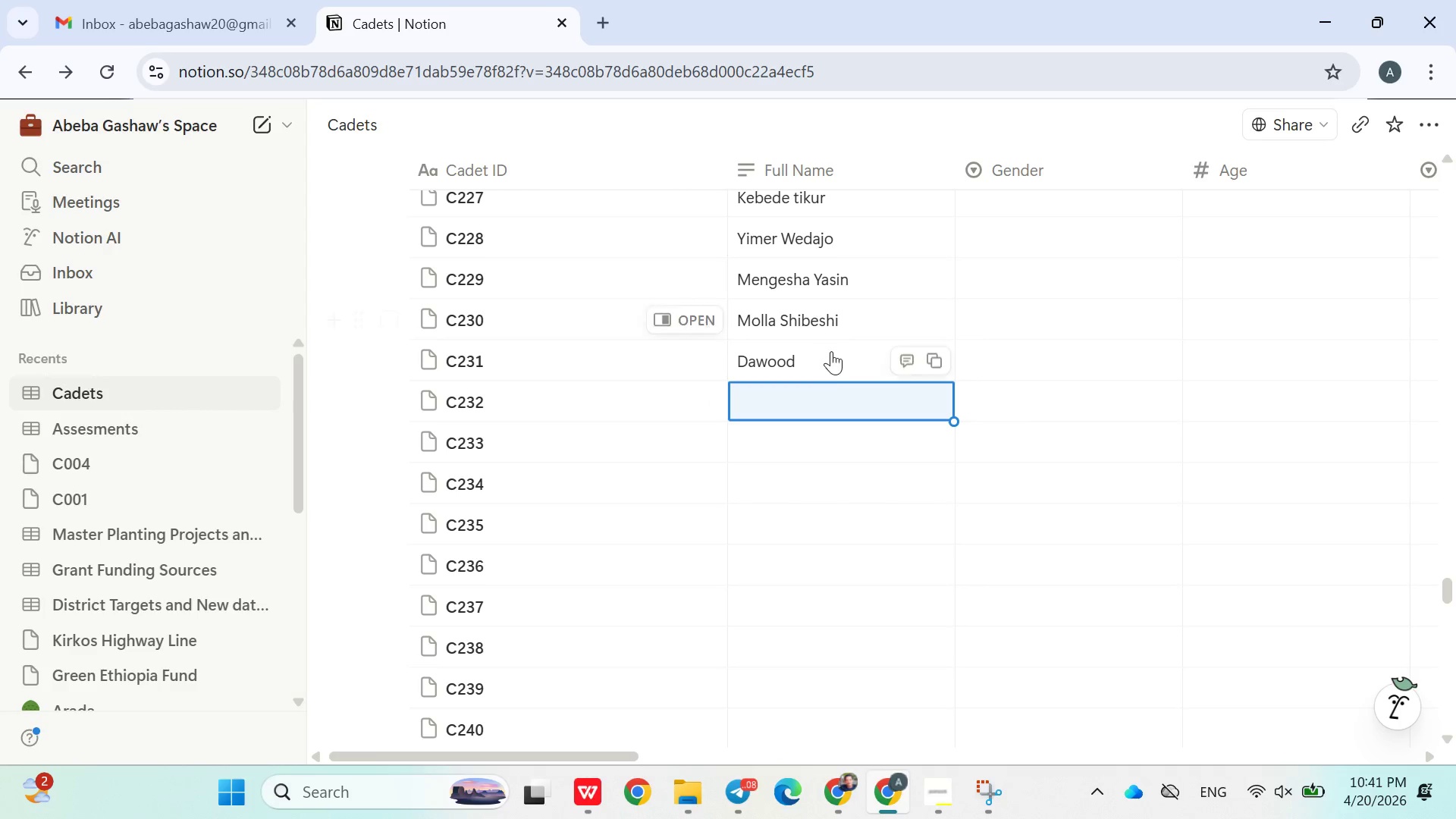 
left_click([831, 360])
 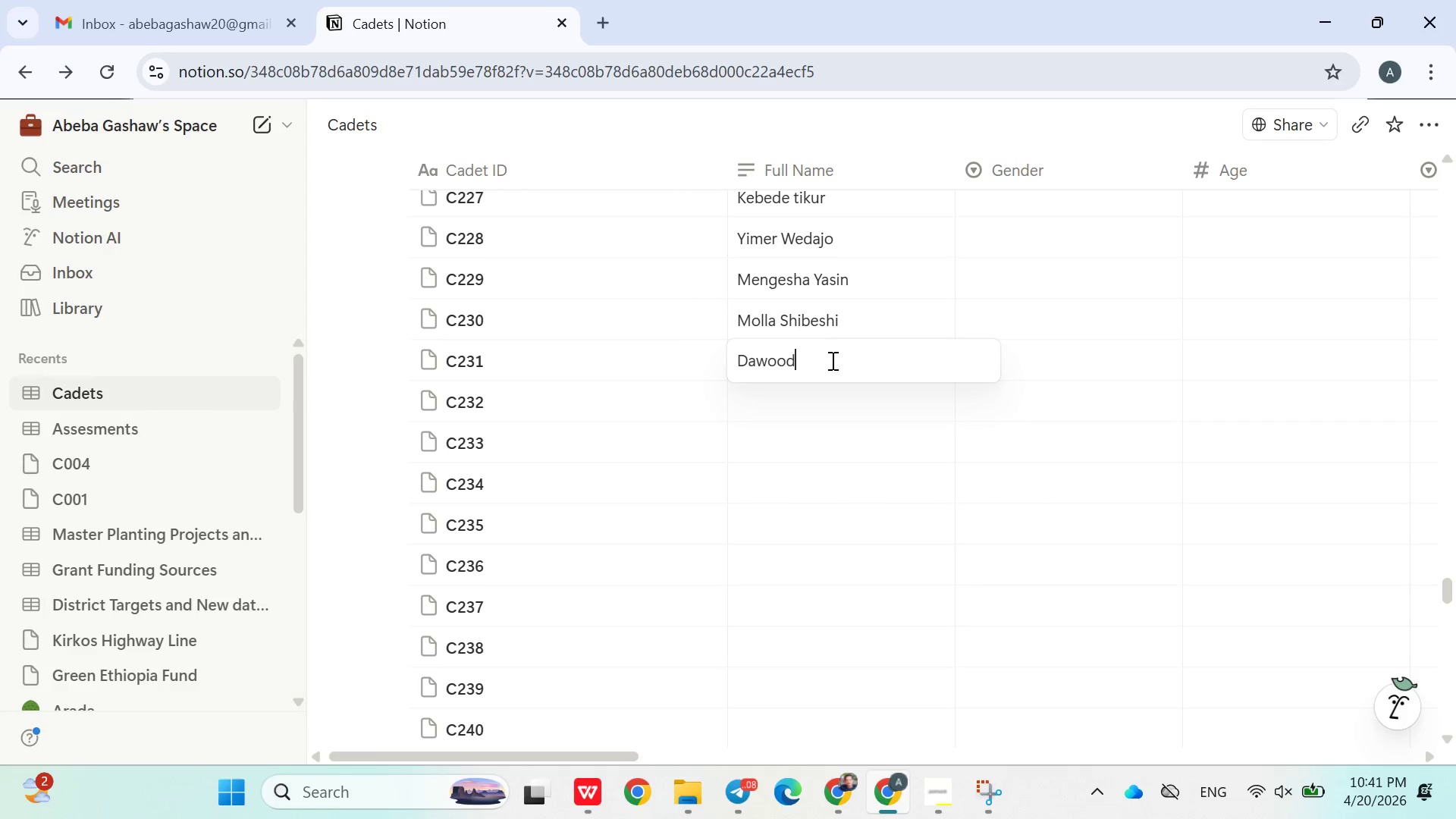 
type( Merse\)
key(Backspace)
 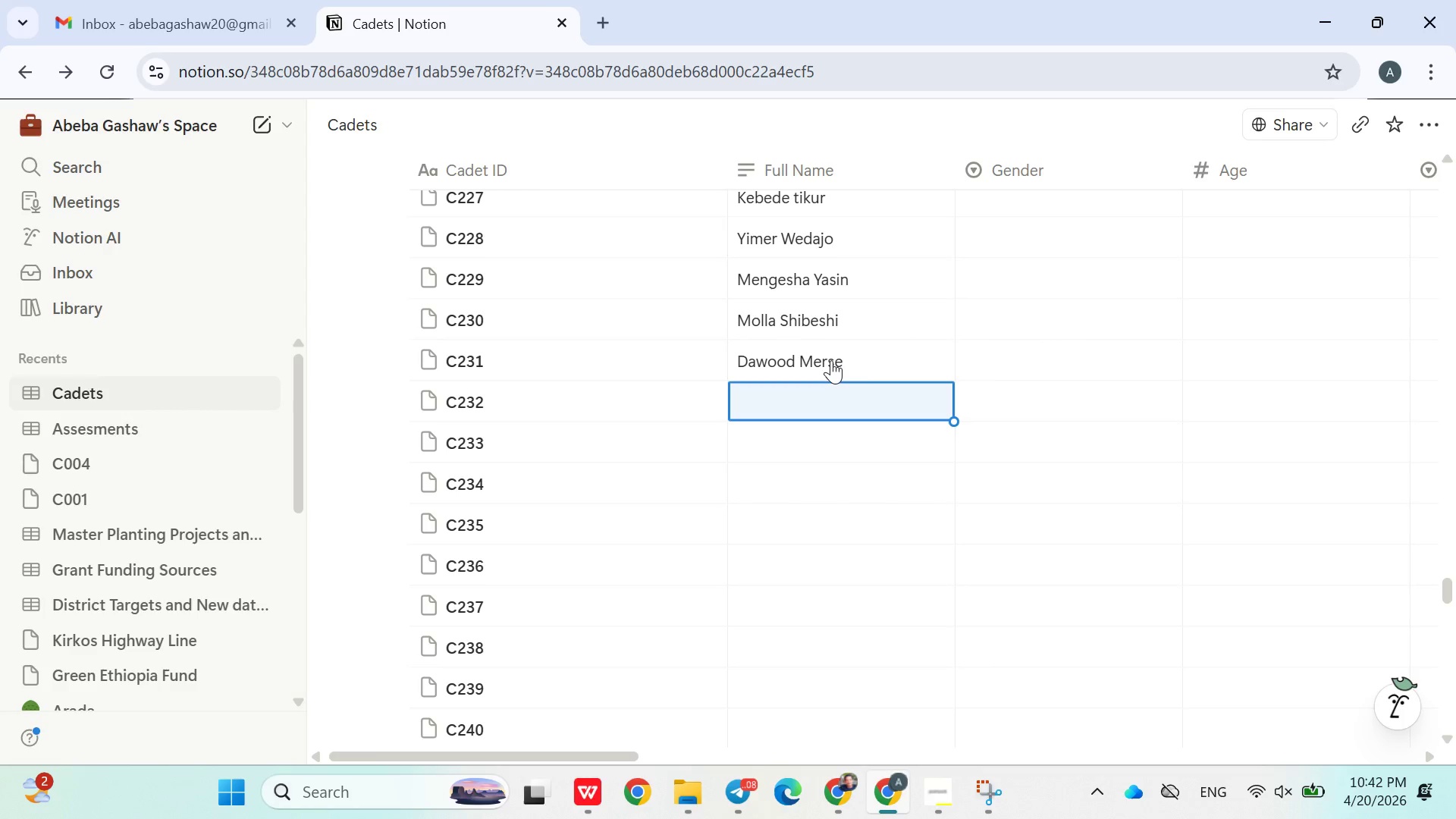 
 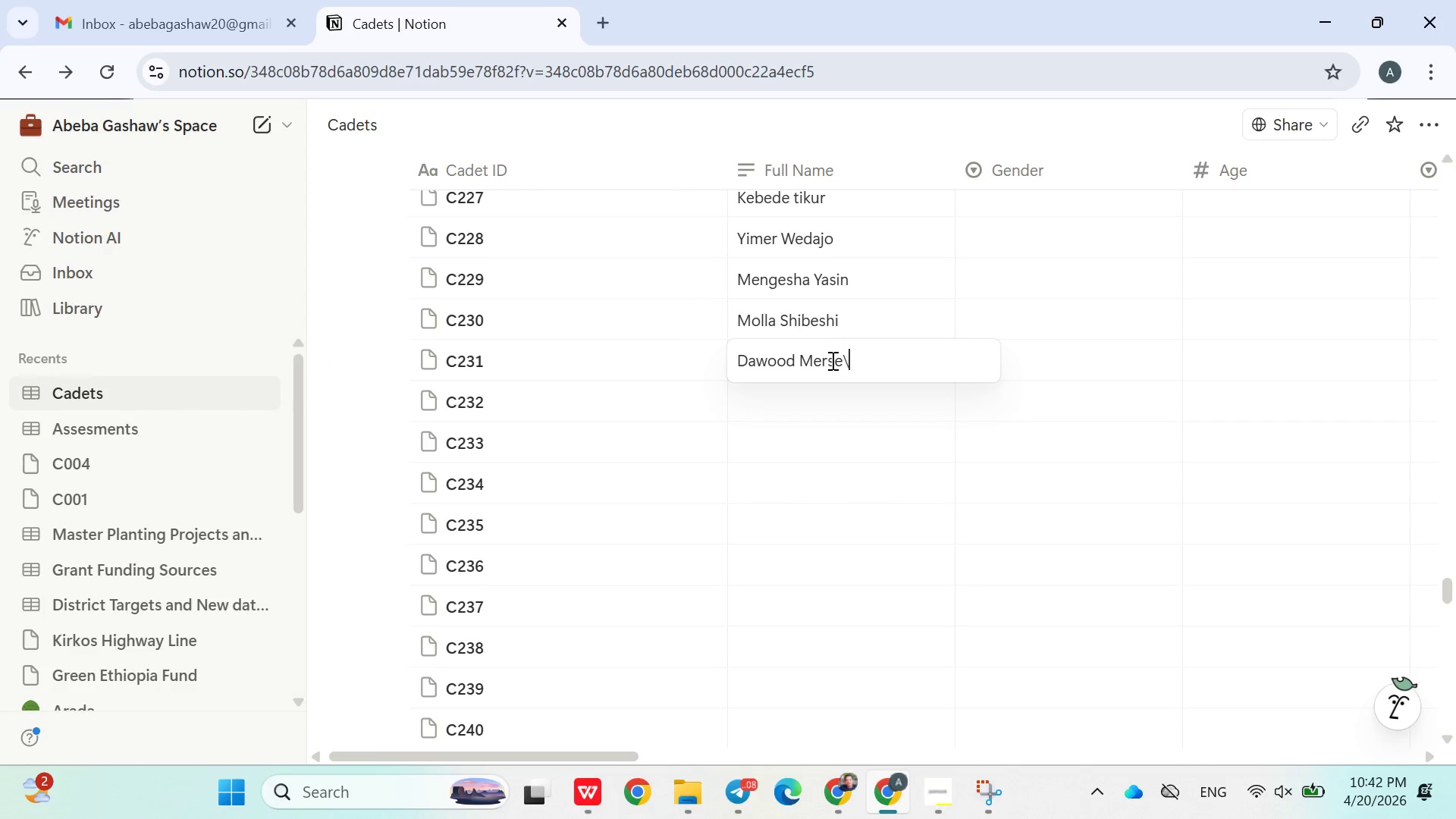 
key(Enter)
 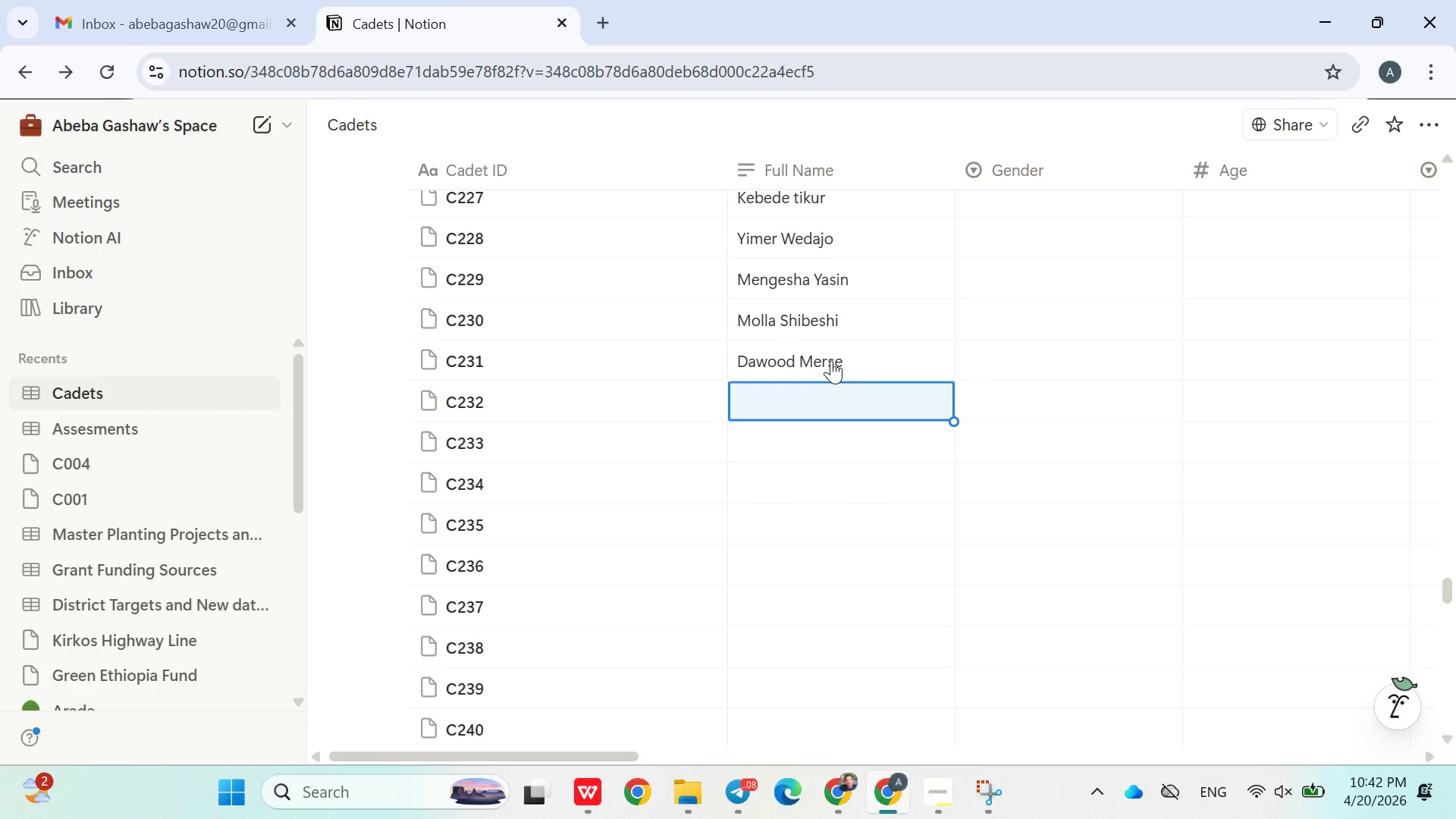 
type(Mohammed Tesema)
 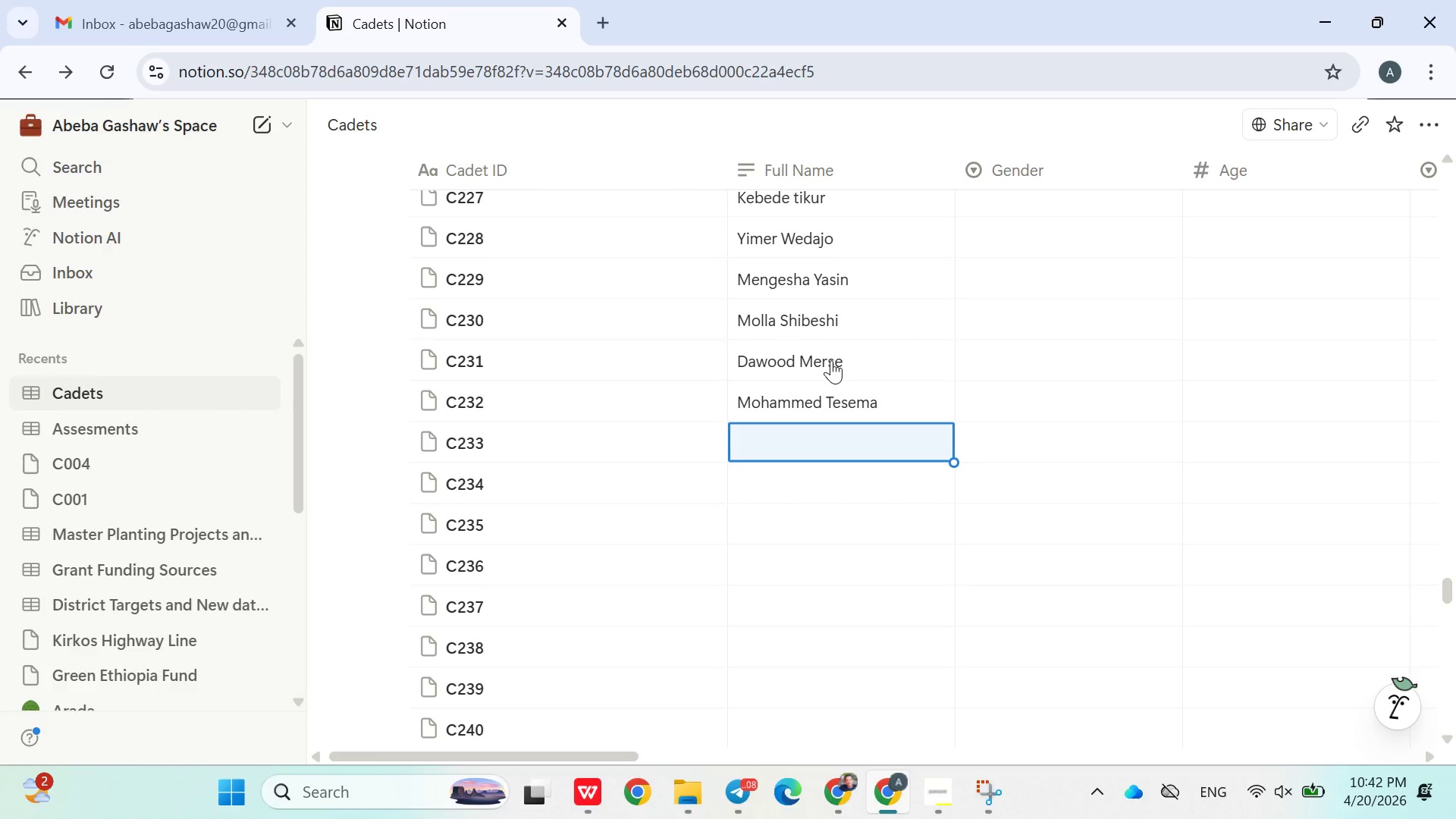 
 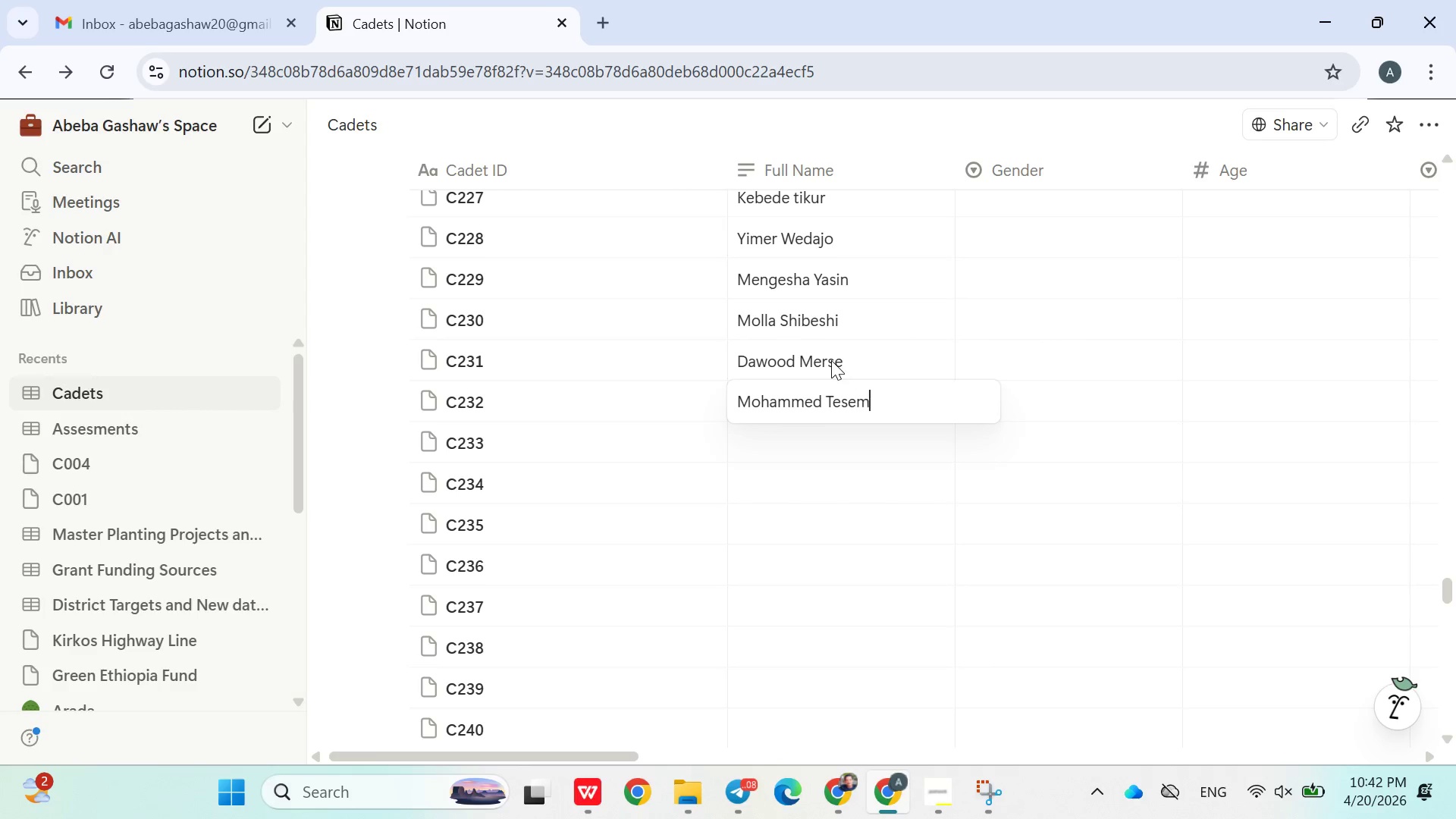 
key(Enter)
 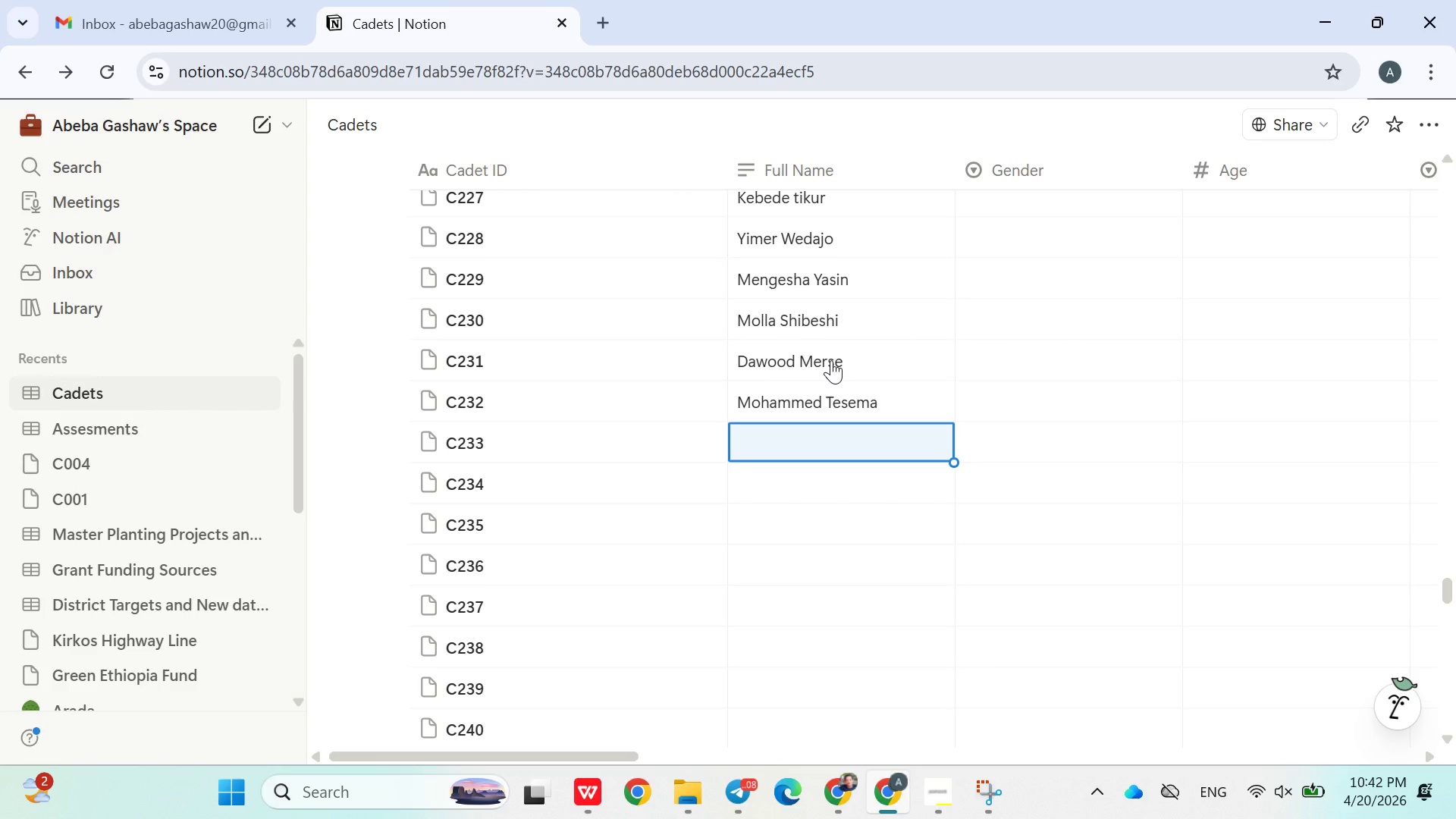 
type(Besufekad Habtamu)
 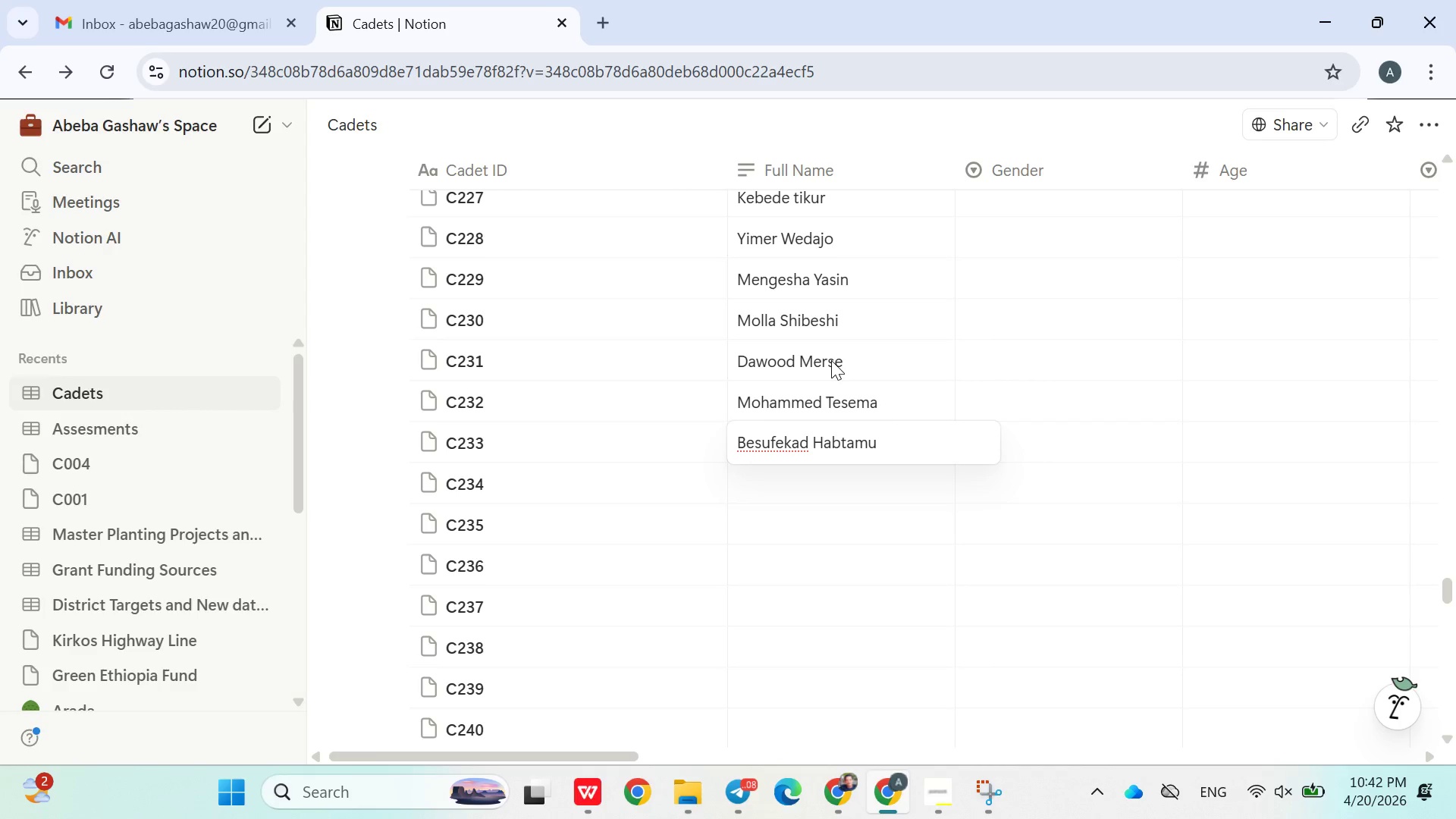 
key(Enter)
 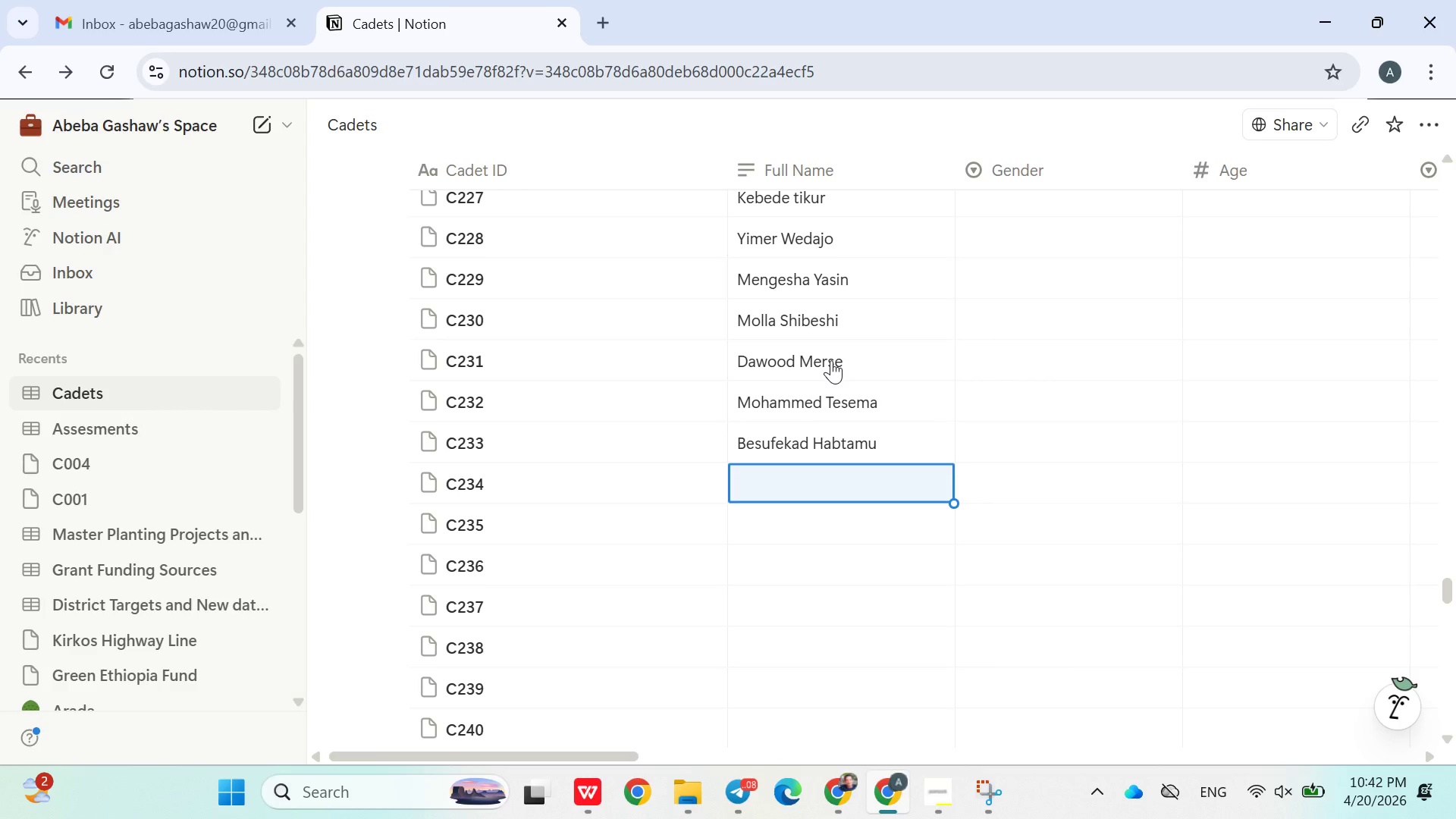 
type(Fraol Birru)
 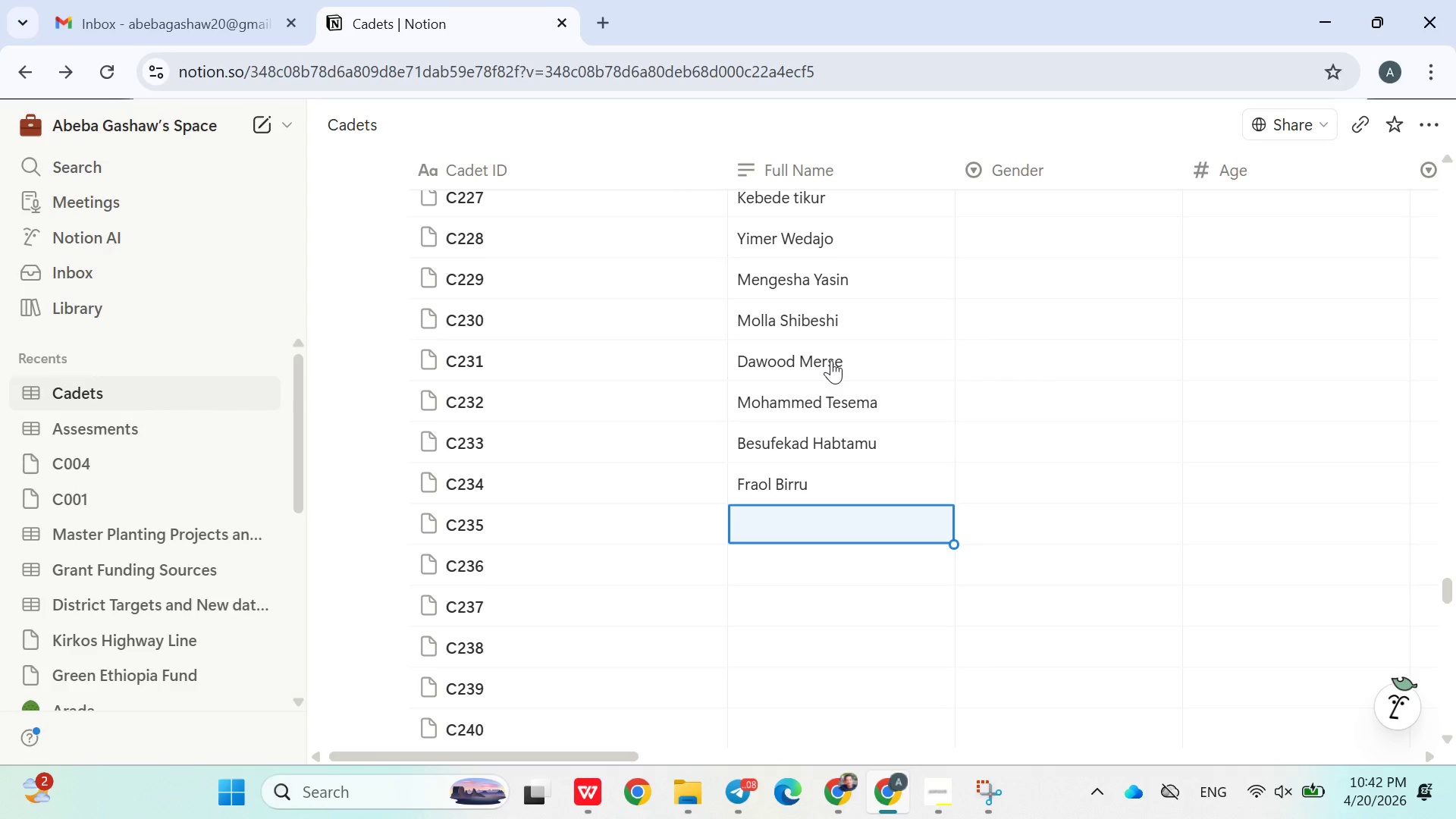 
 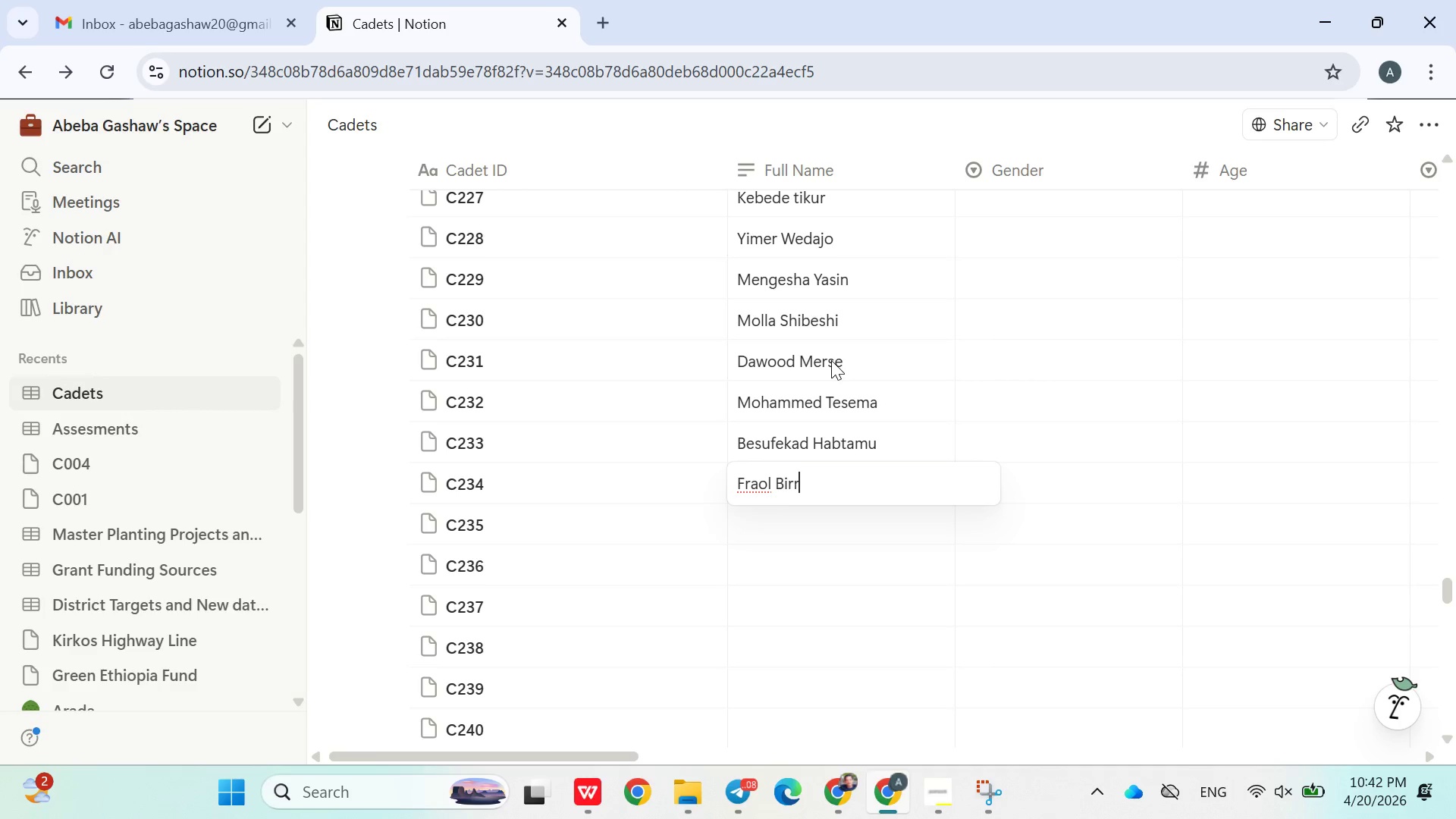 
key(Enter)
 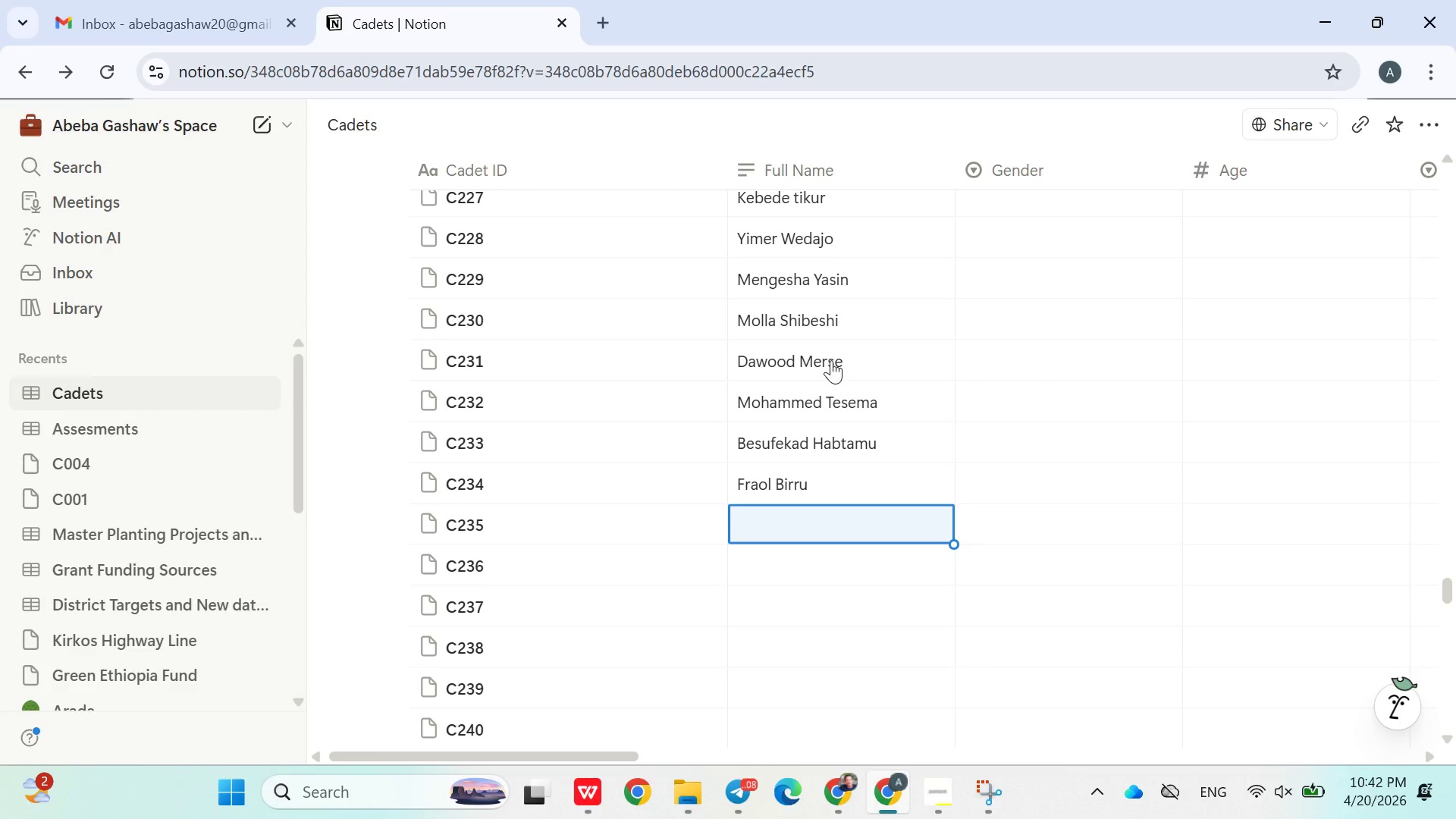 
type(Amir Ali)
 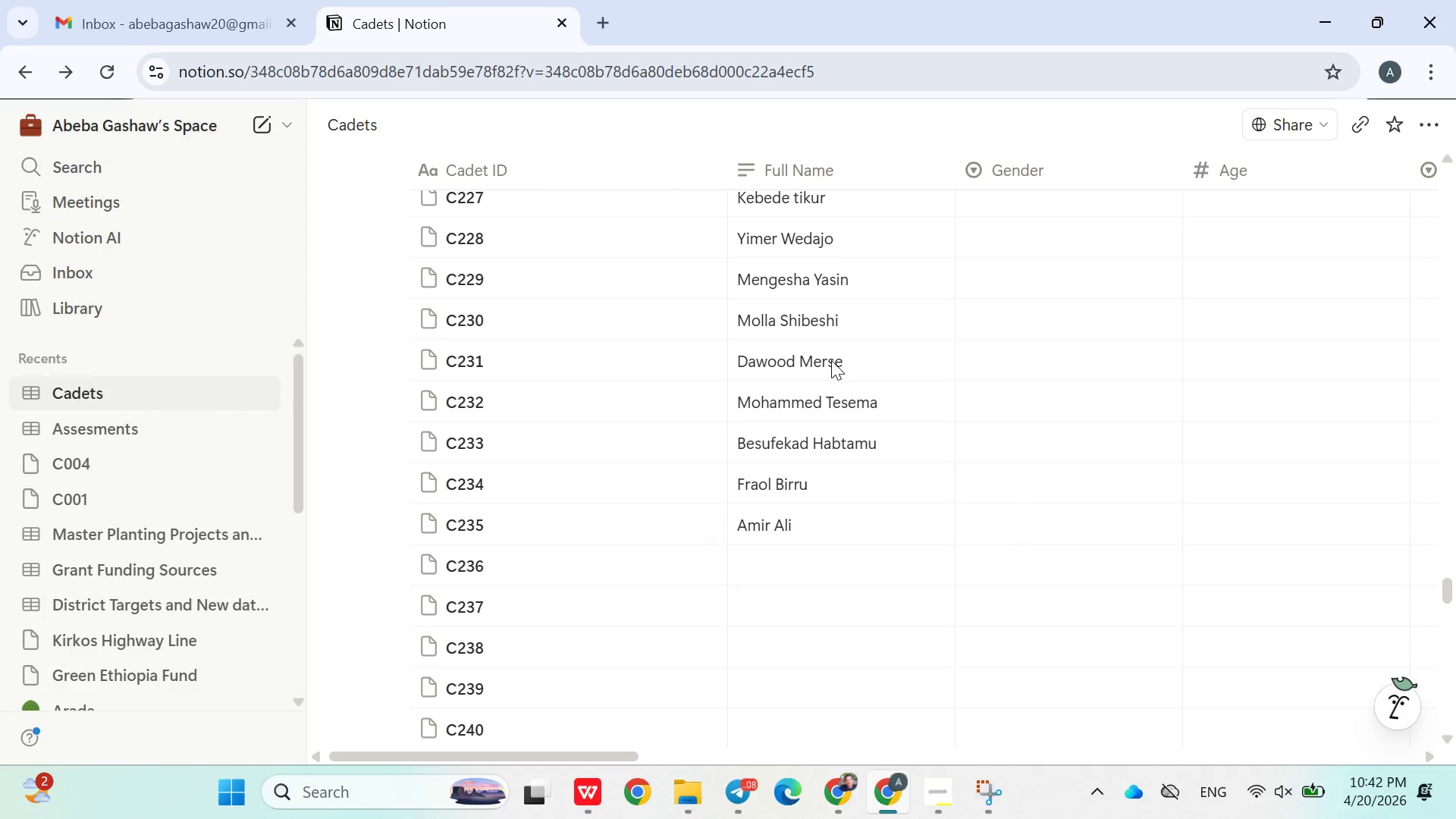 
 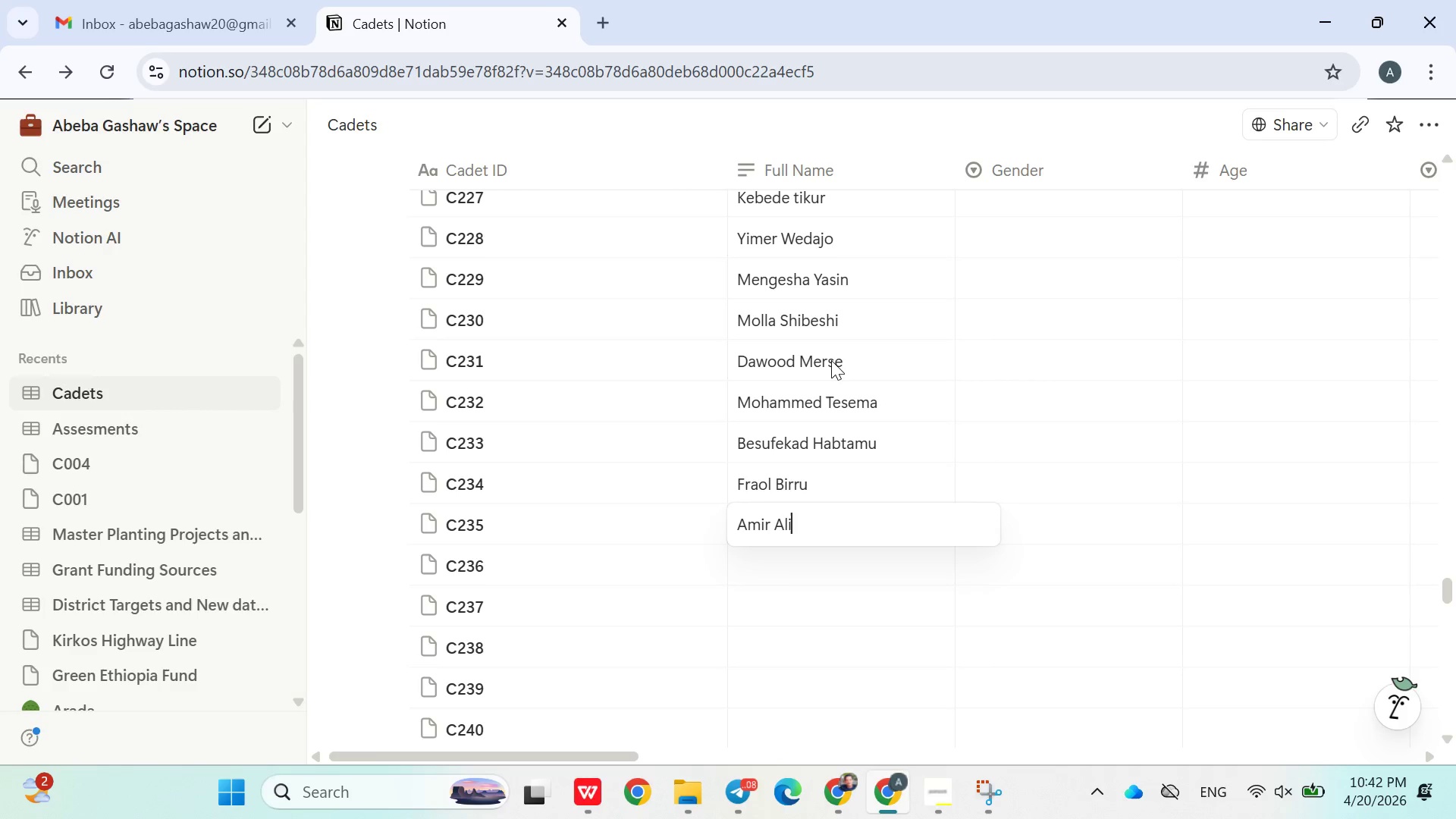 
key(Enter)
 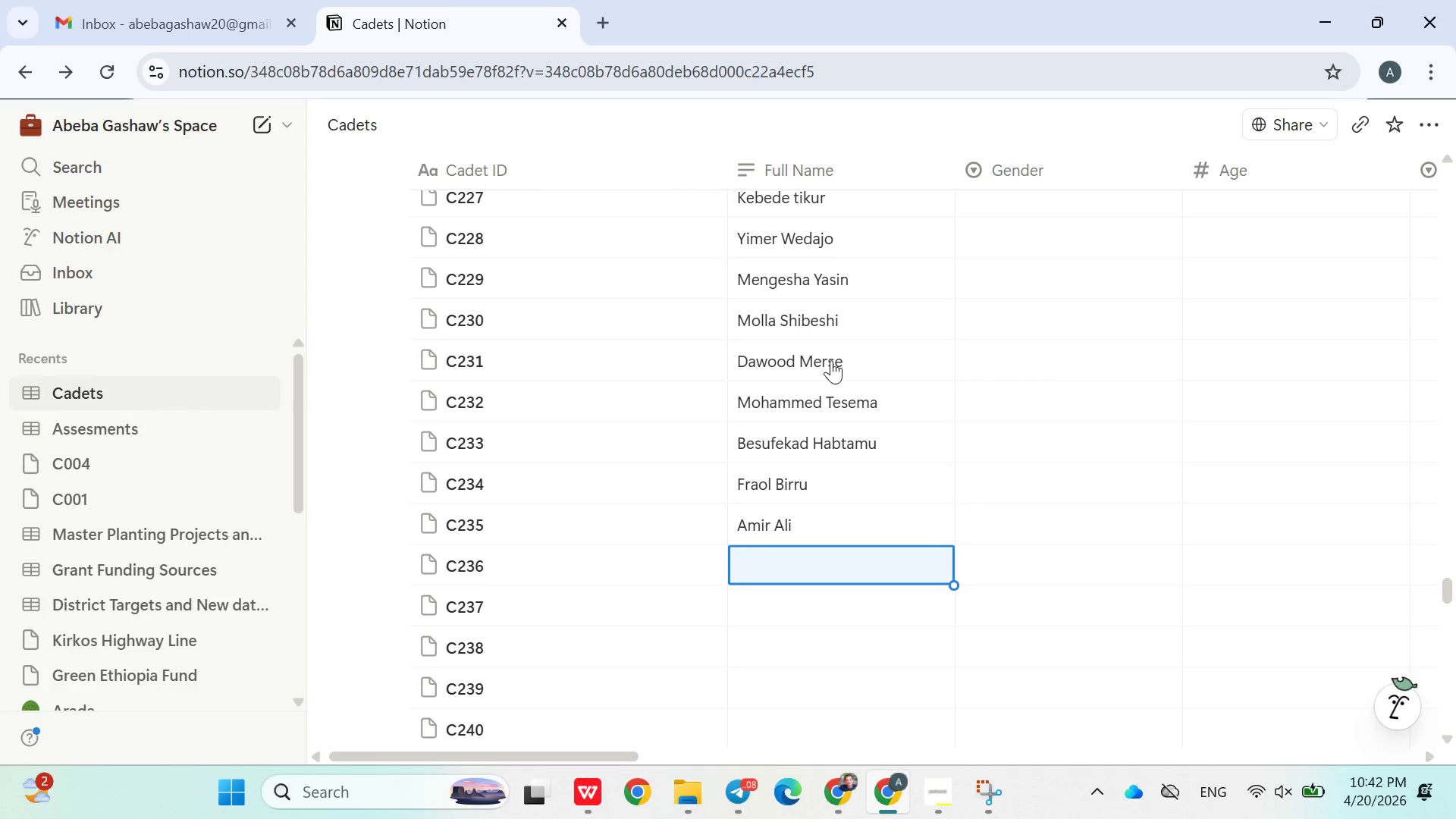 
type(Ahmed Ashebir)
 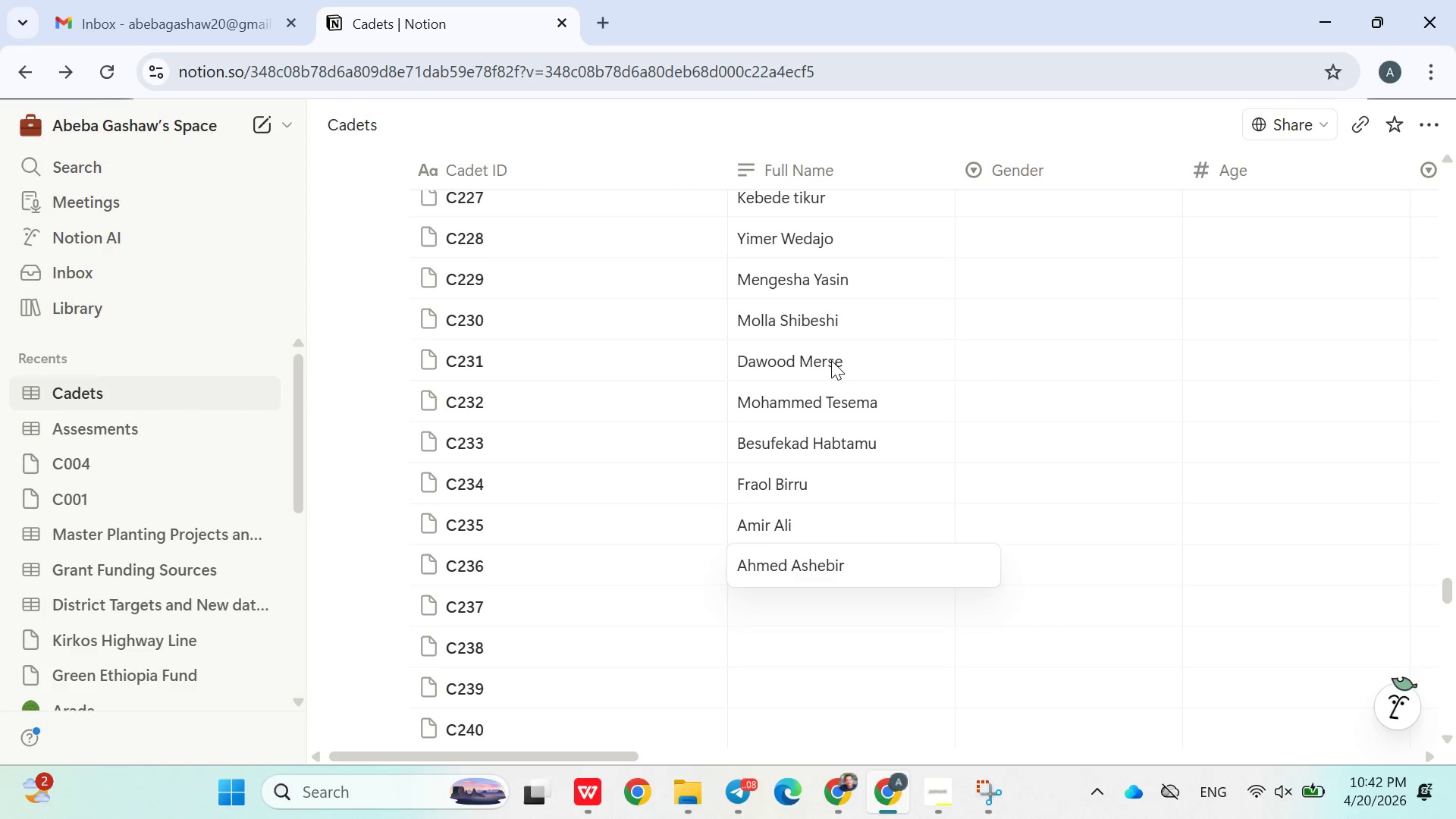 
key(Enter)
 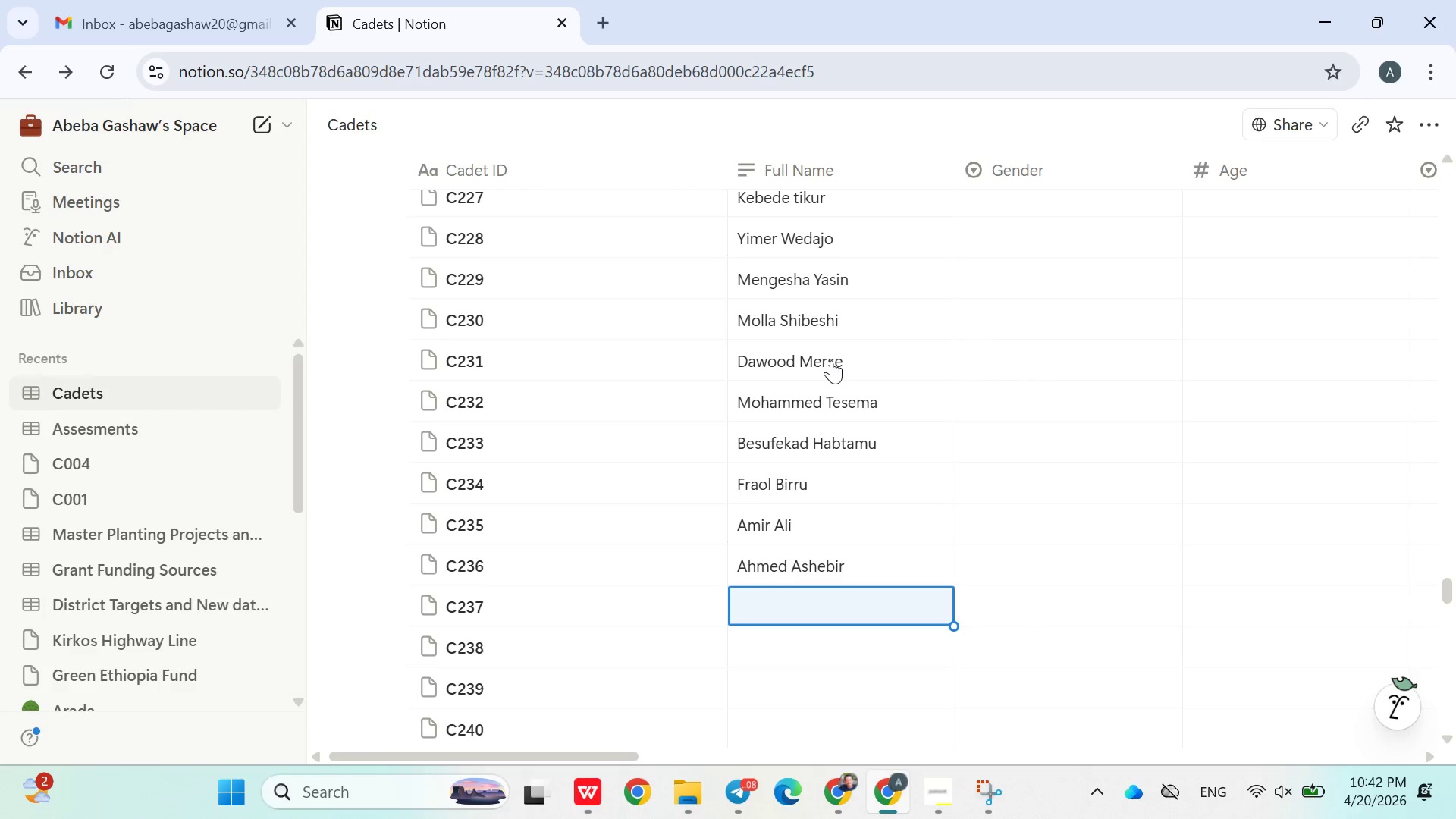 
type(Elham Jemal\)
key(Backspace)
 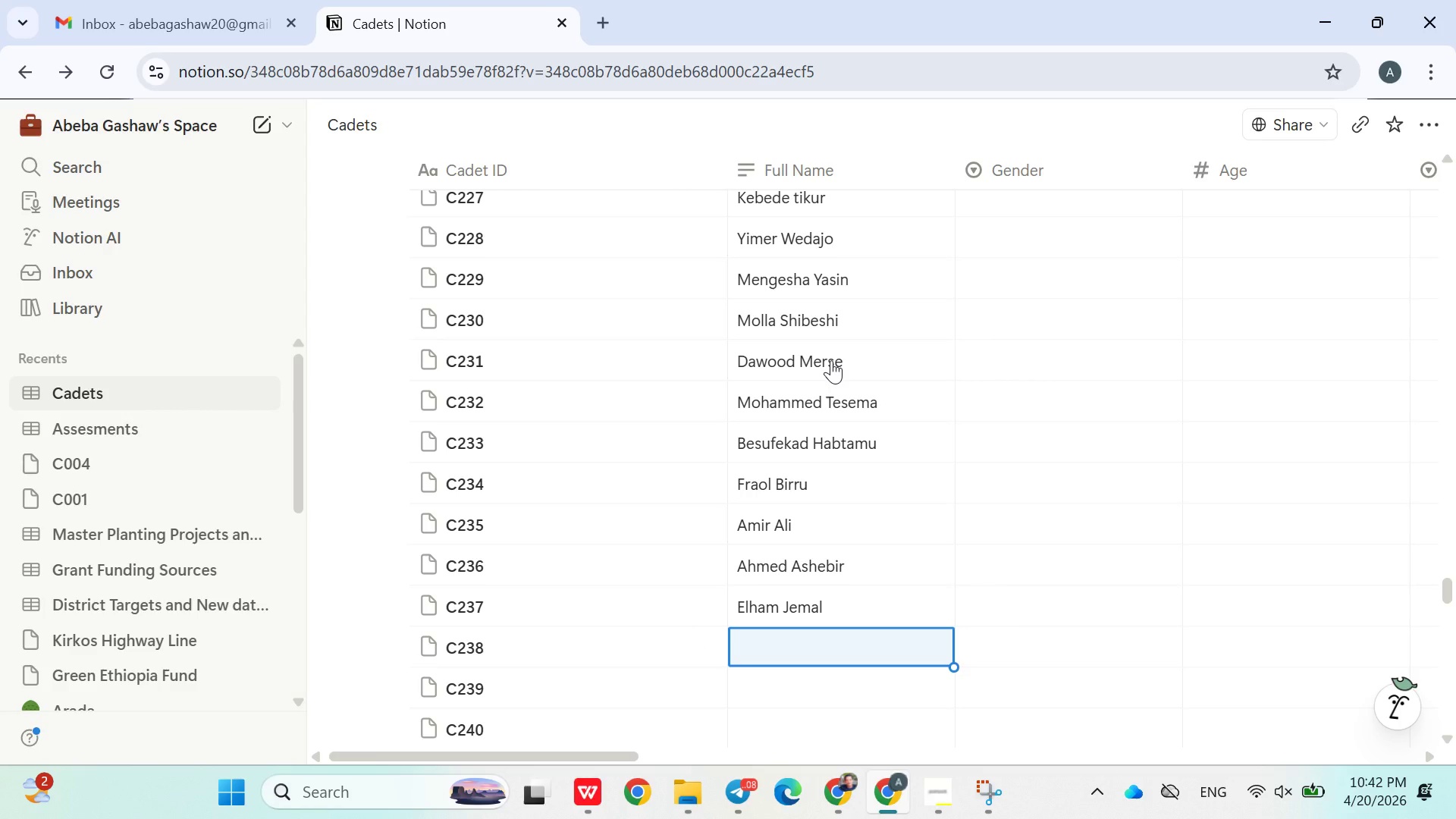 
 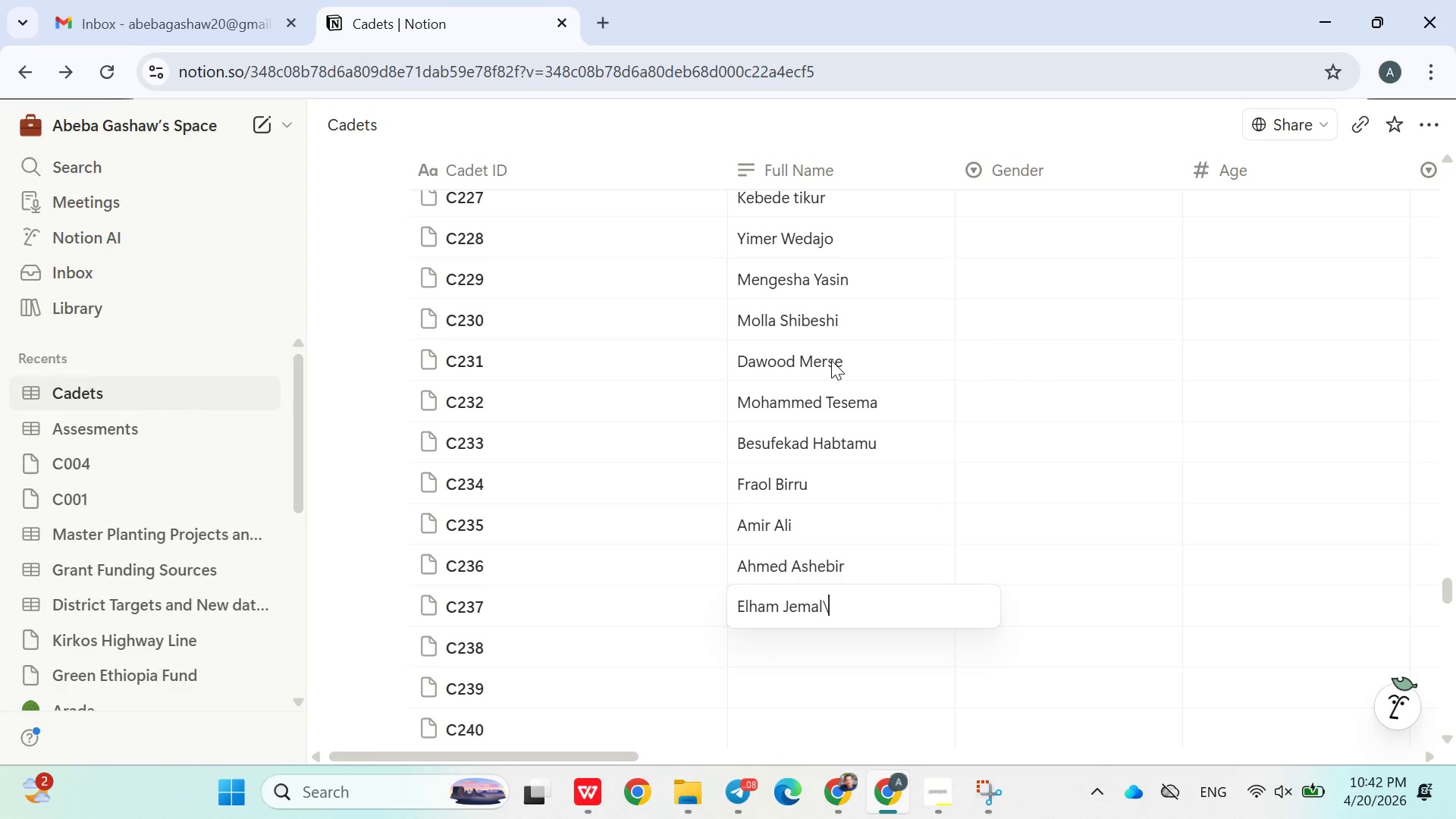 
key(Enter)
 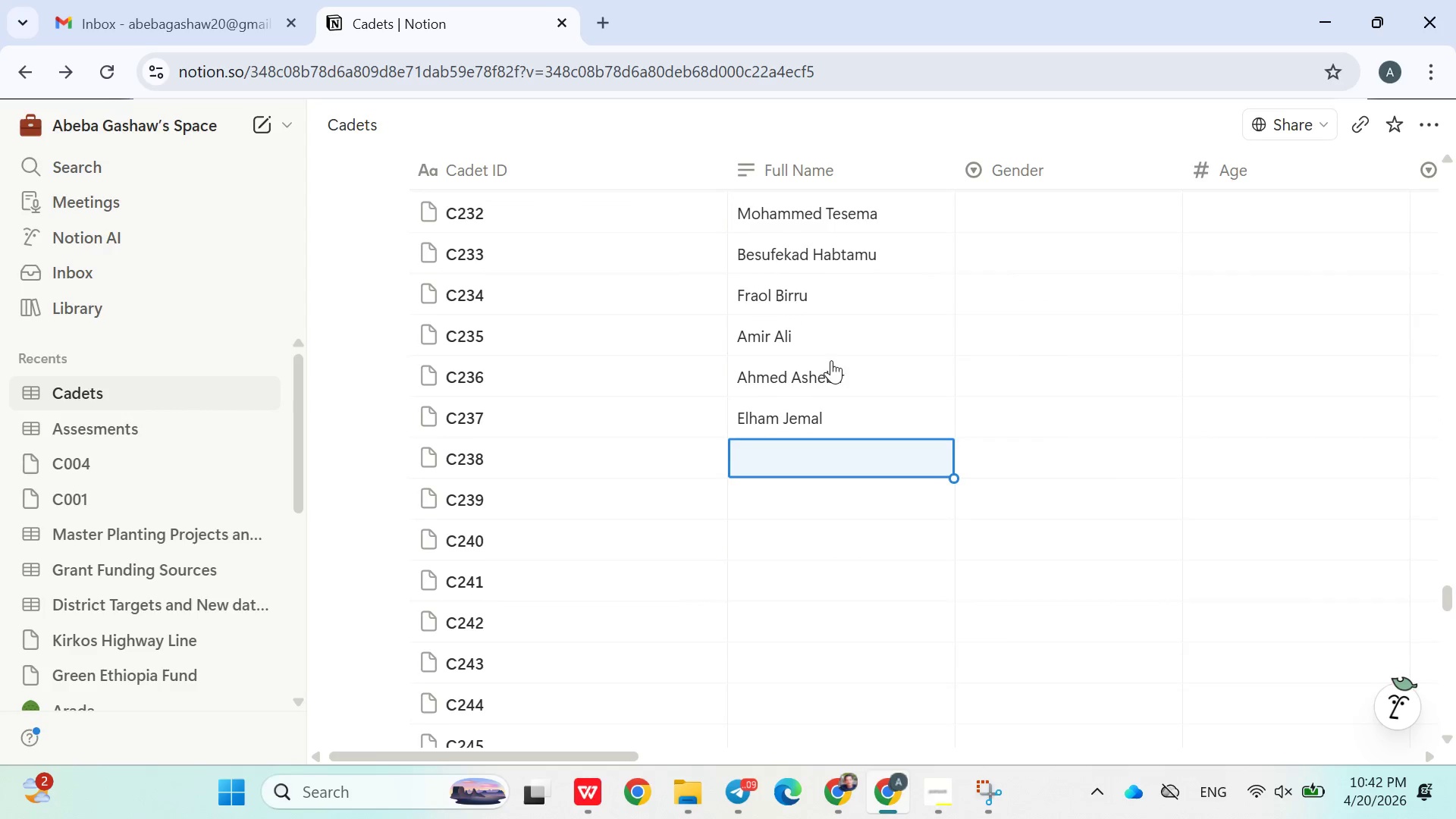 
type(Hanna S)
key(Backspace)
type(Umer)
 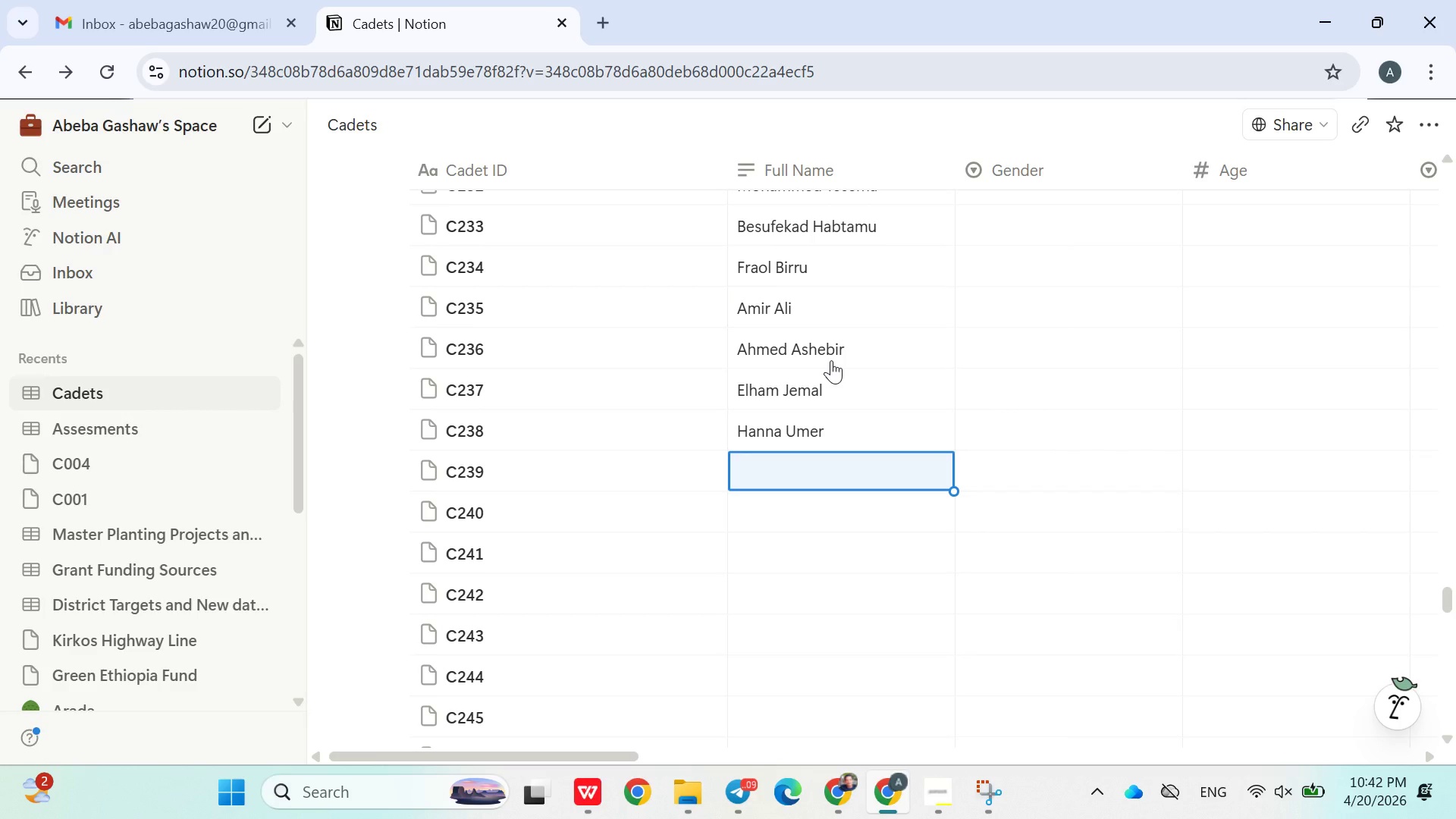 
 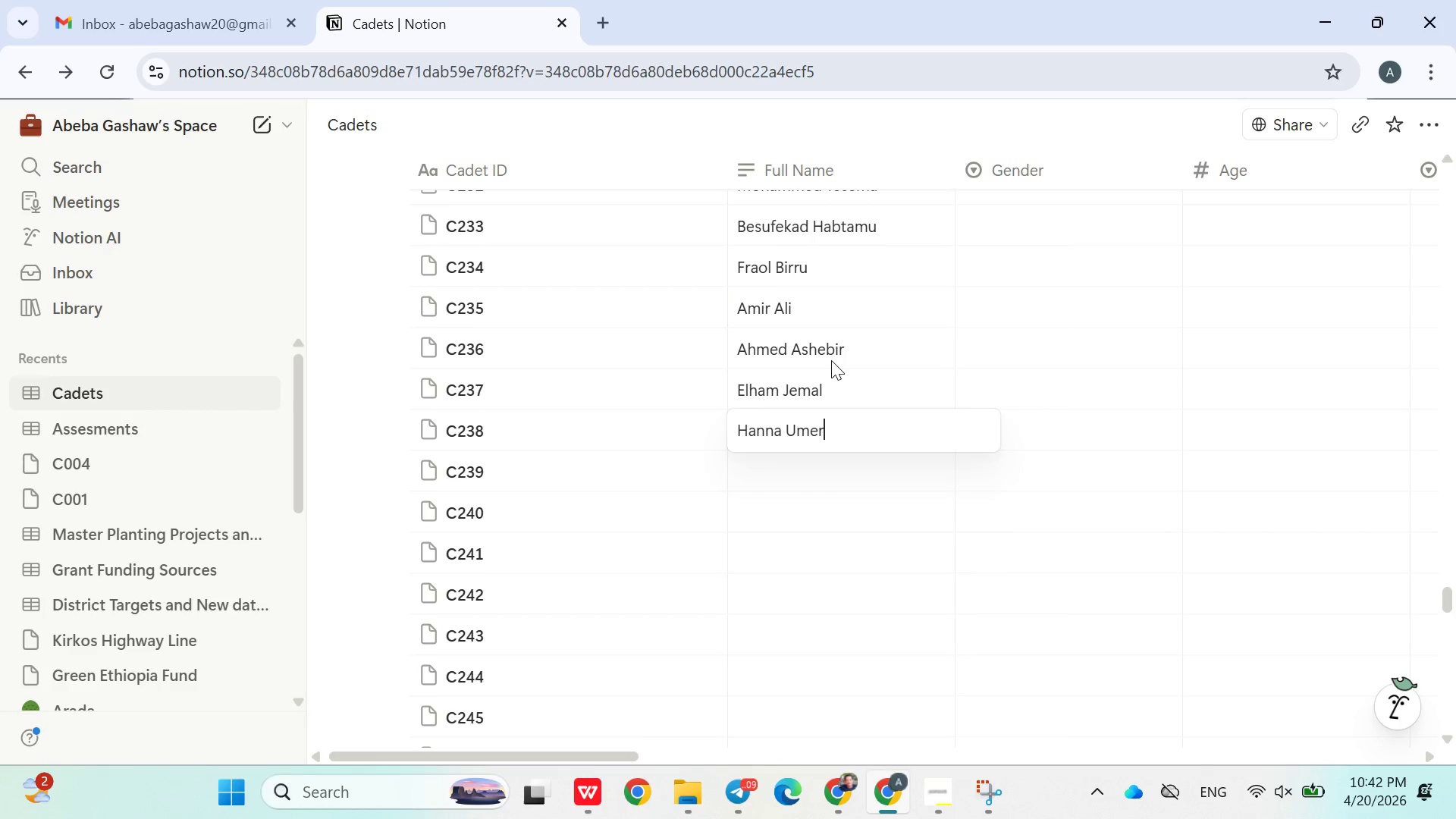 
key(Enter)
 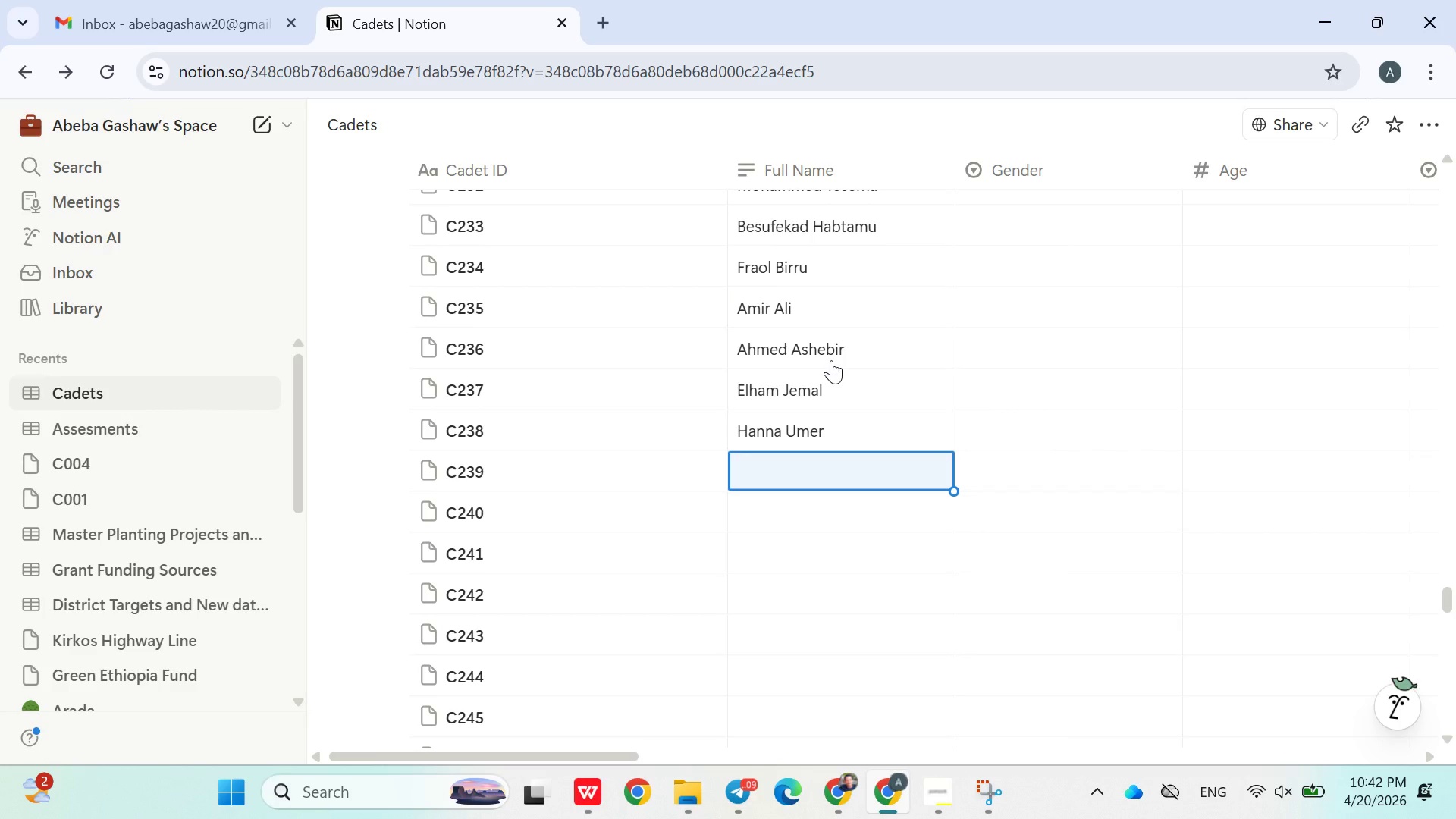 
type(As)
 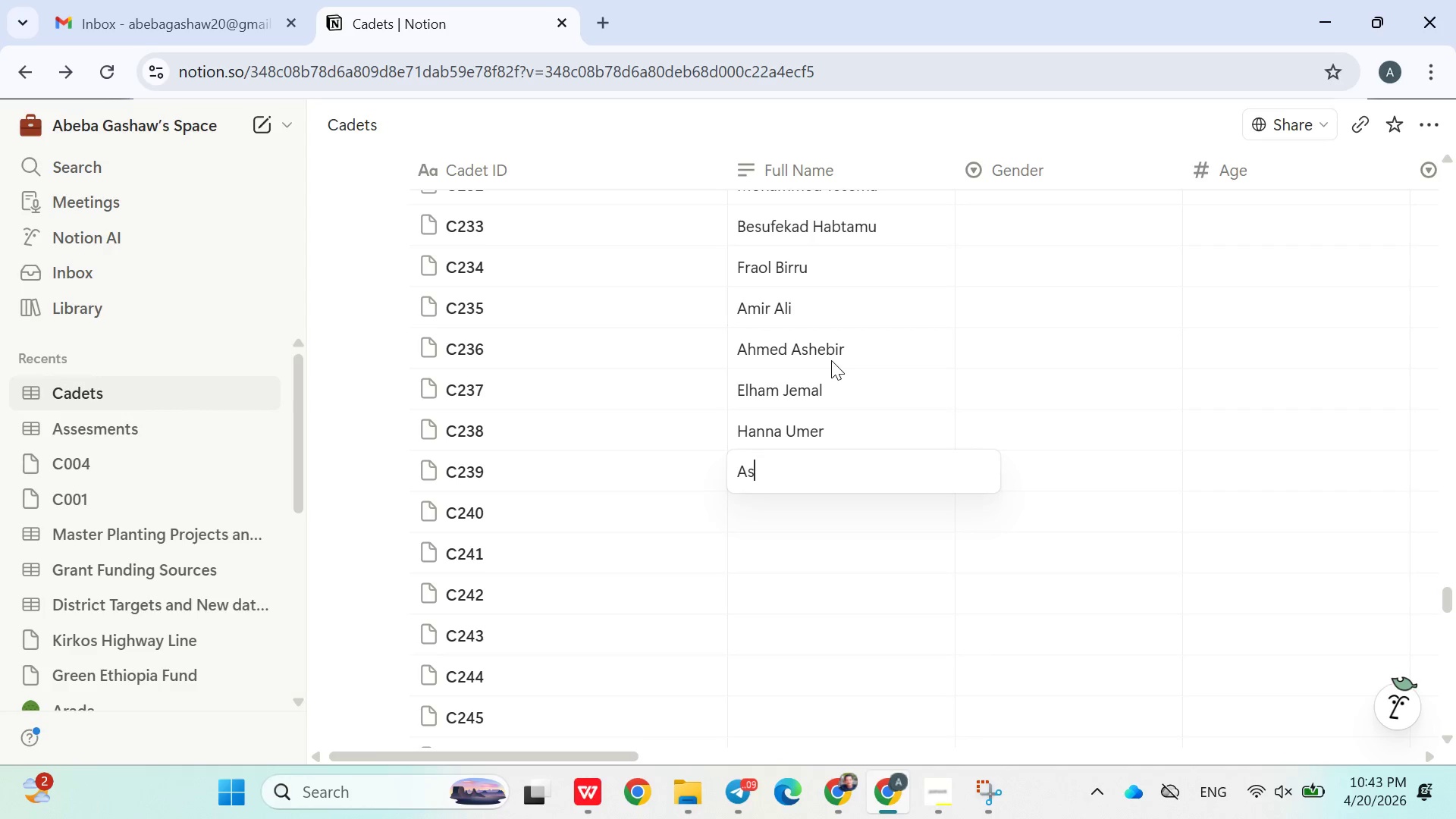 
type(kalu Molla)
 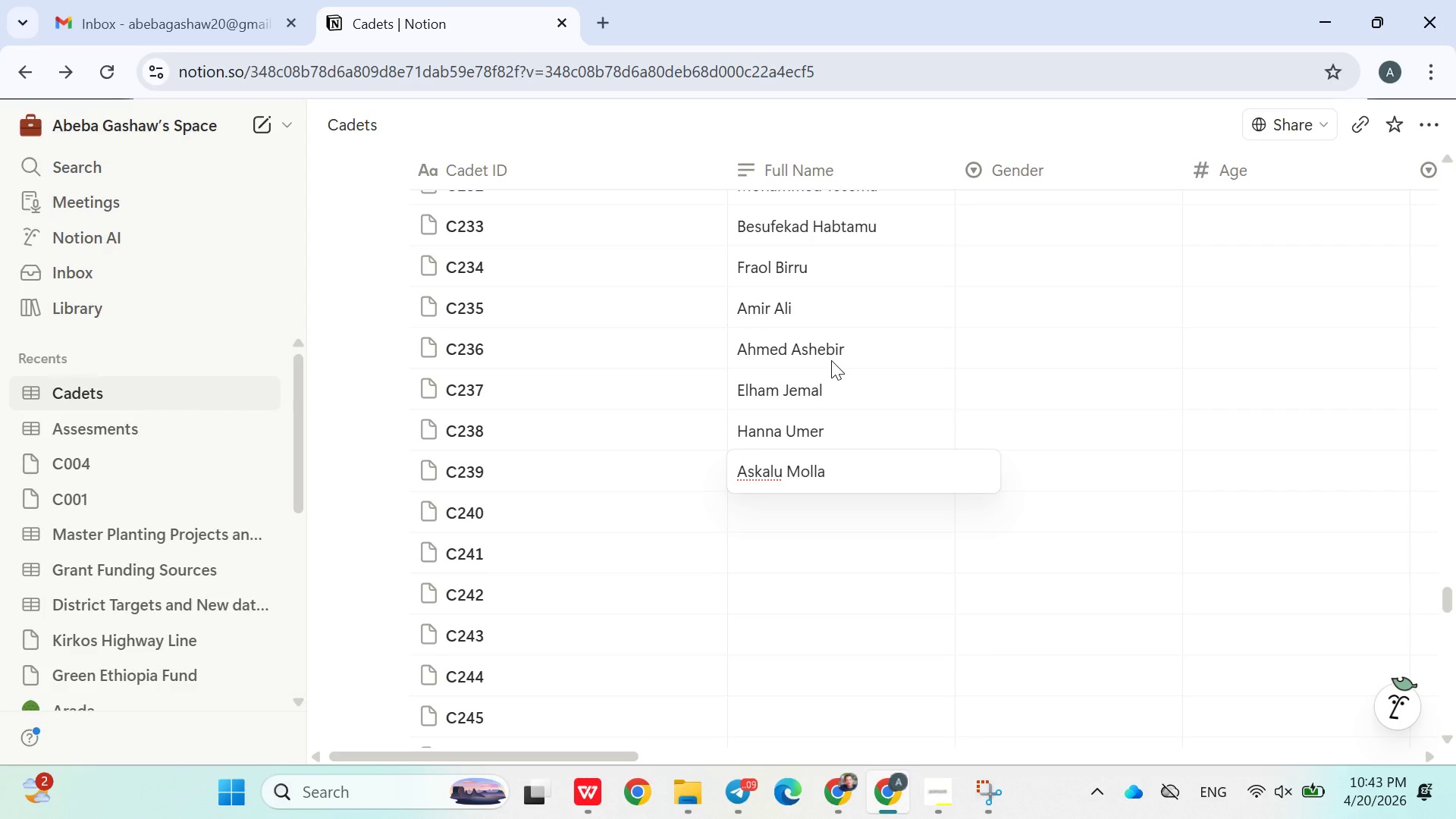 
key(Enter)
 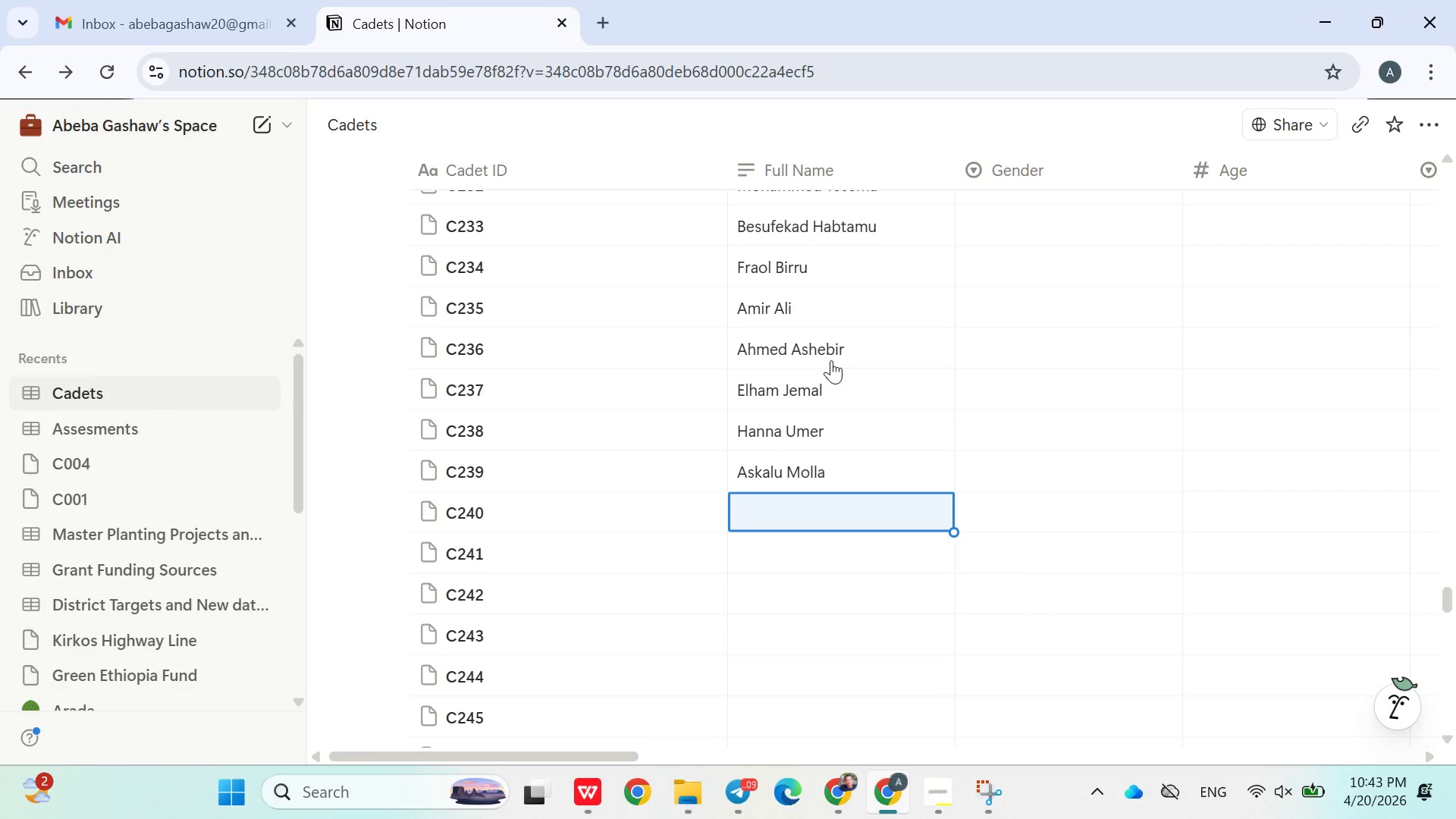 
type(Asnakech Debesa)
 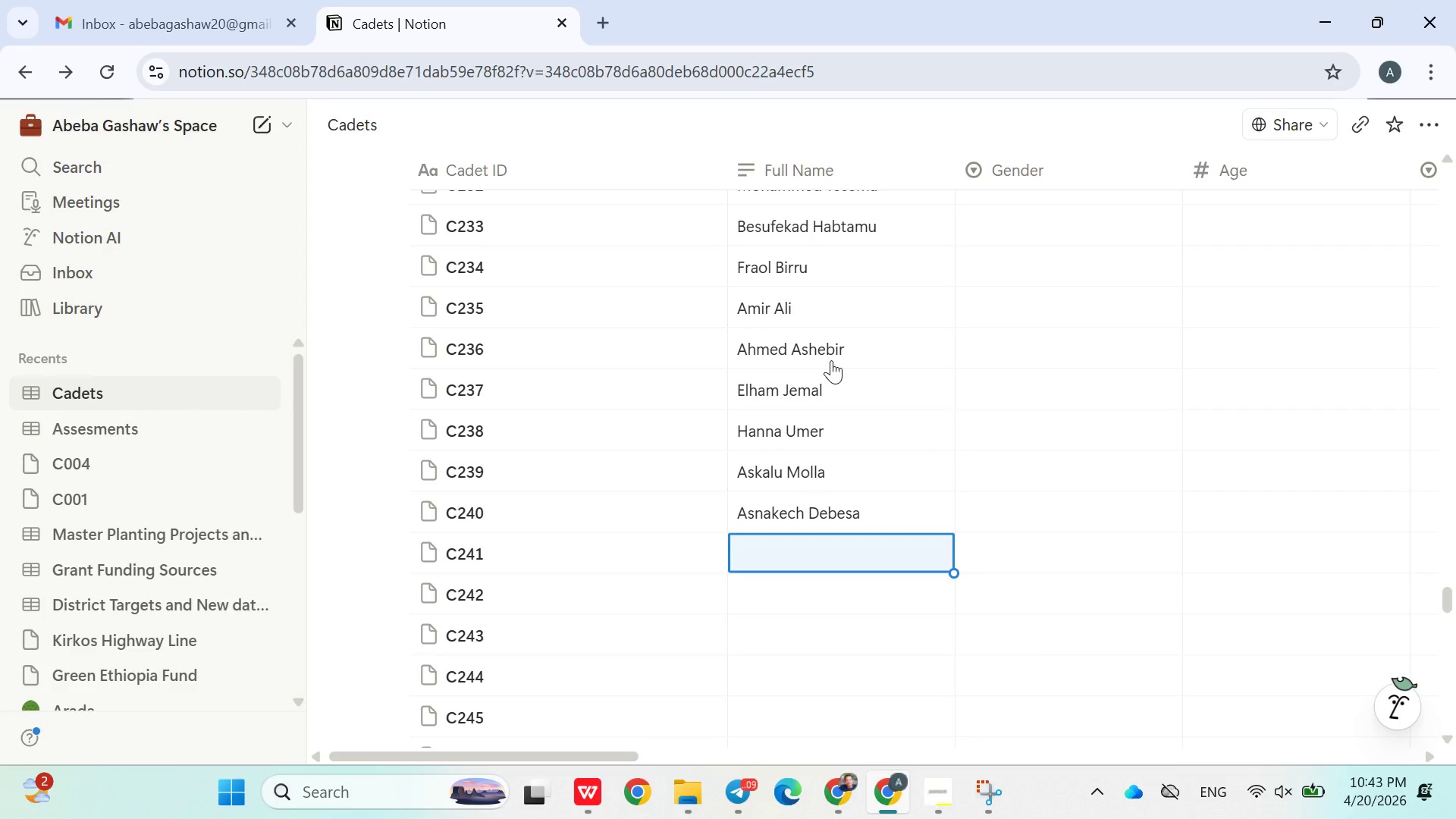 
 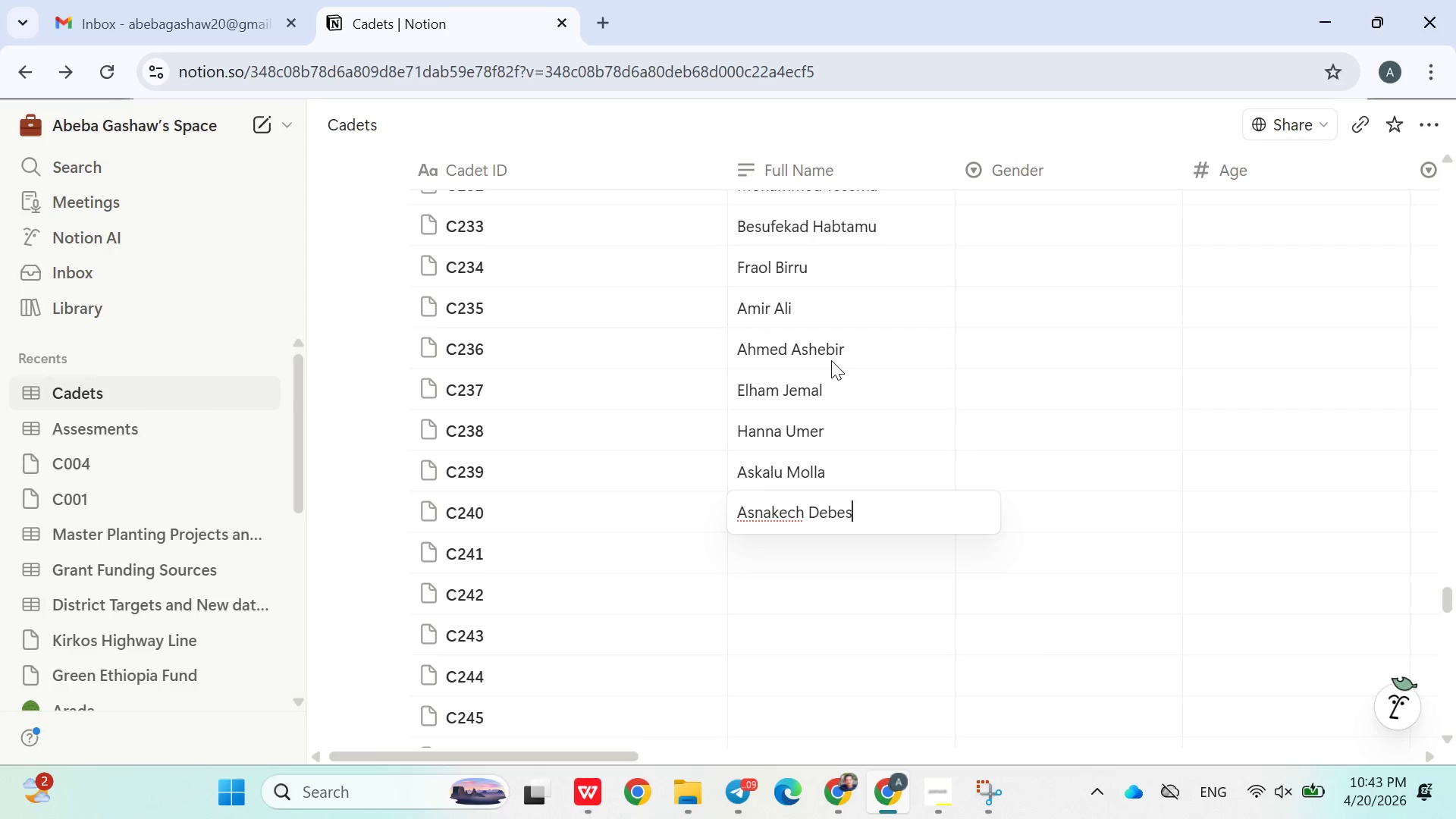 
key(Enter)
 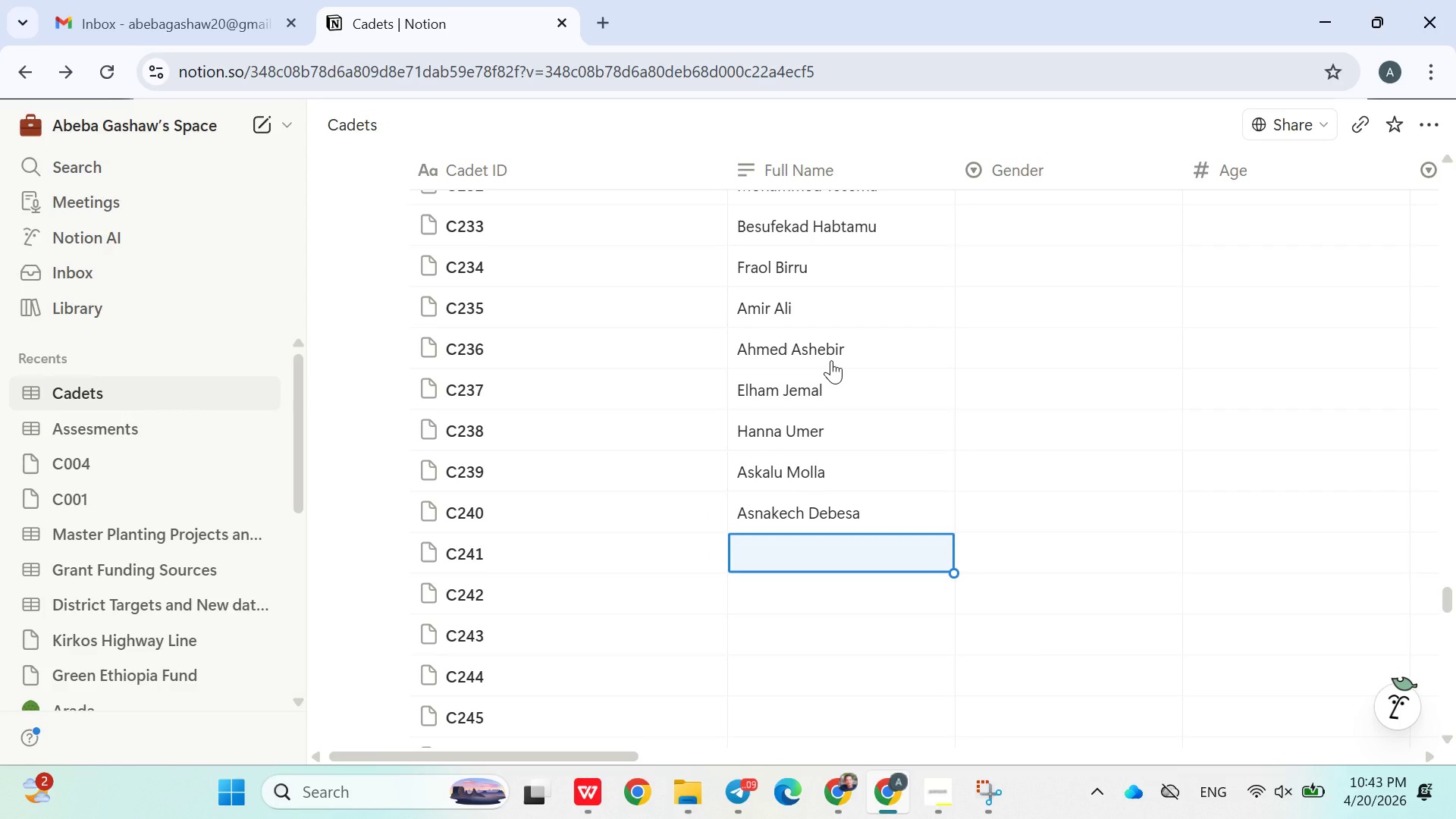 
type(Lula Gezu)
 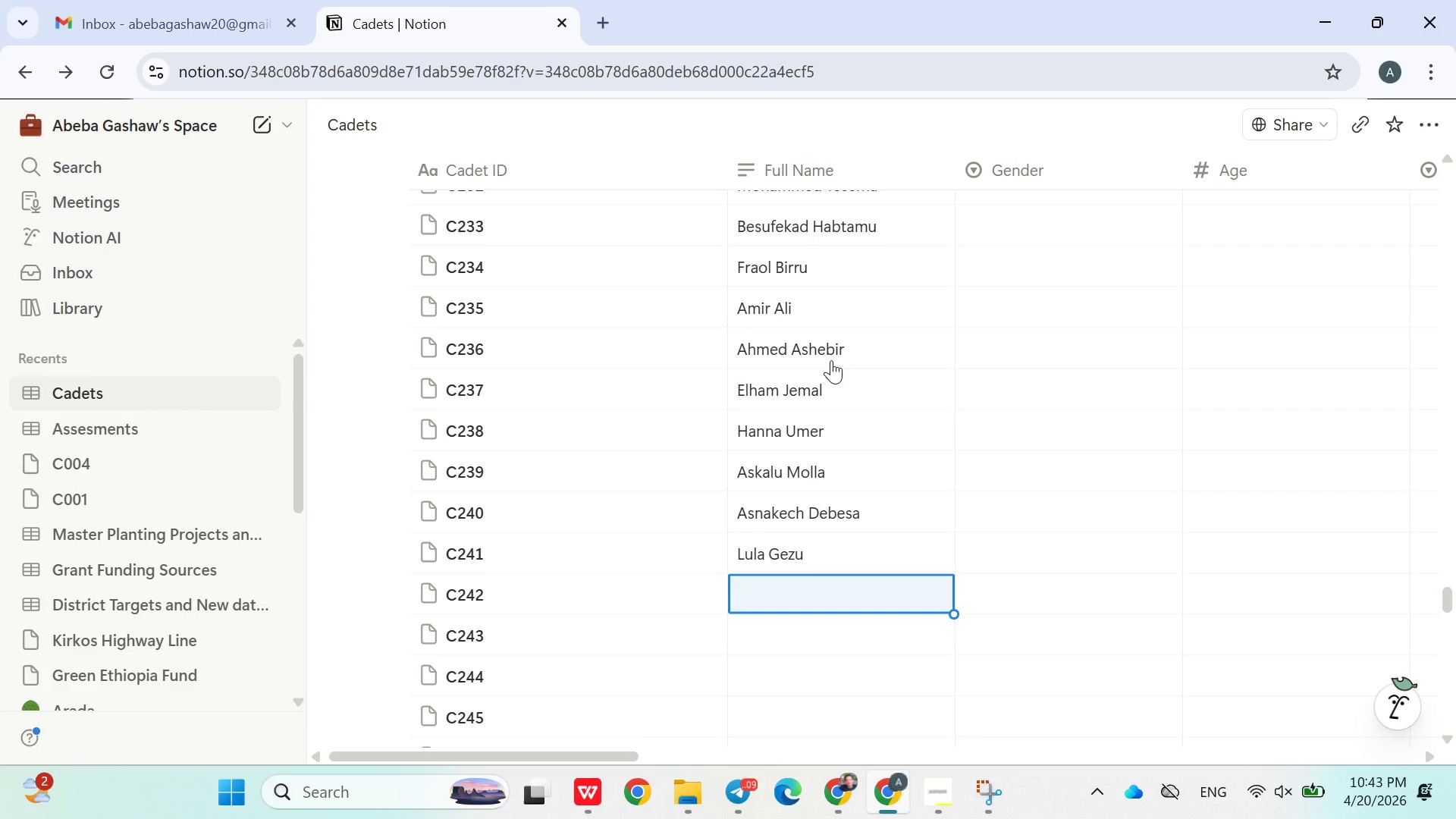 
 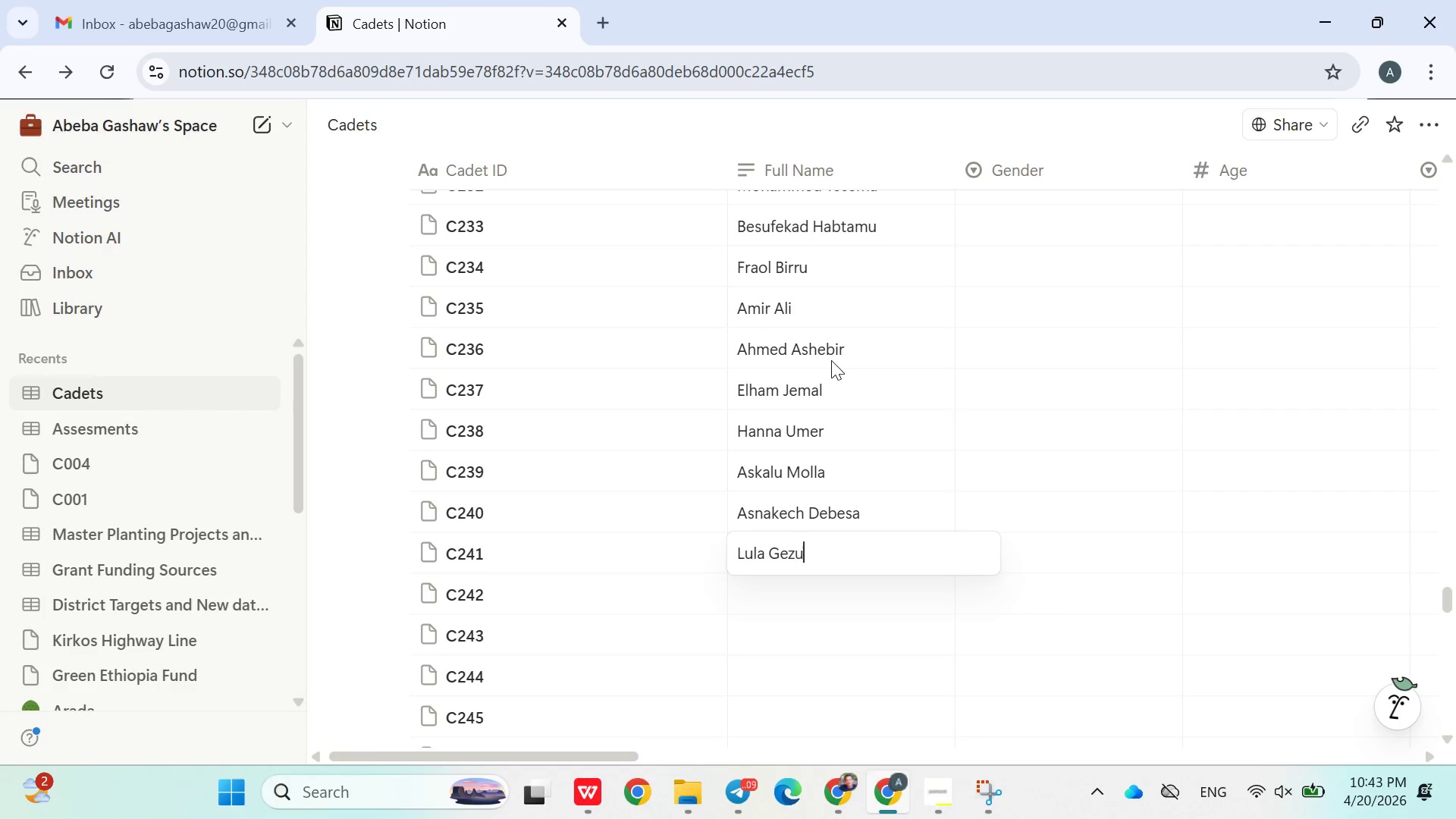 
key(Enter)
 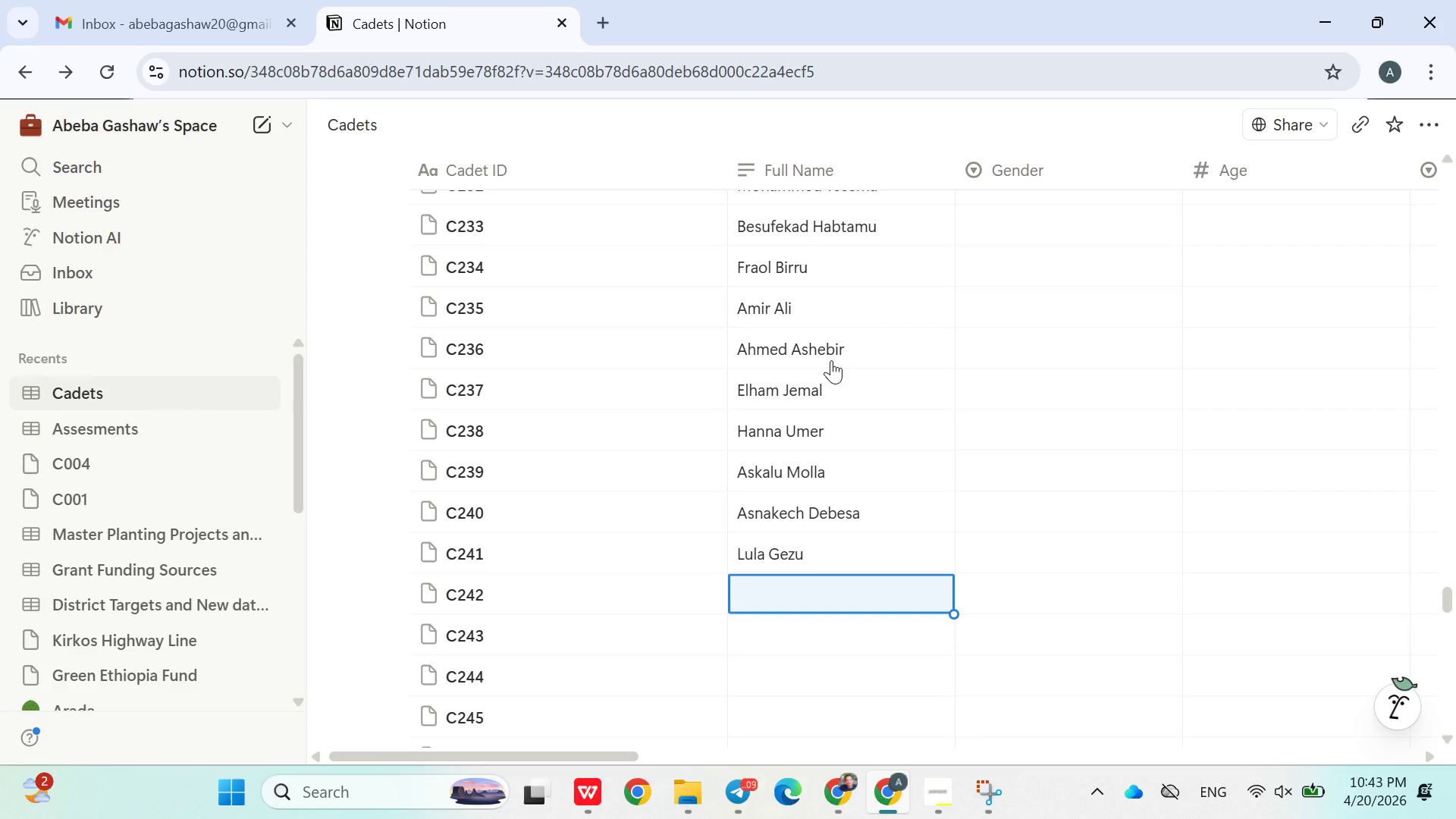 
type(Kidst Sisay )
 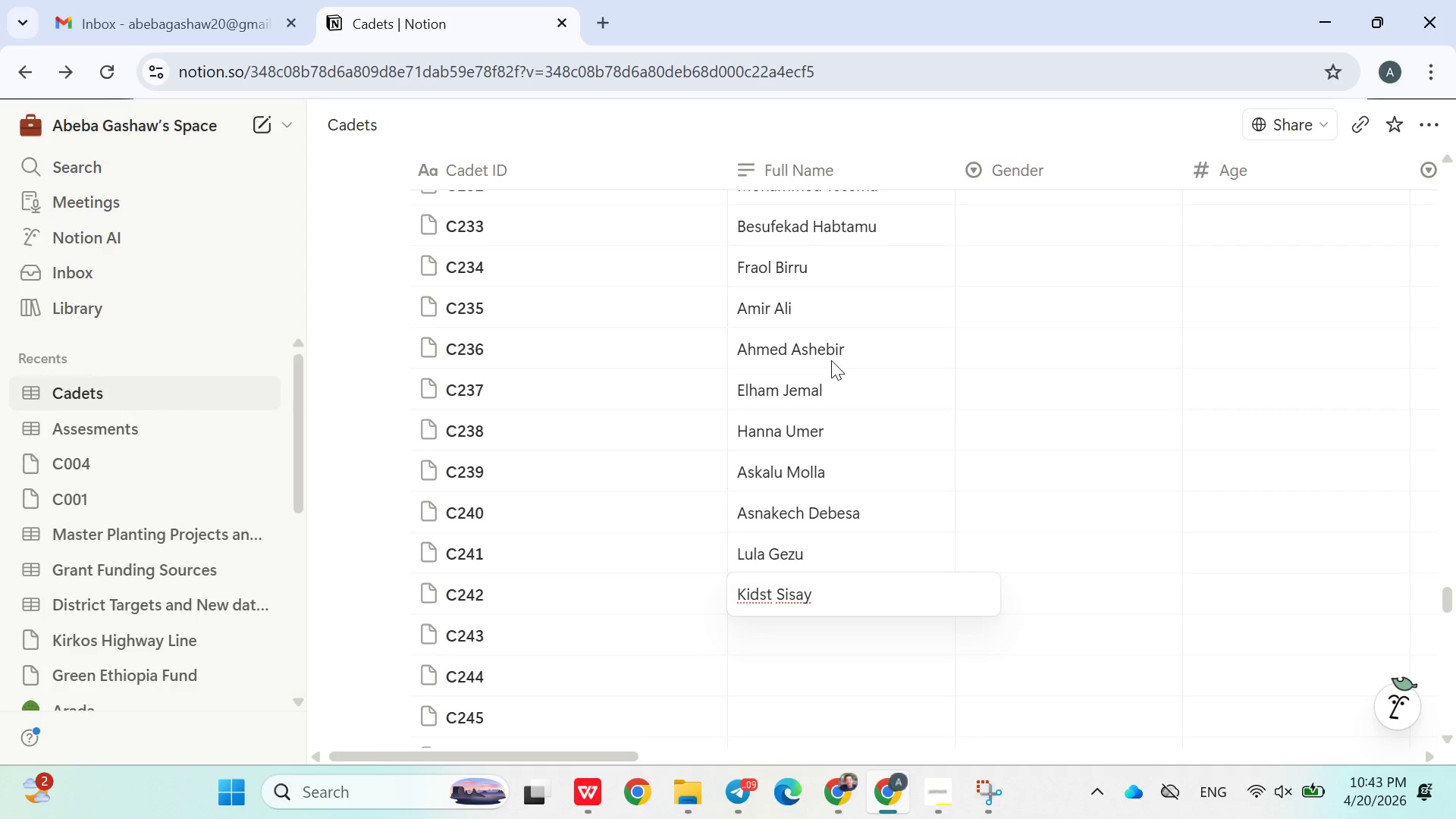 
key(Enter)
 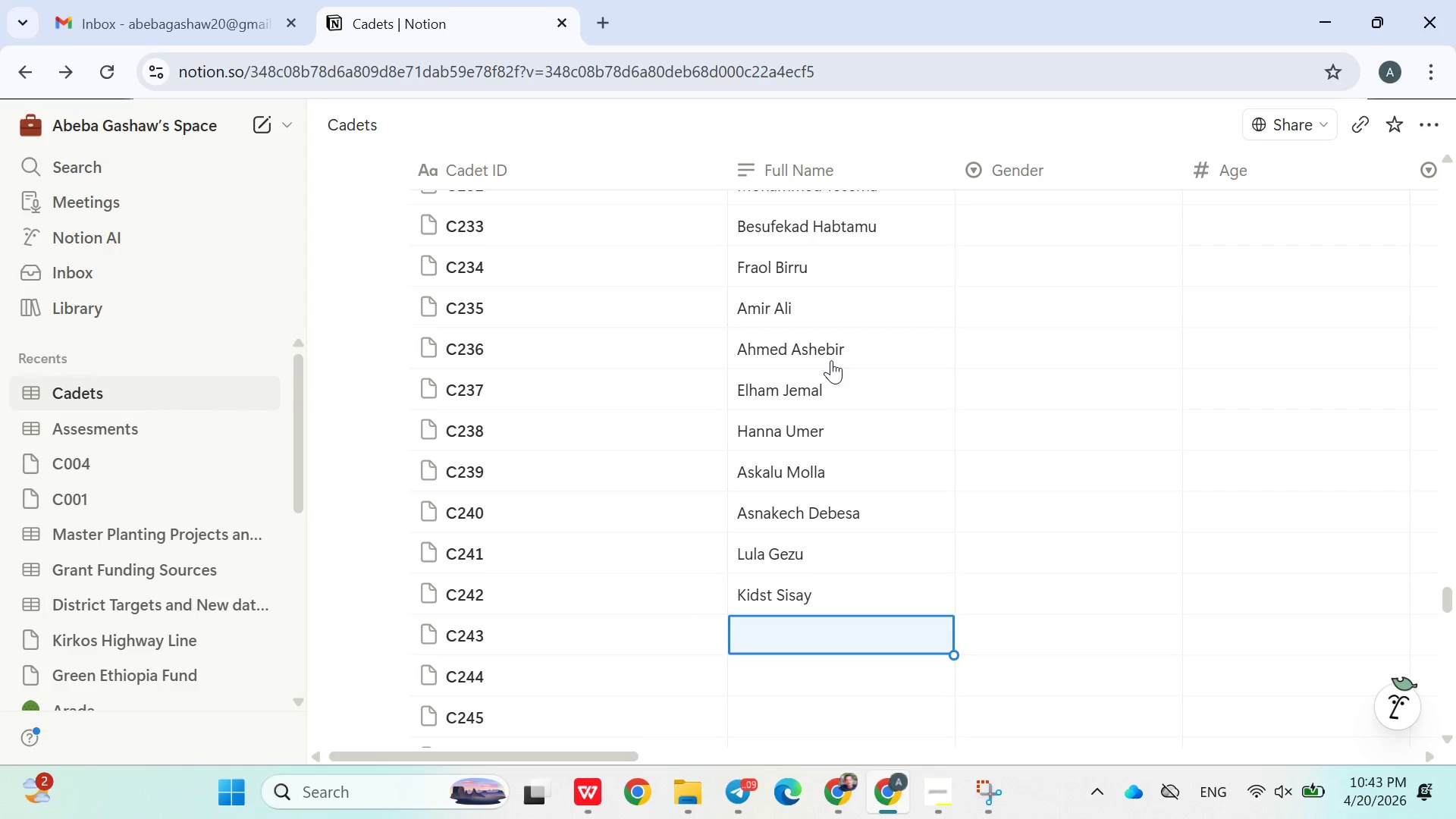 
type(Mekdes Kebede)
 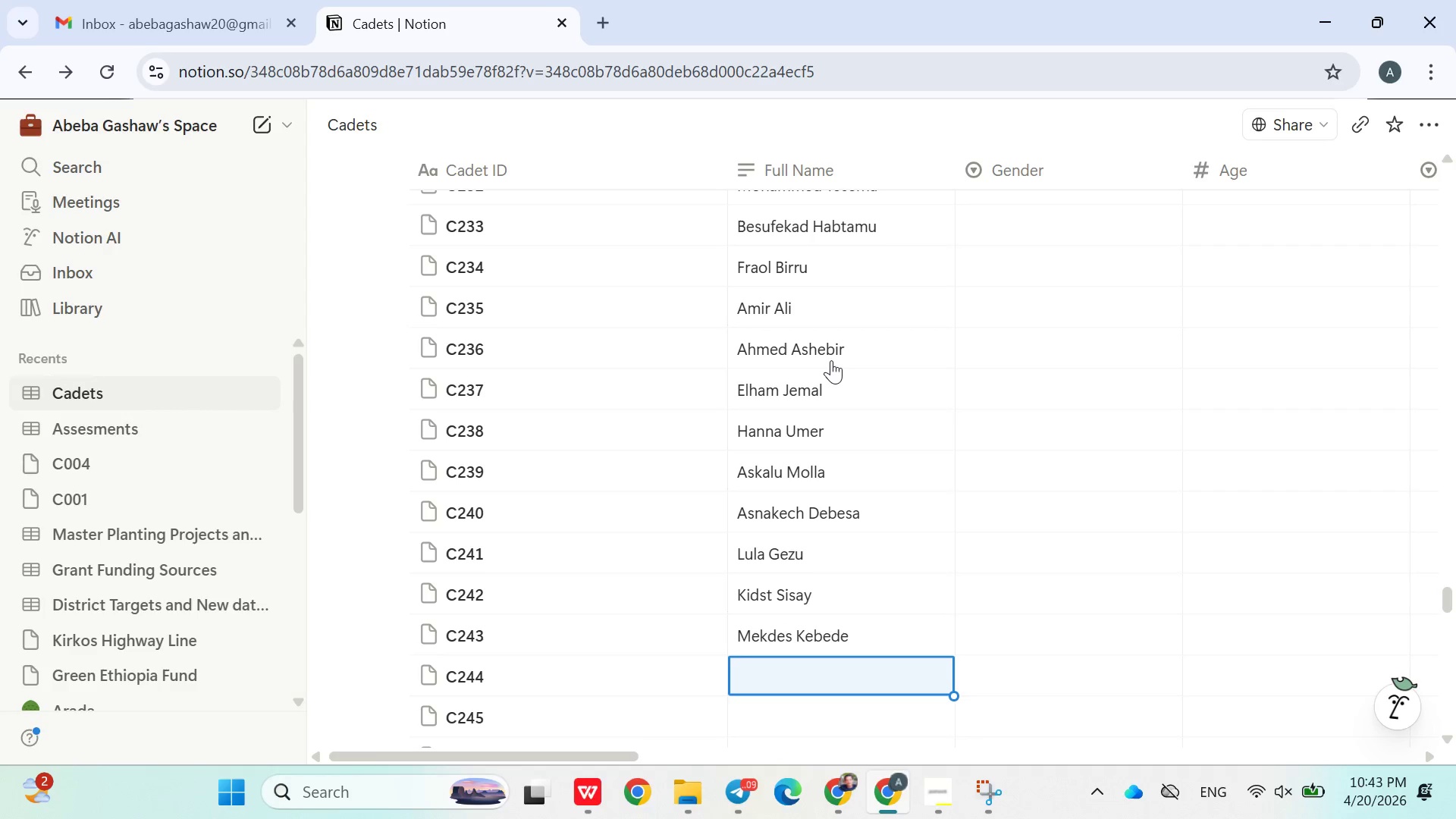 
 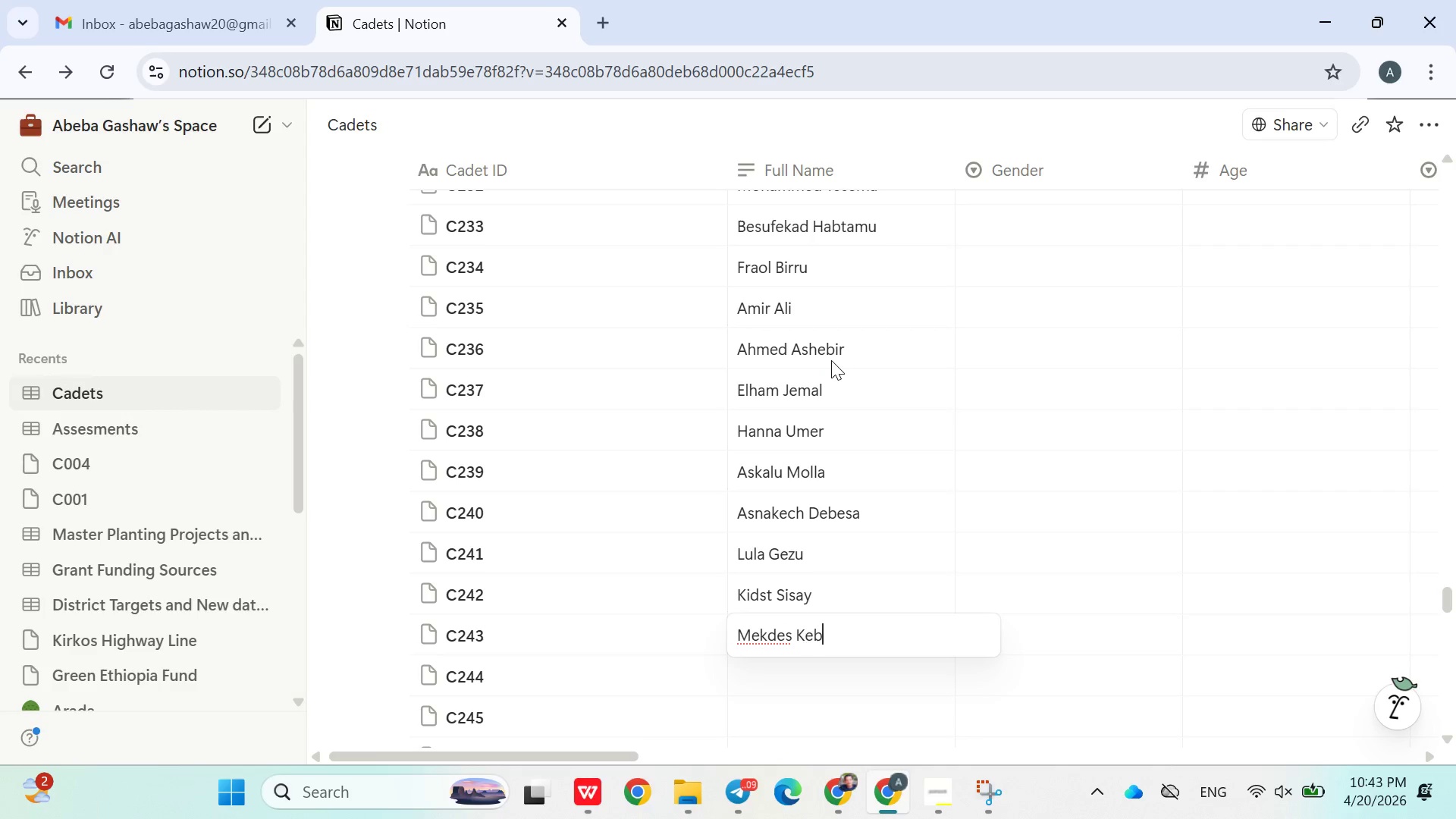 
key(Enter)
 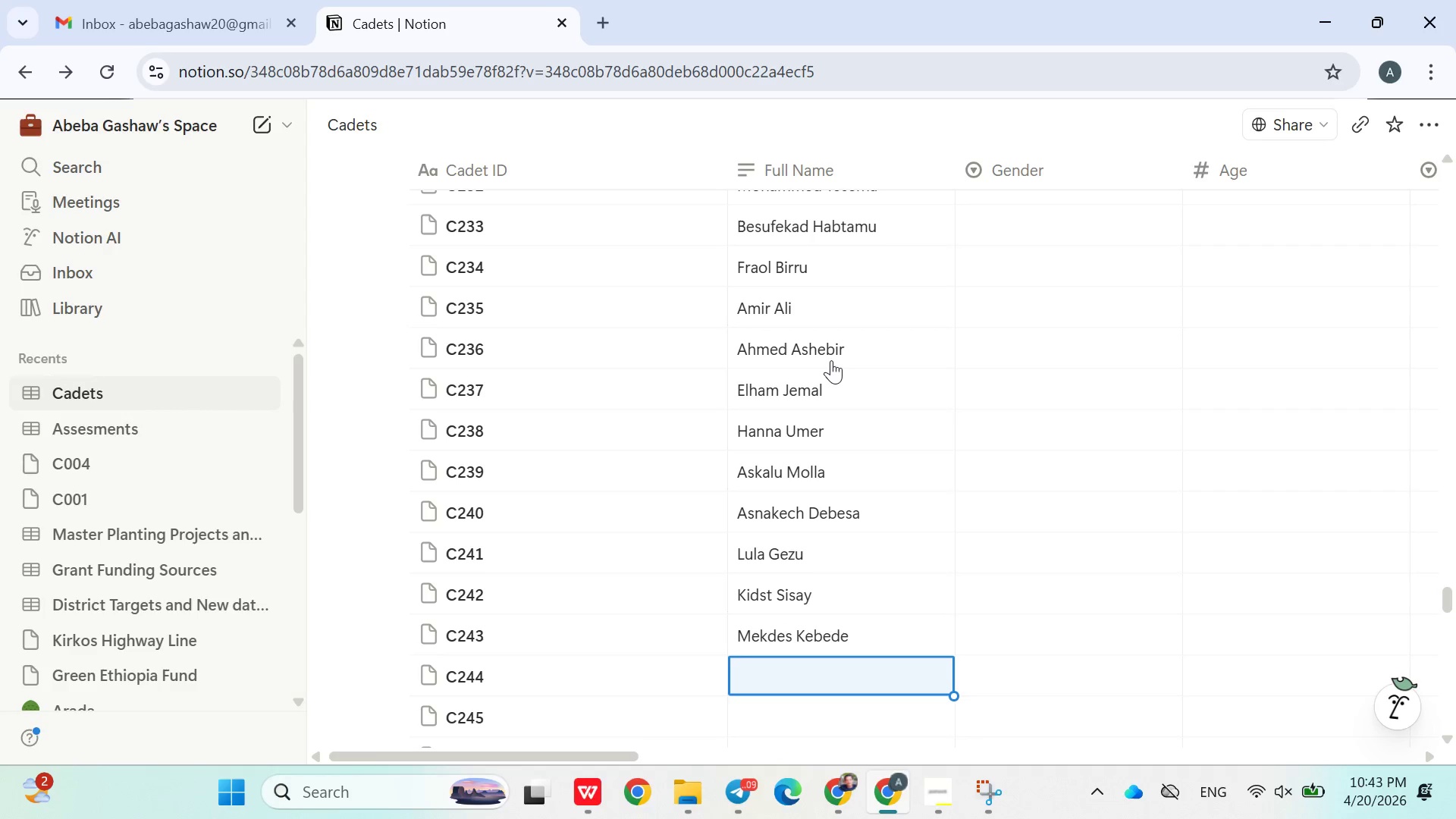 
type(Netsanet Zelalem)
 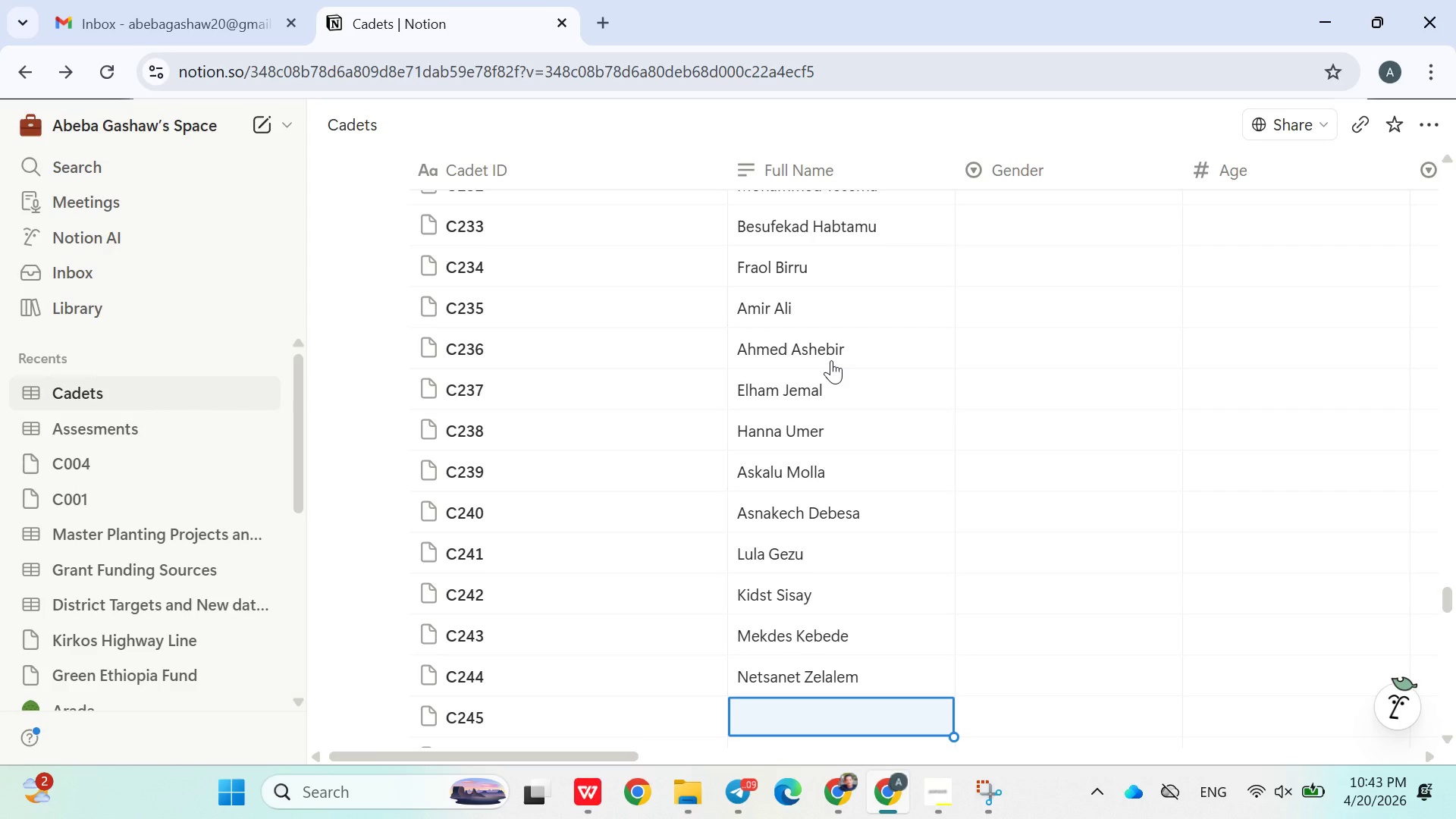 
 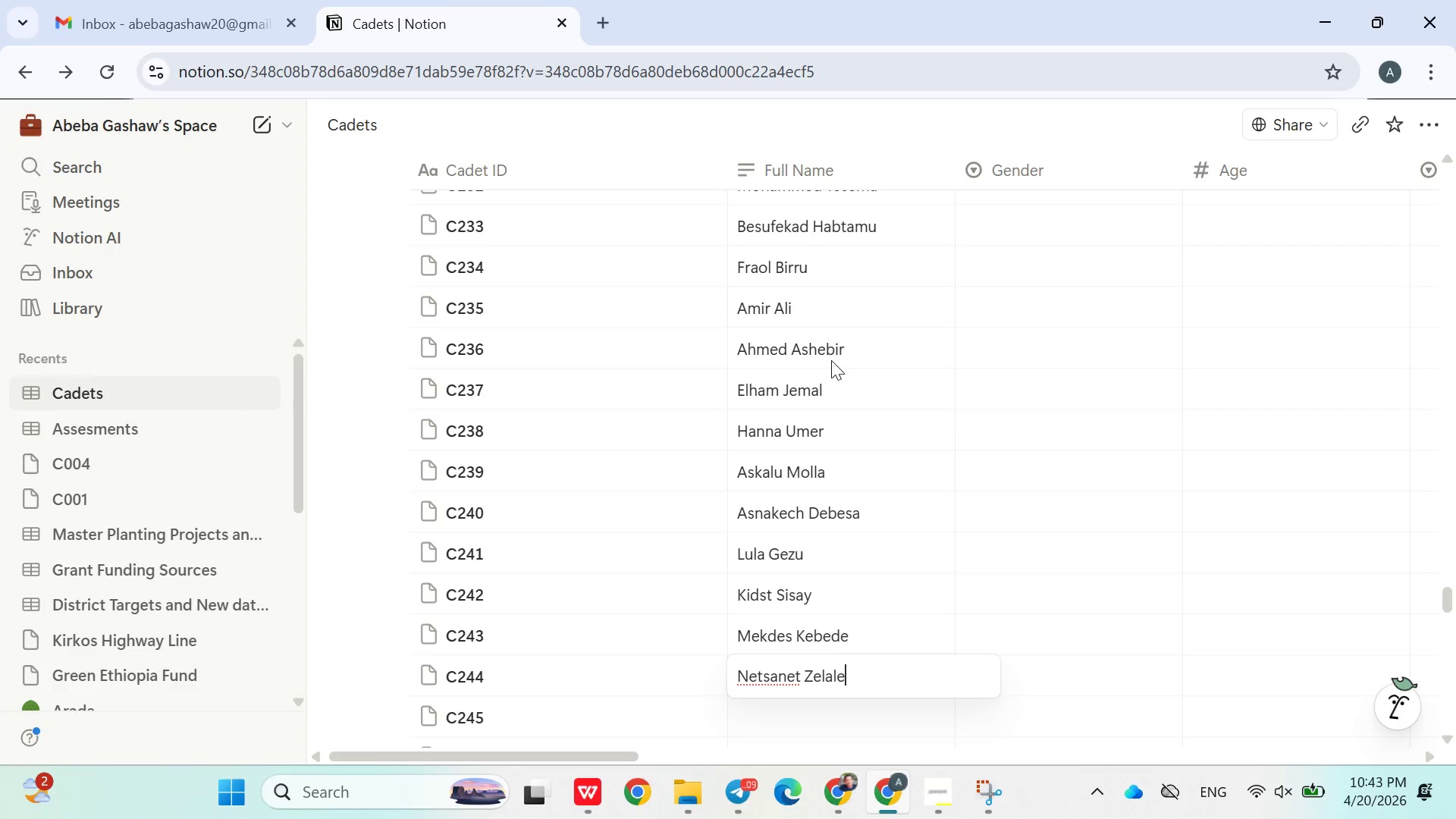 
key(Enter)
 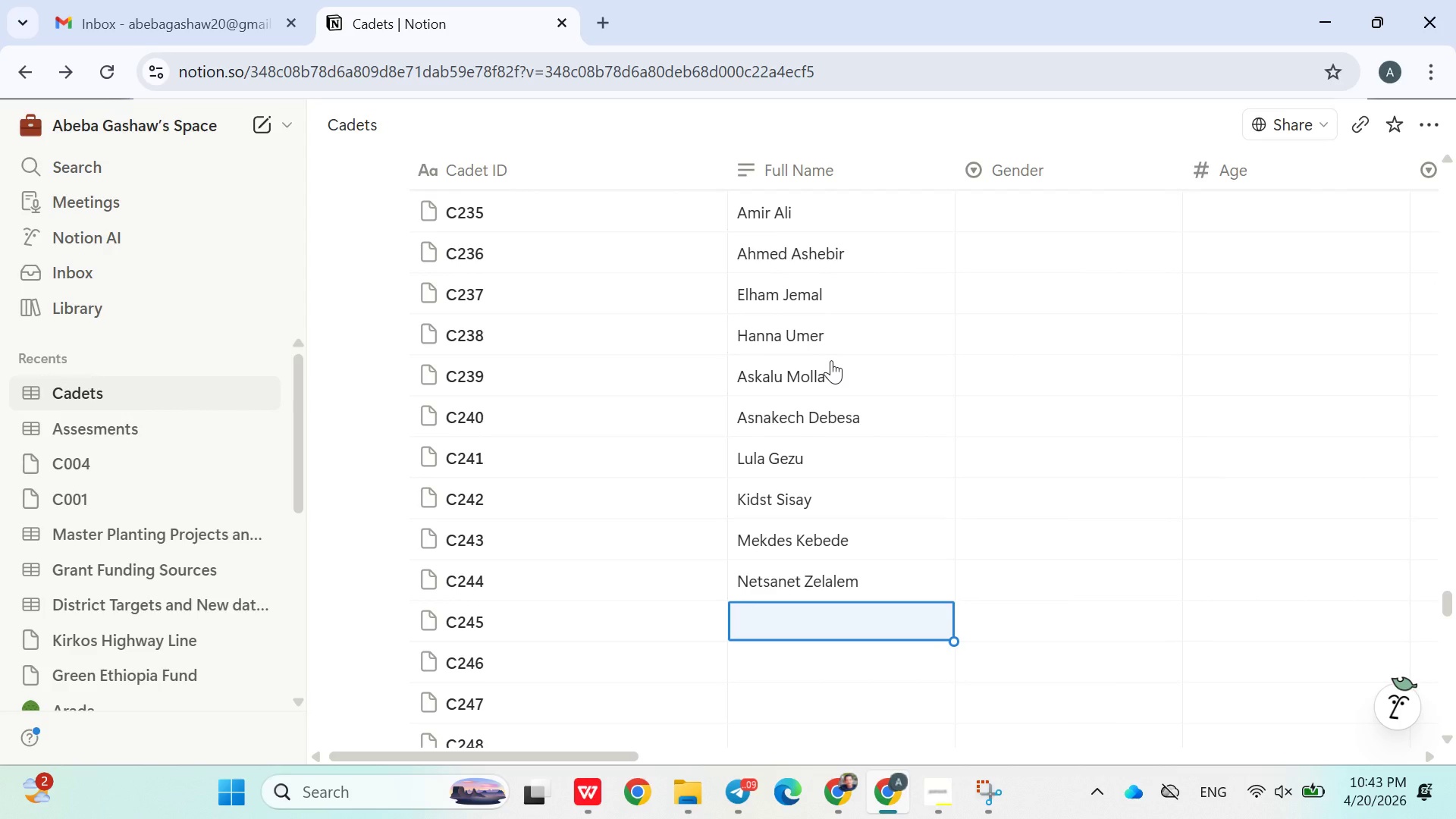 
wait(5.83)
 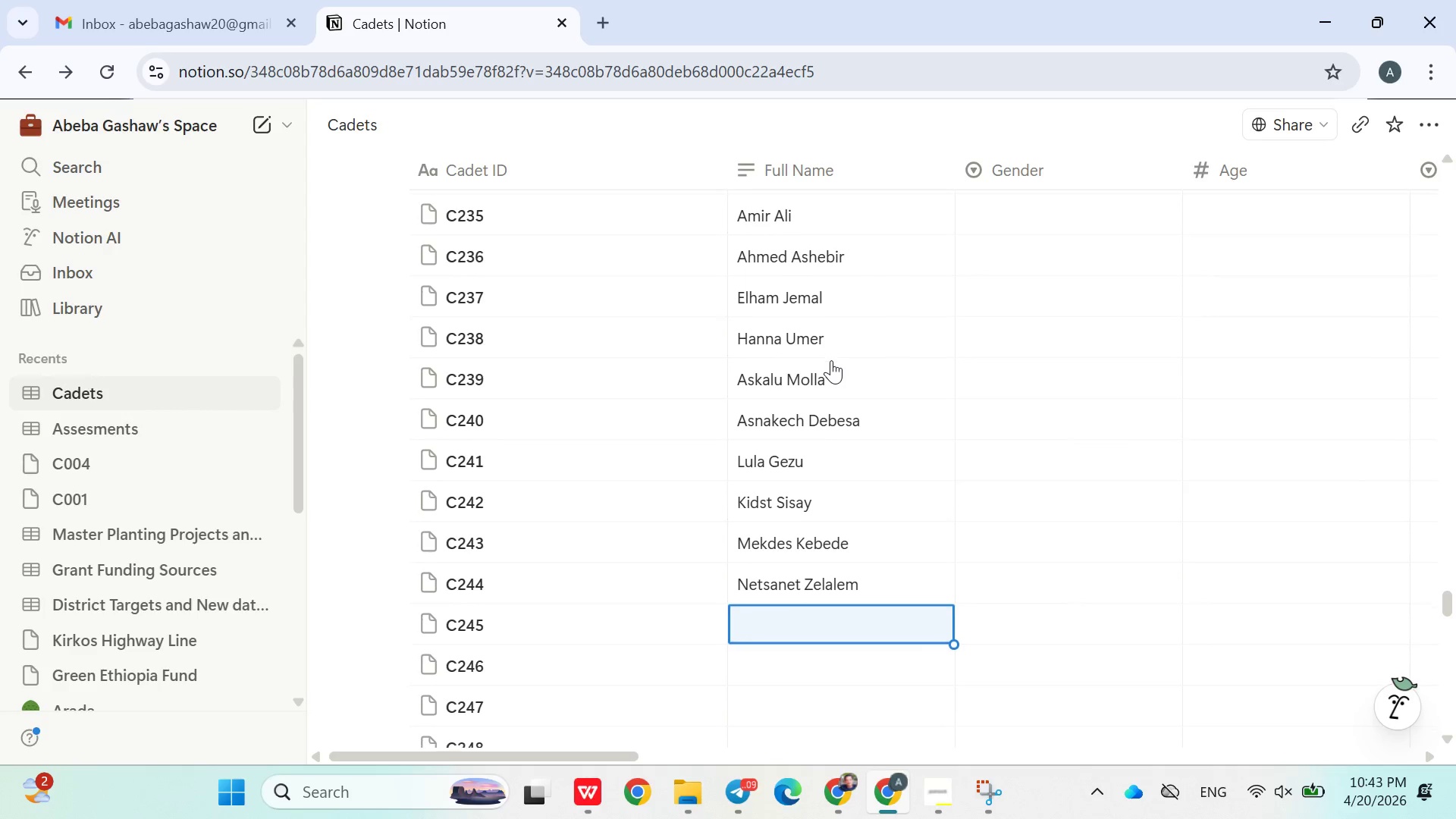 
type(Zinet Kebede)
 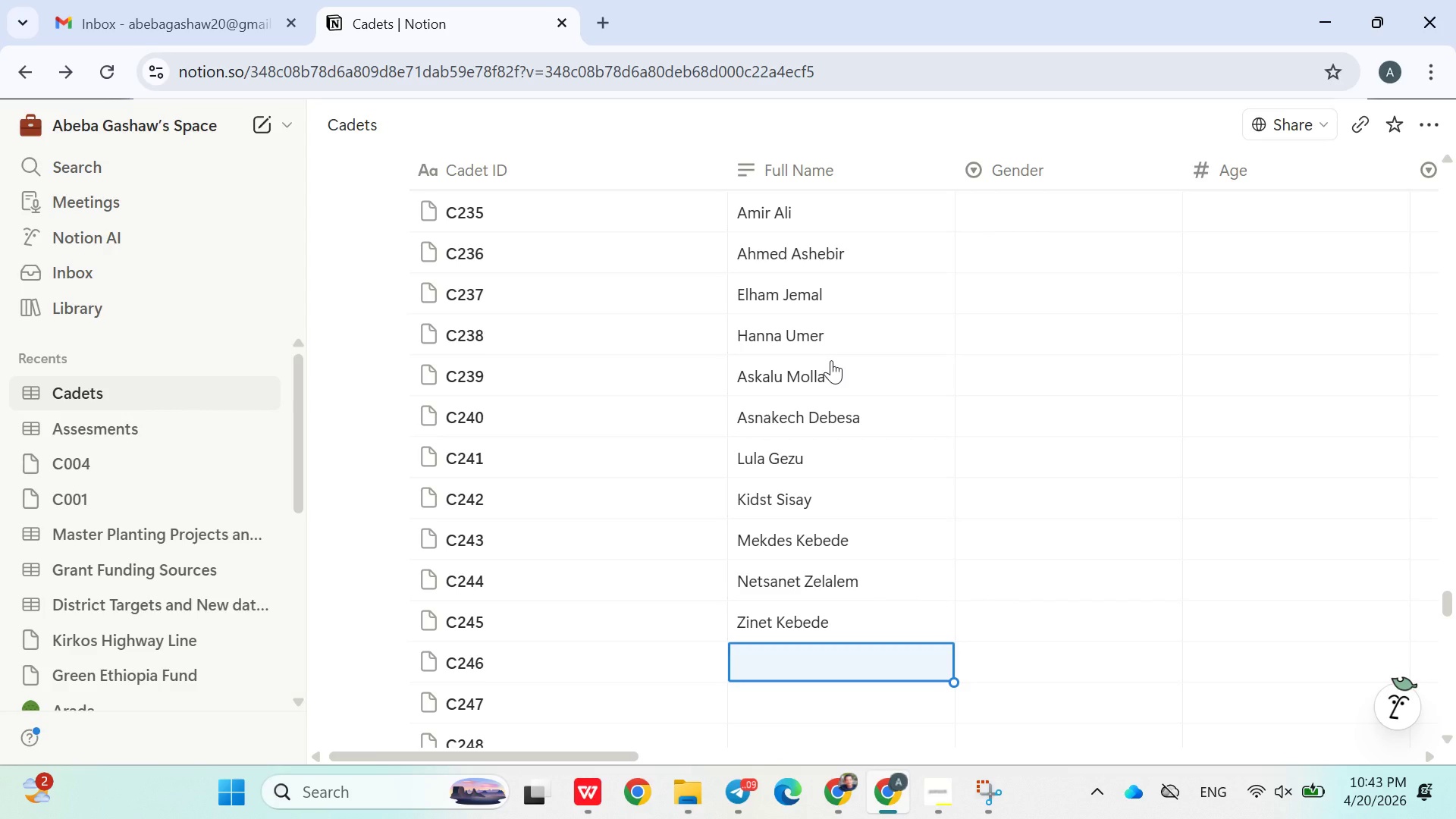 
 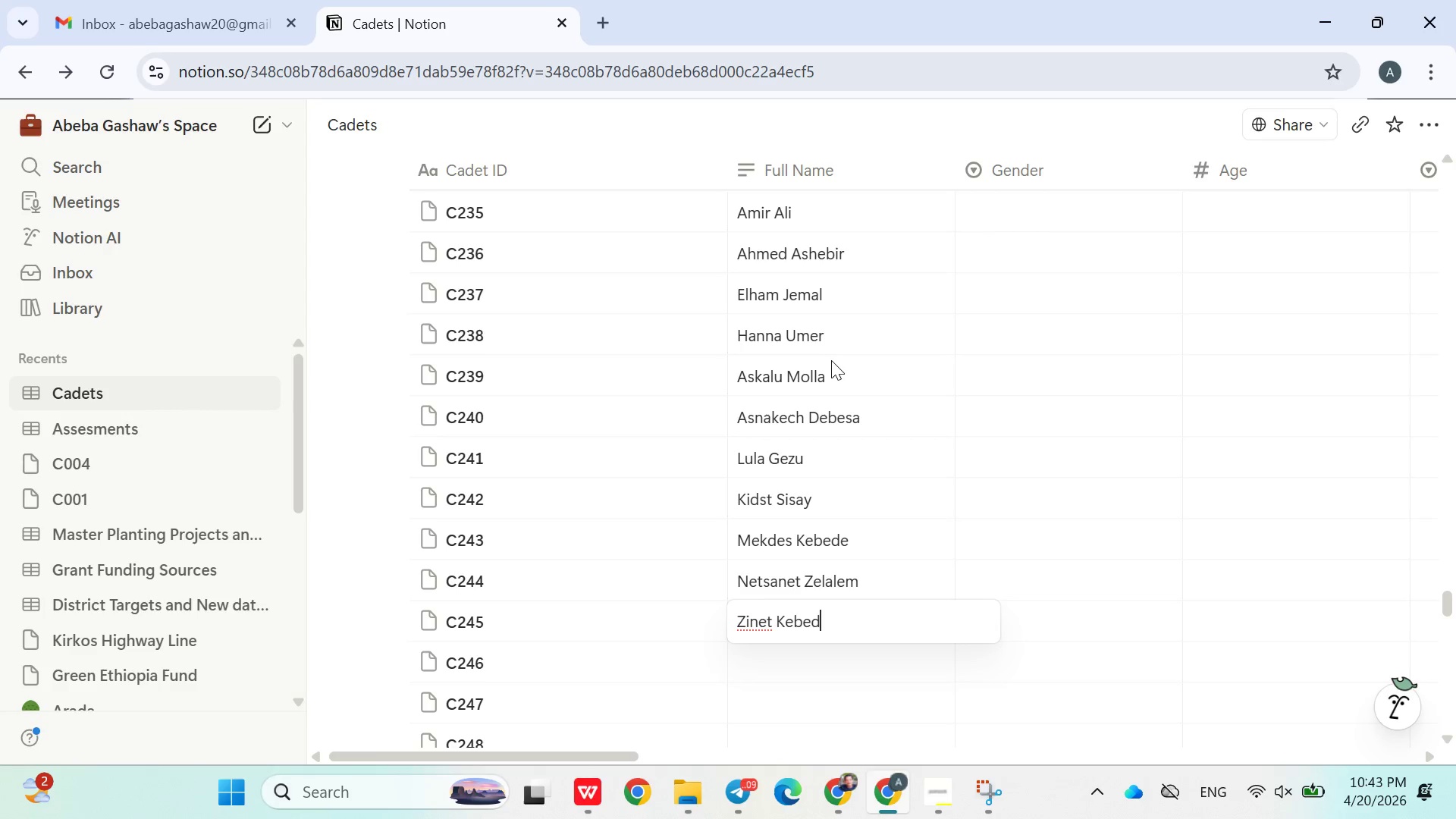 
key(Enter)
 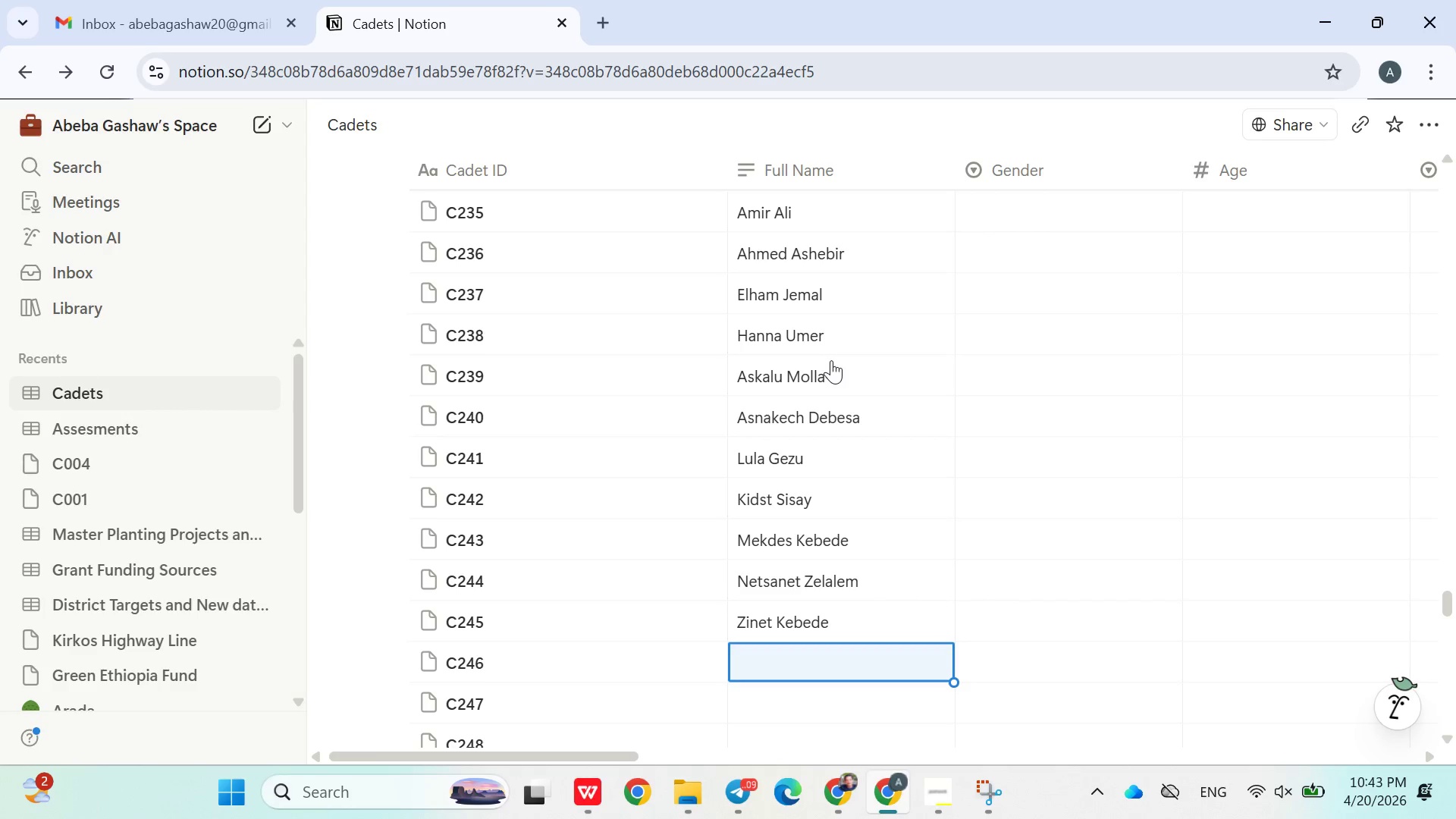 
type(Maritu Aligaz)
 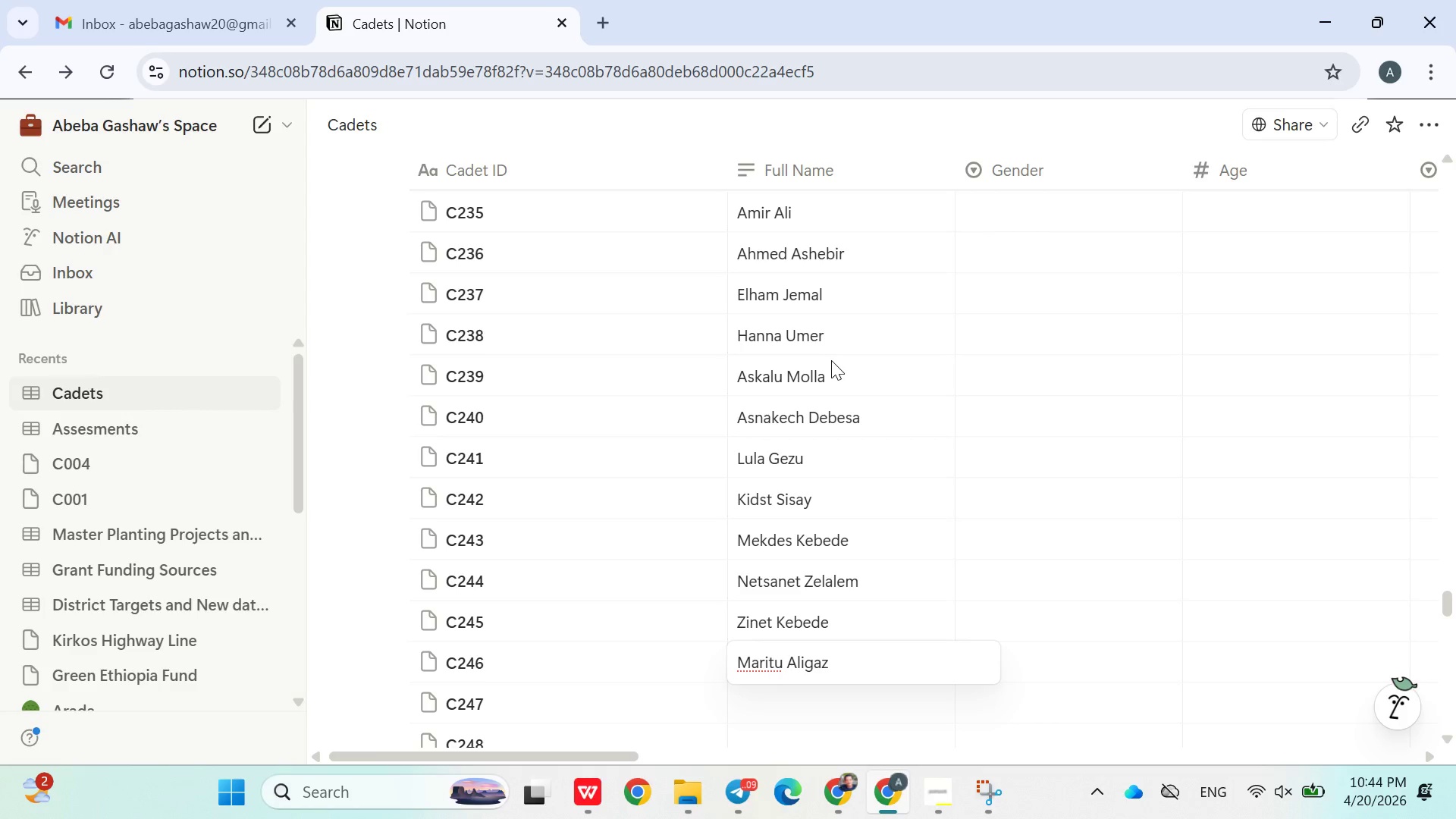 
key(Enter)
 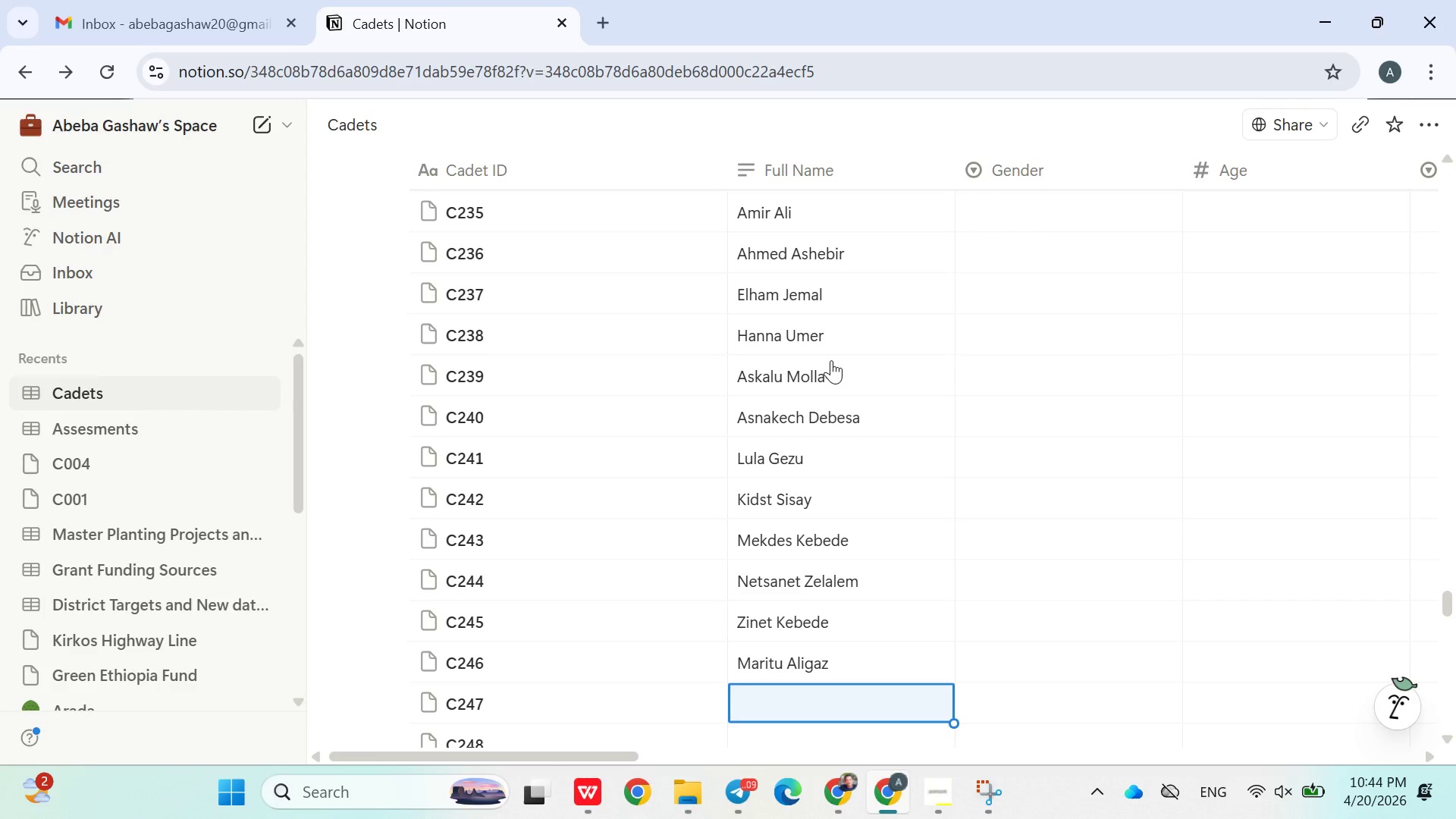 
type(Shentemo Yimam\)
key(Backspace)
 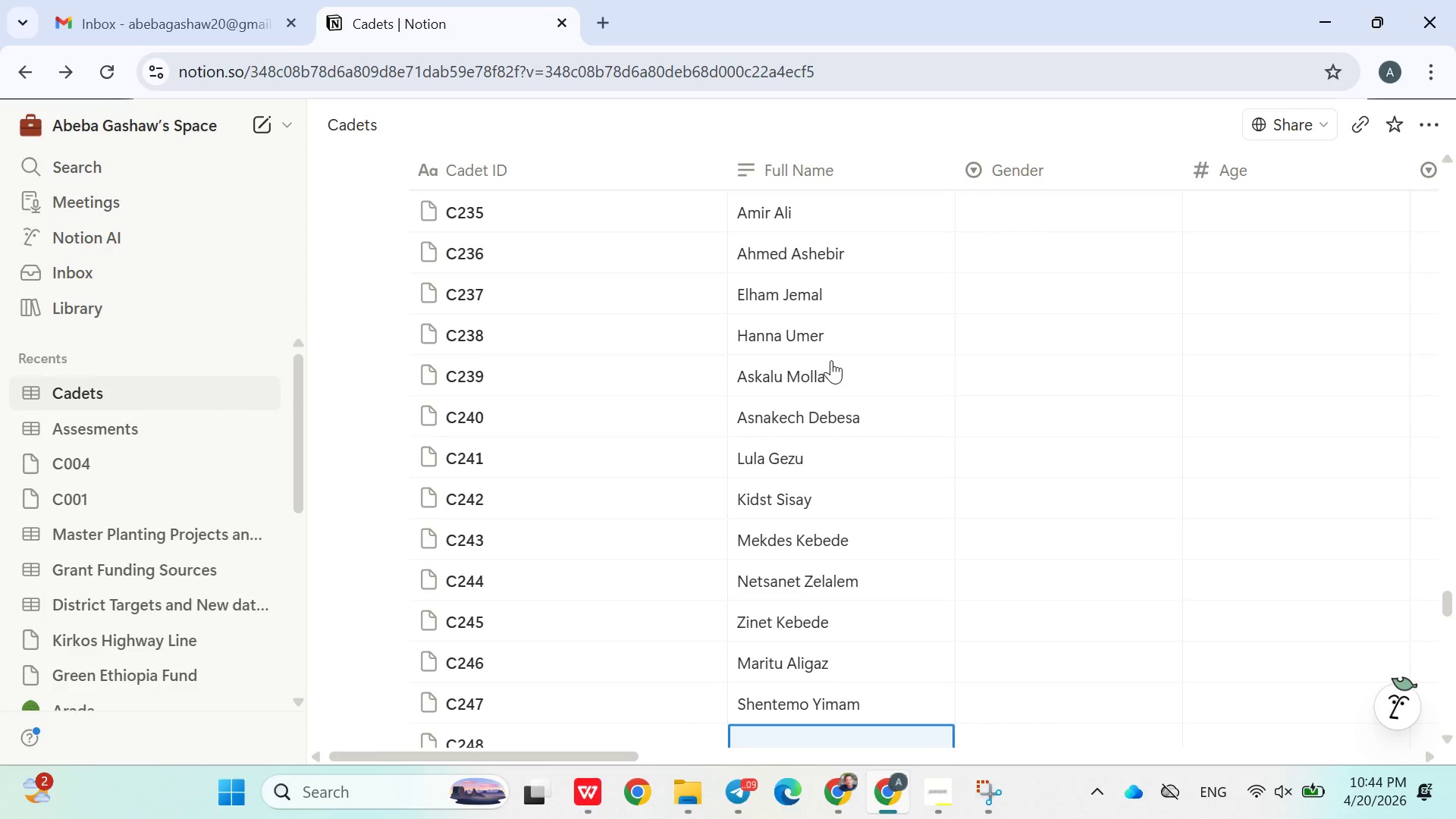 
 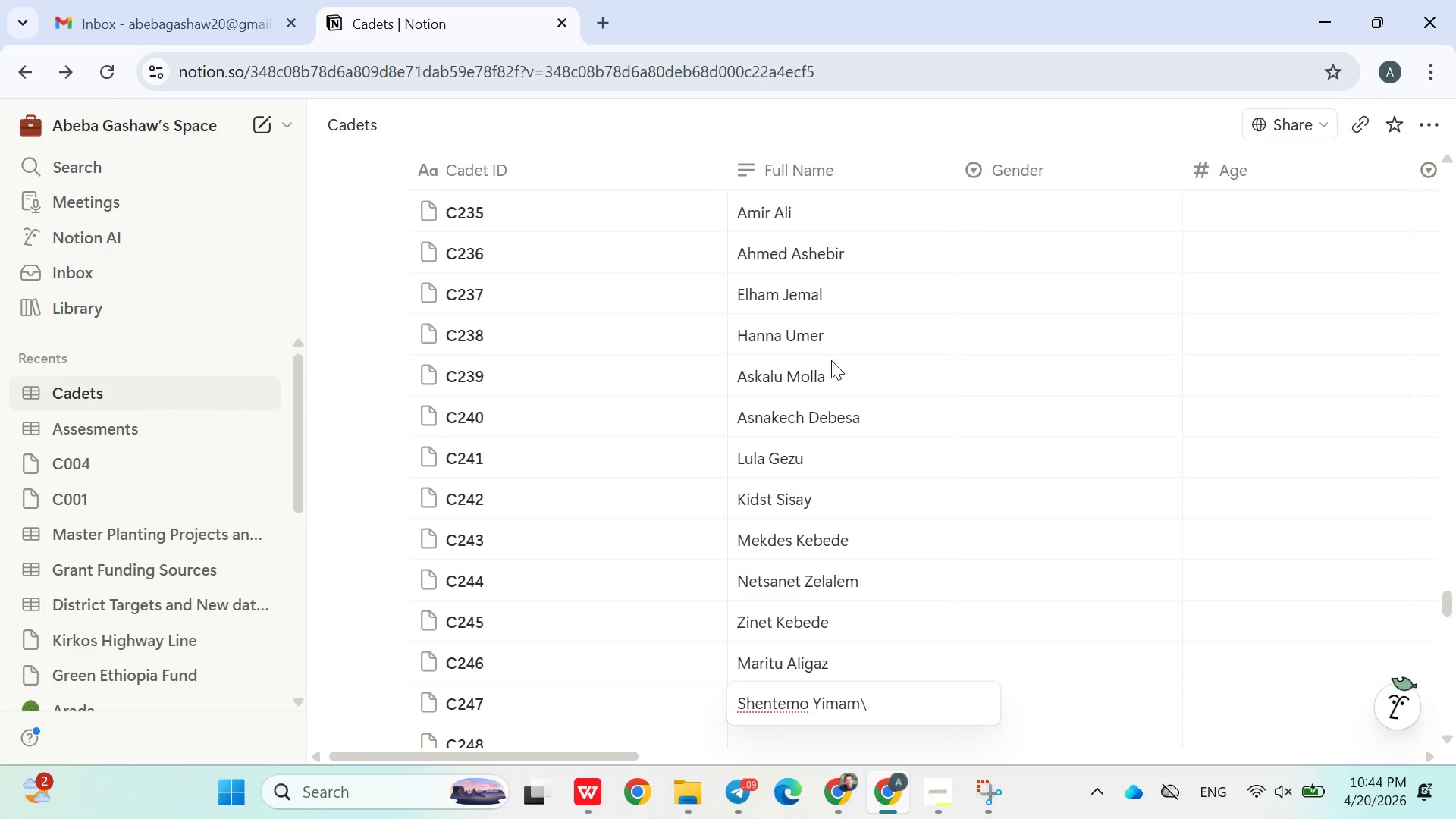 
key(Enter)
 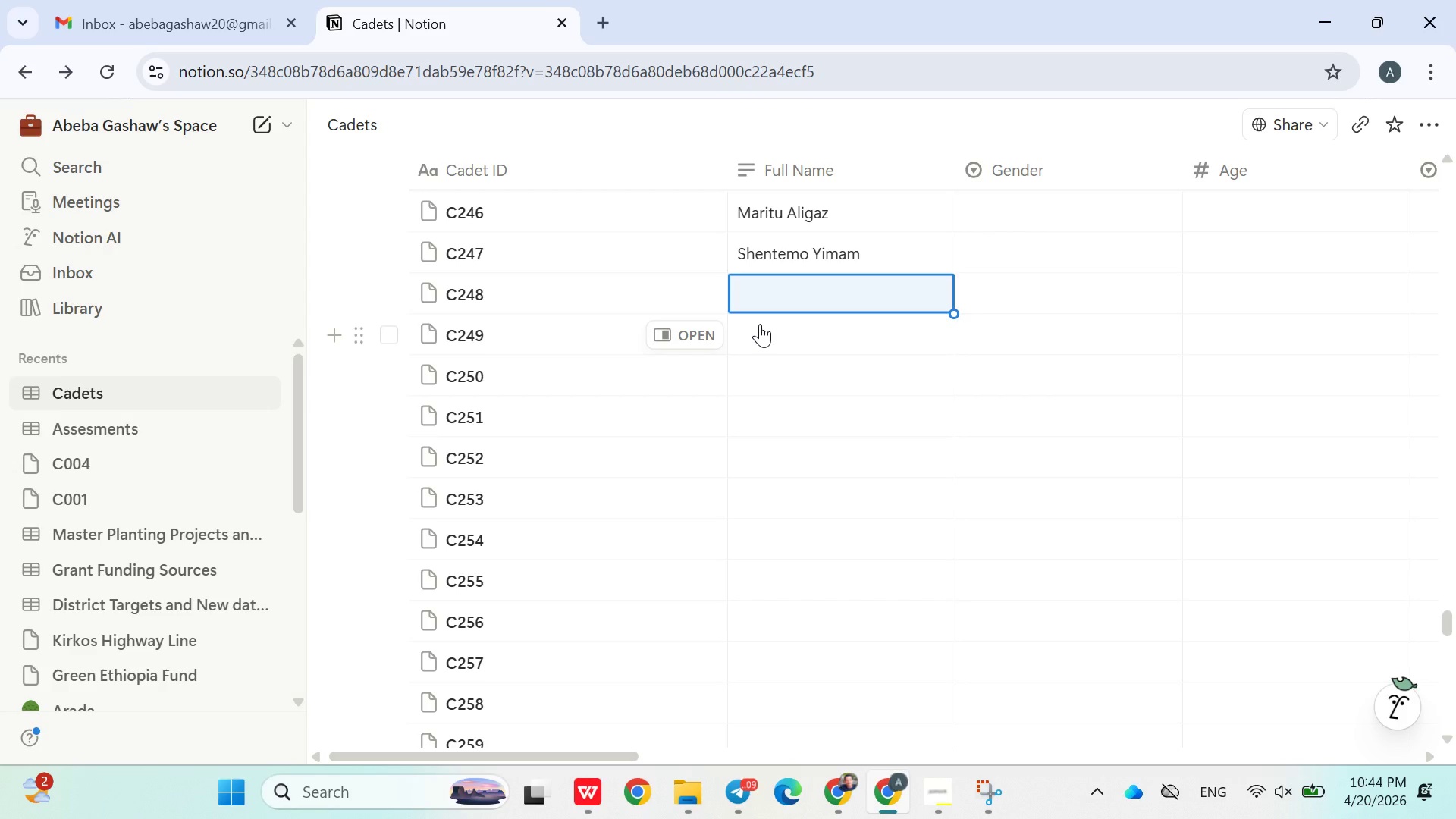 
wait(23.67)
 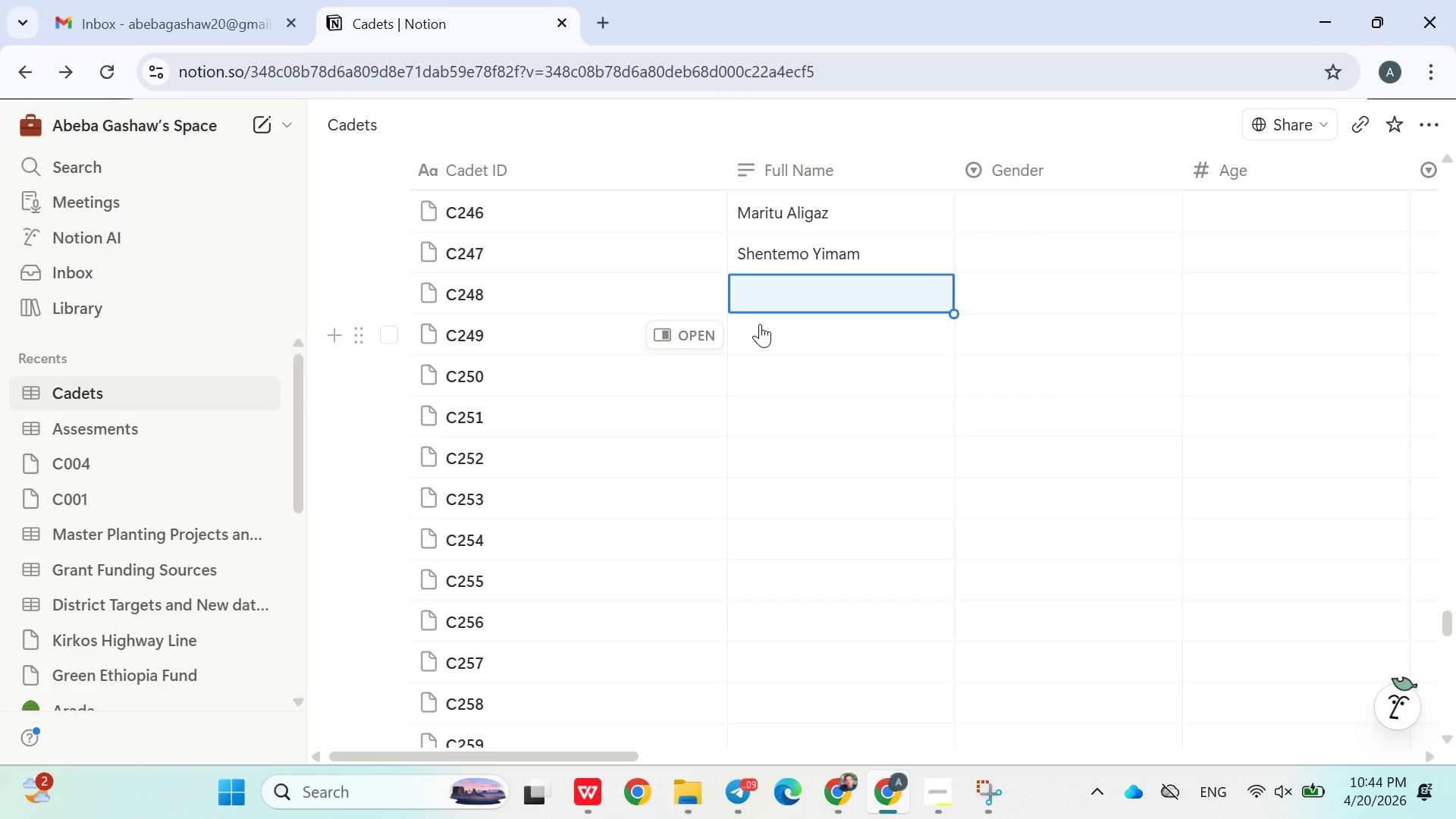 
type(Demssie Amare)
 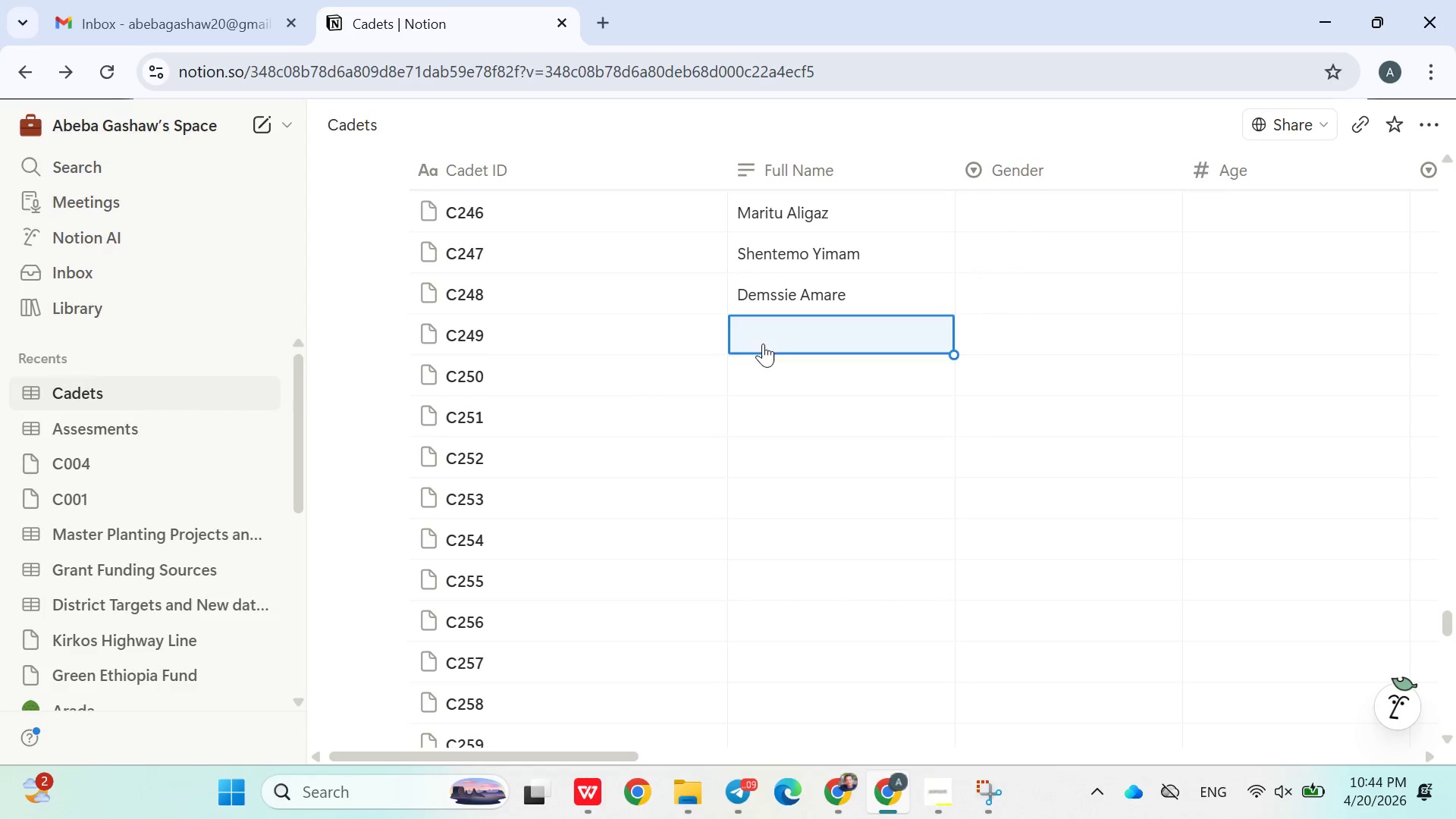 
 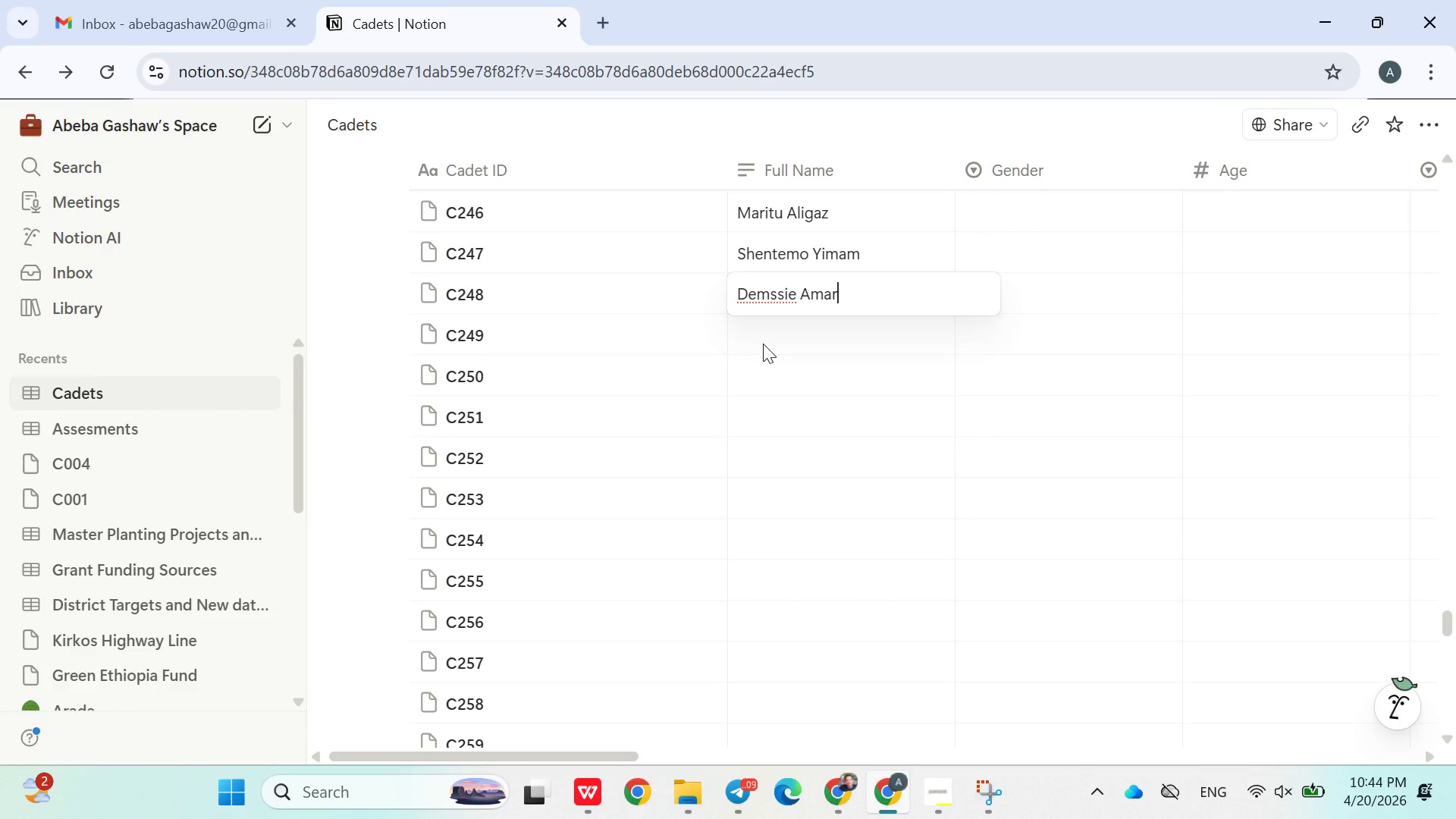 
key(Enter)
 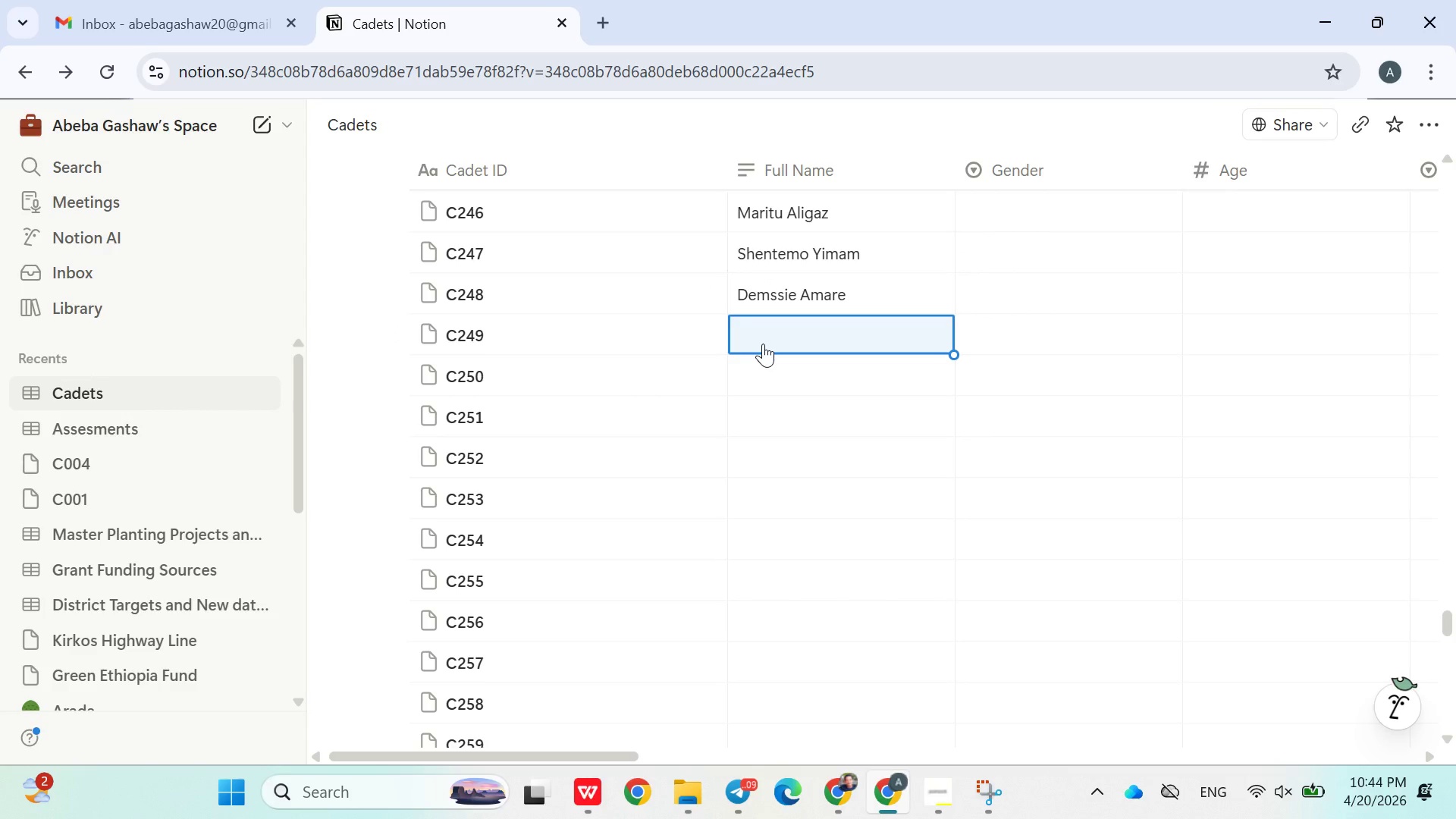 
type(Yimam Reta)
 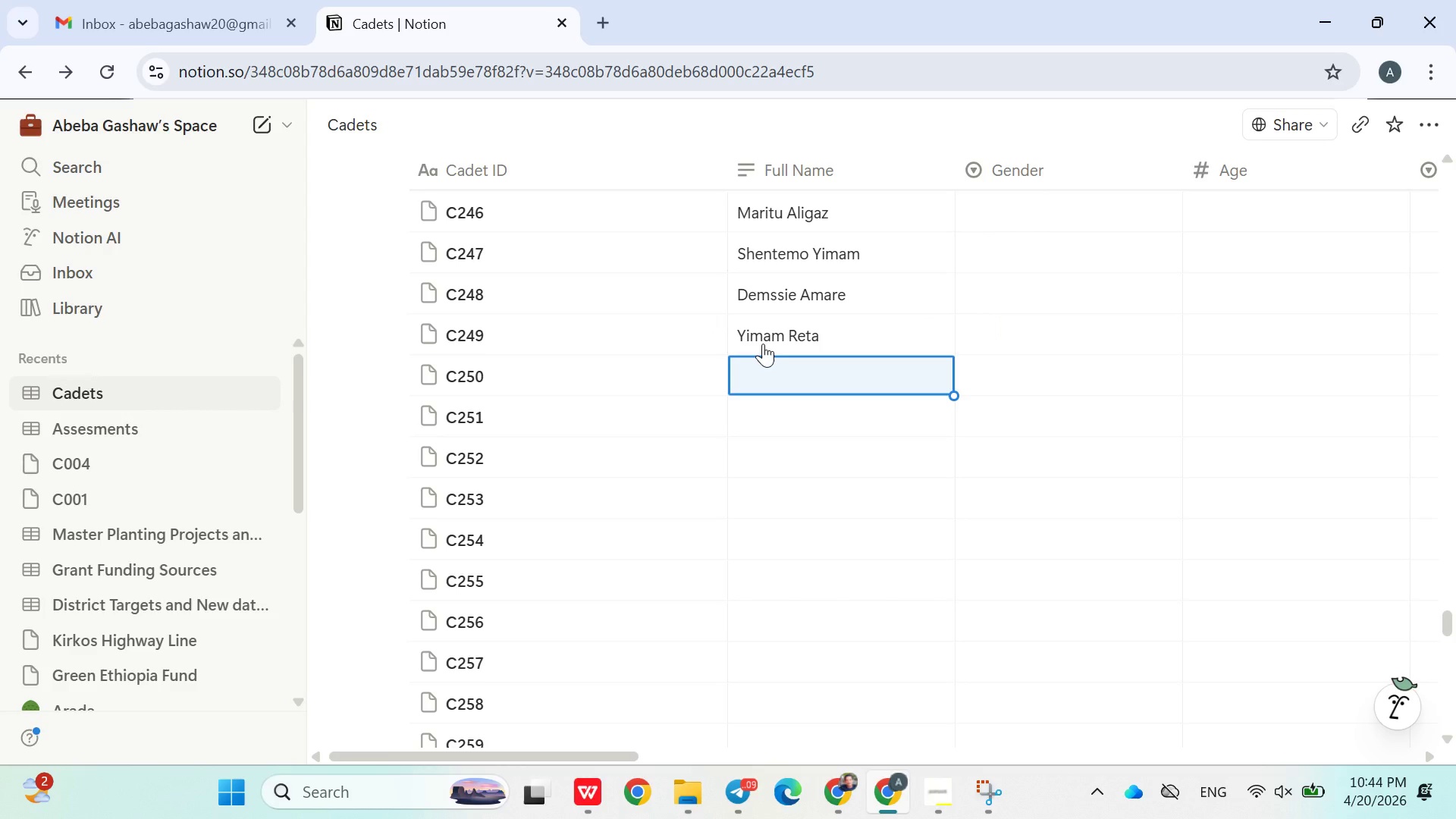 
 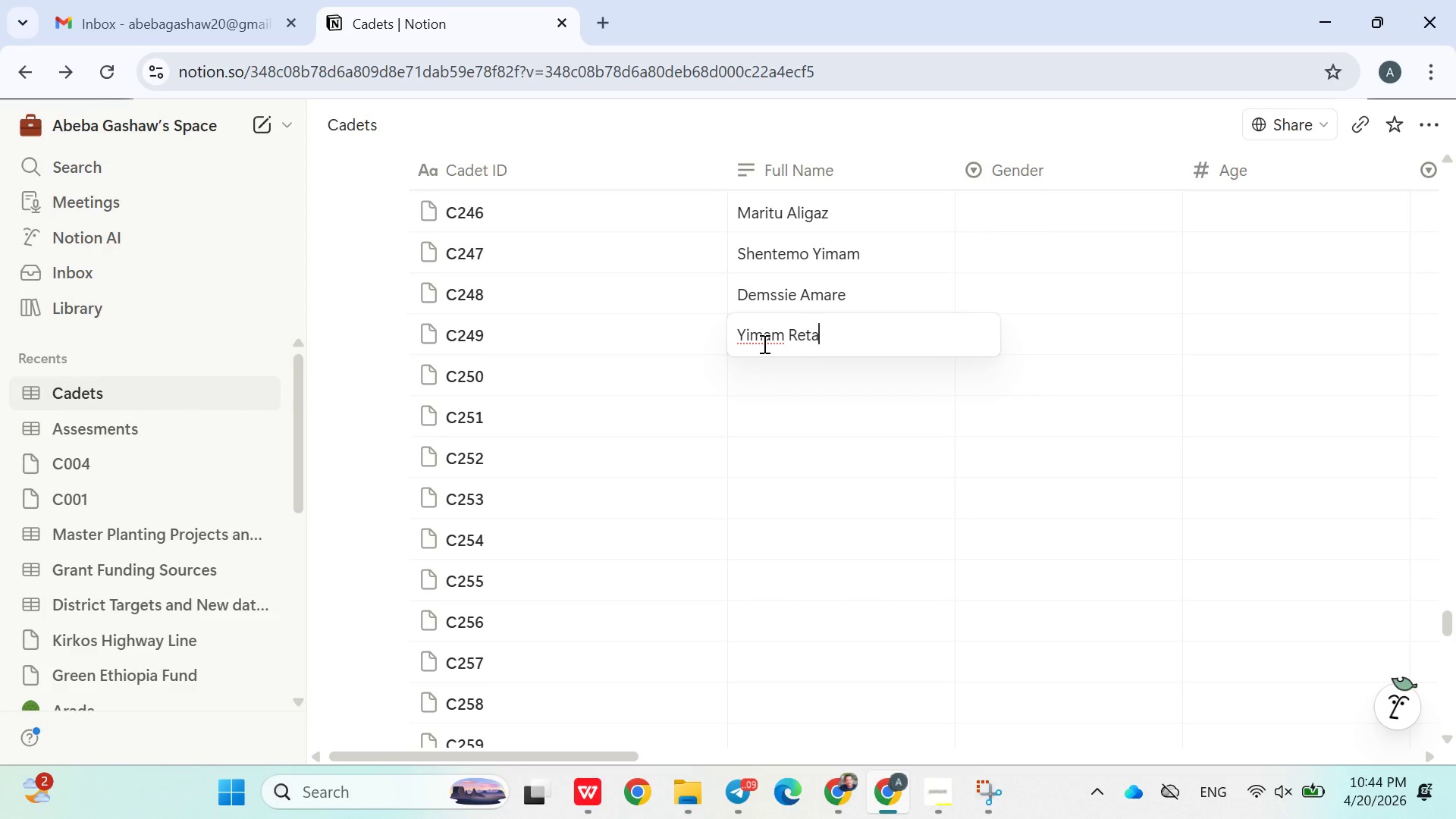 
key(Enter)
 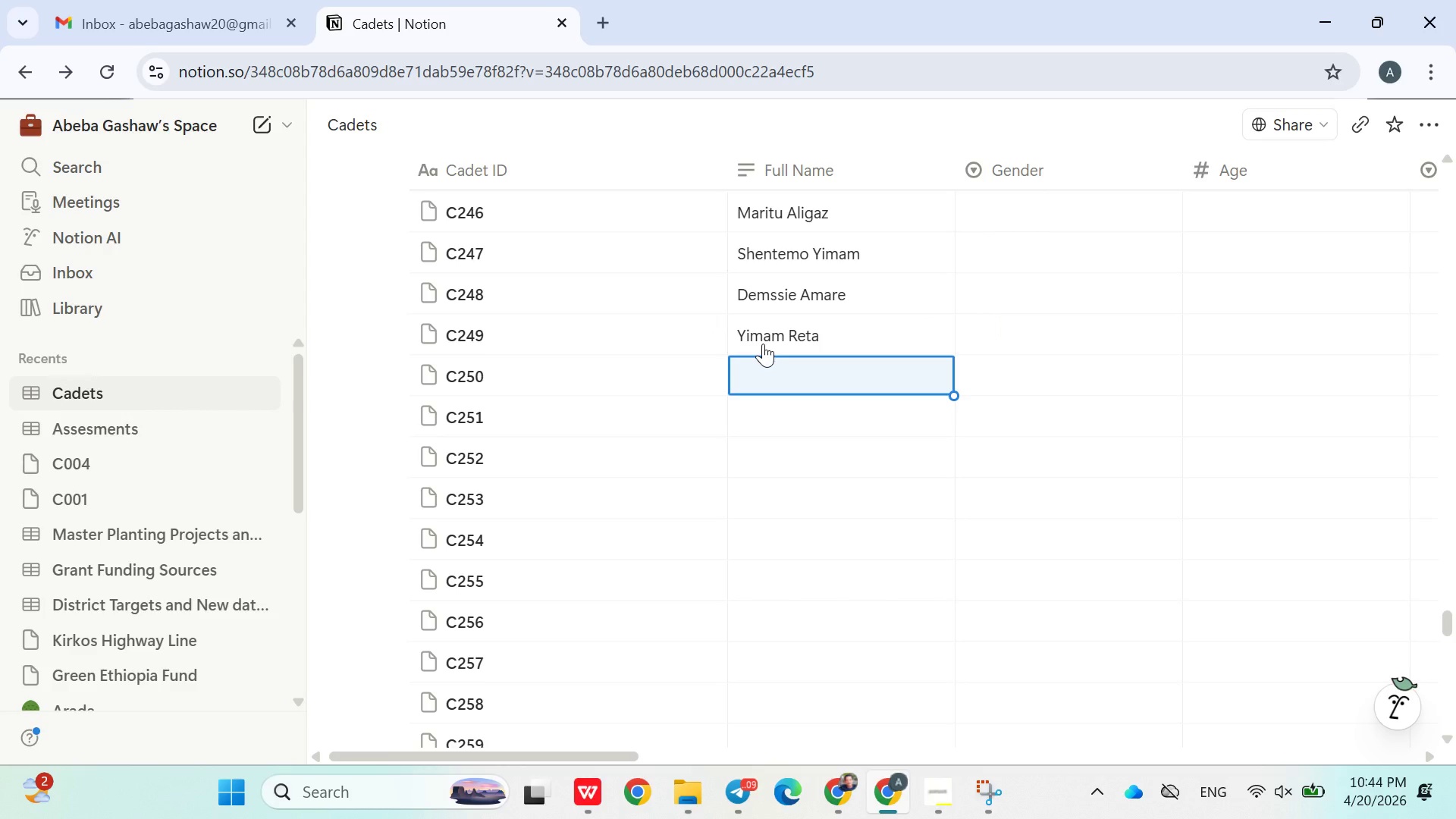 
type(Zehara )
 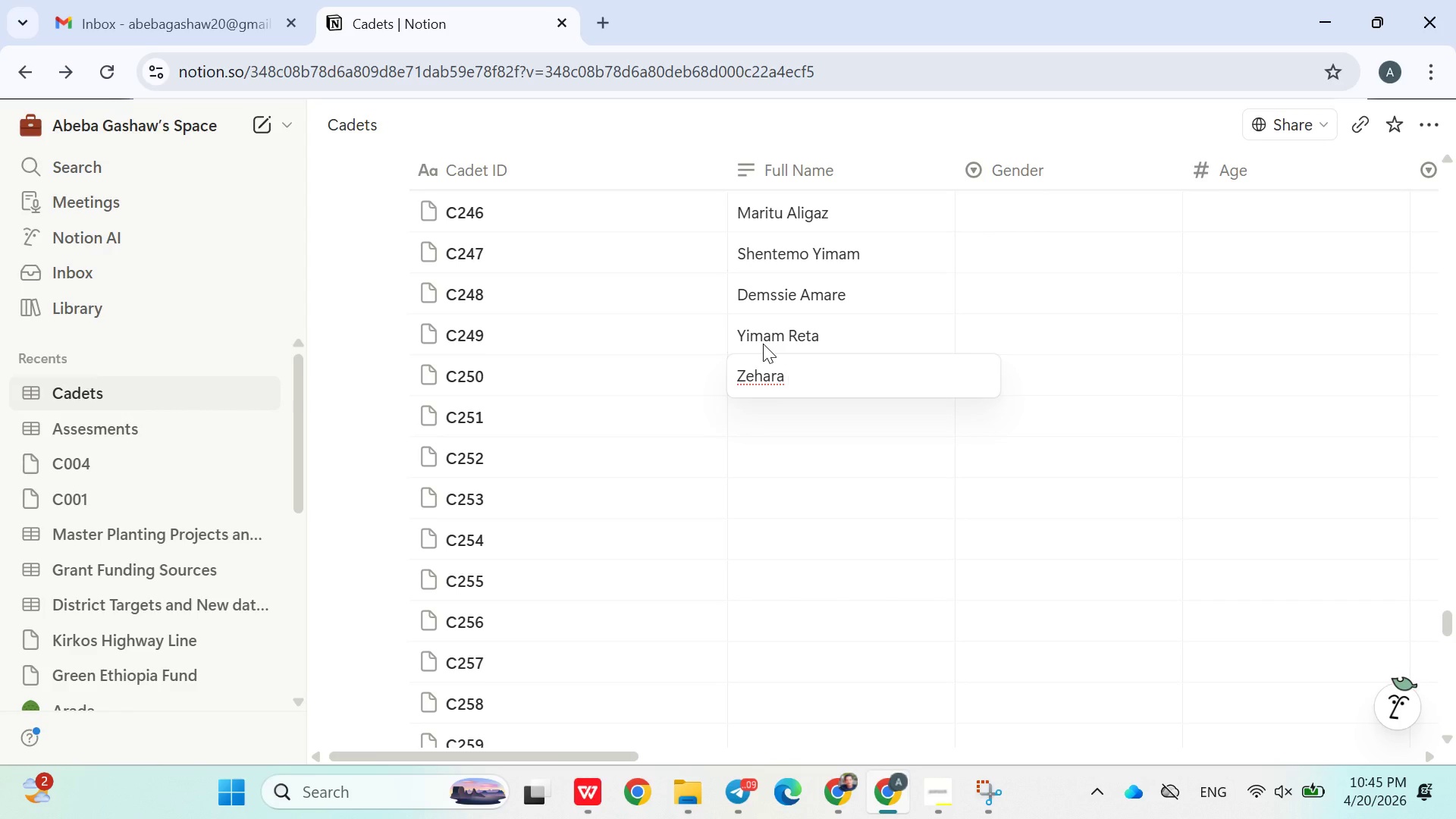 
wait(17.94)
 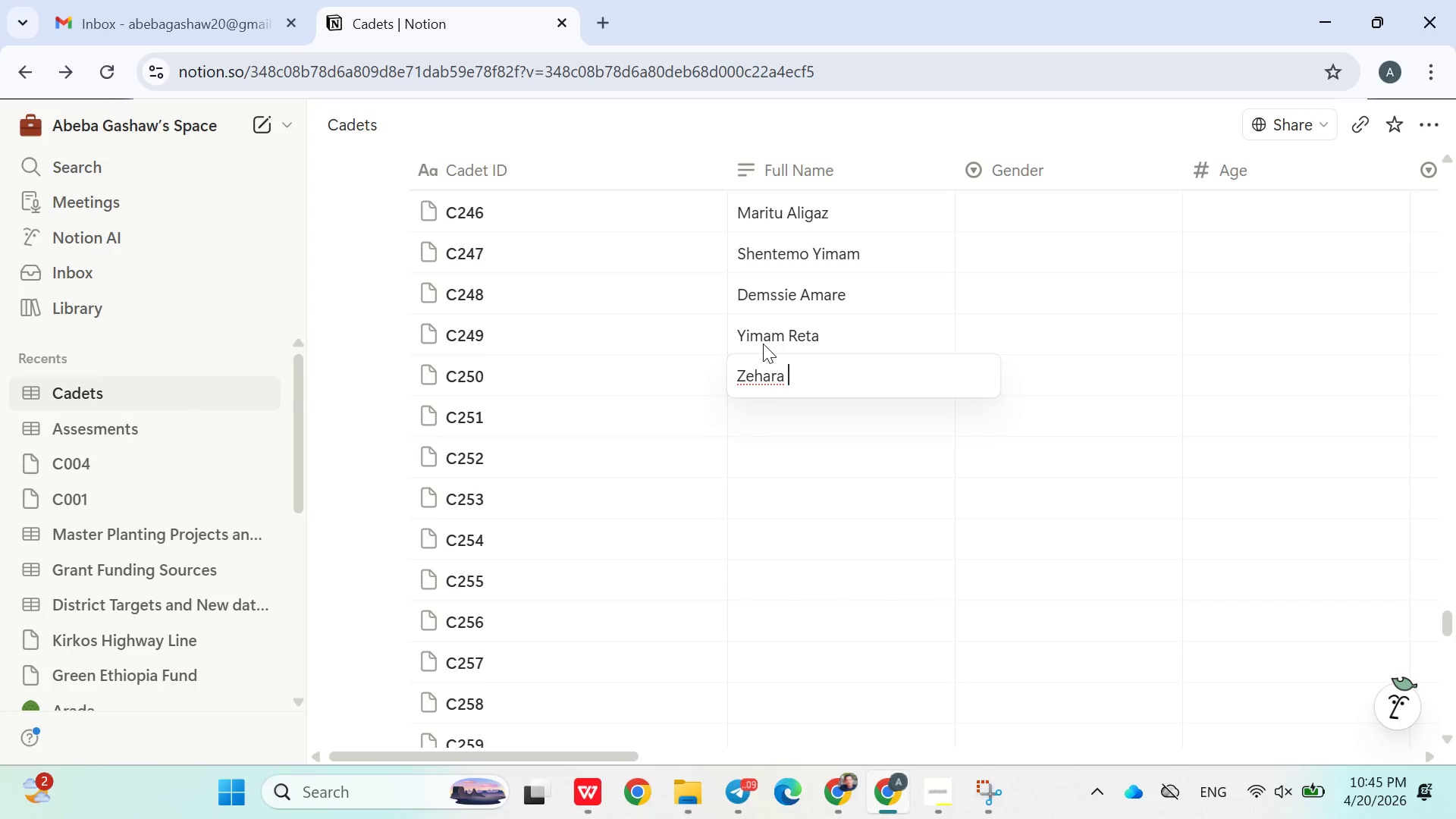 
type(Mohammed)
 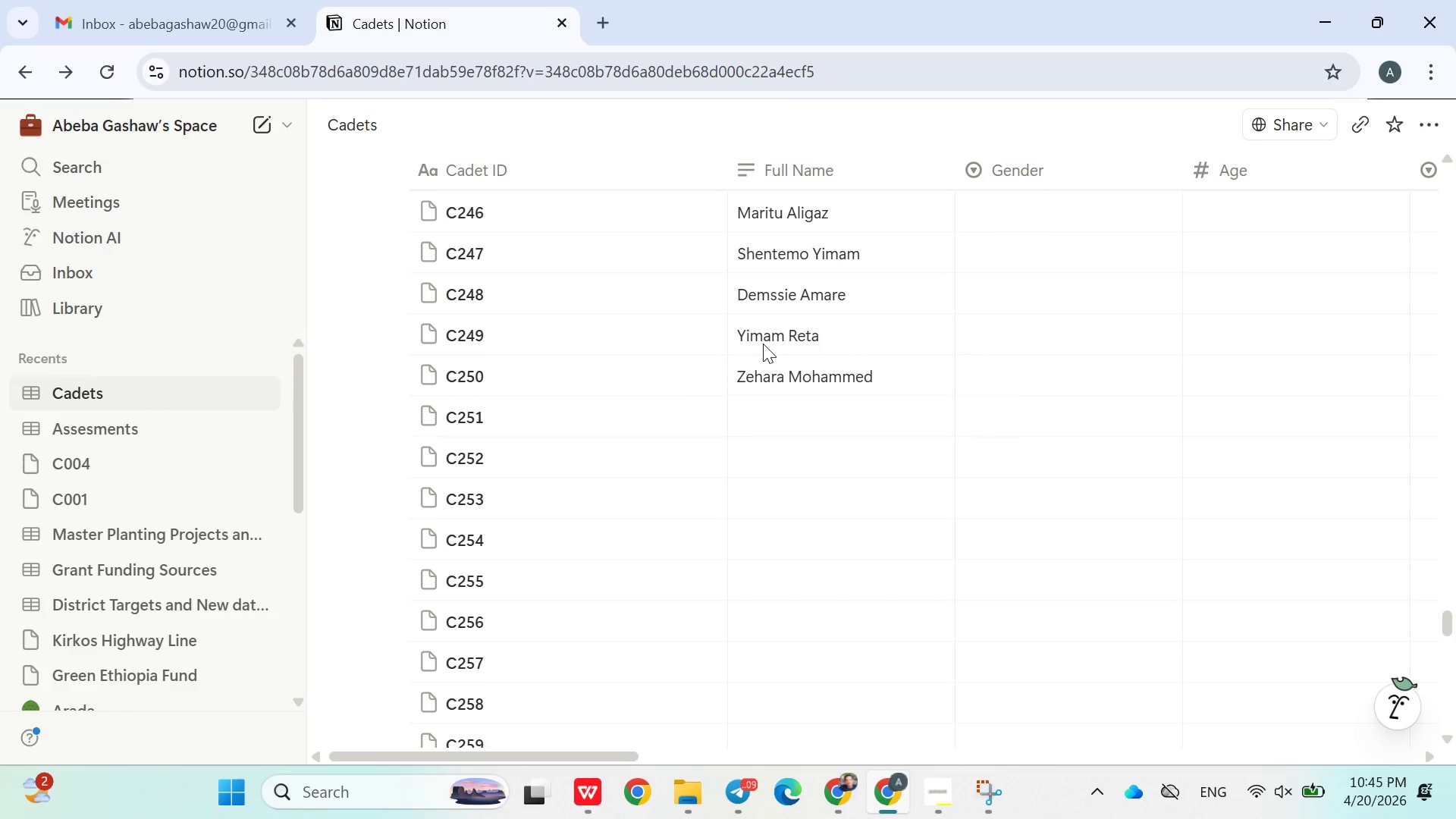 
key(Enter)
 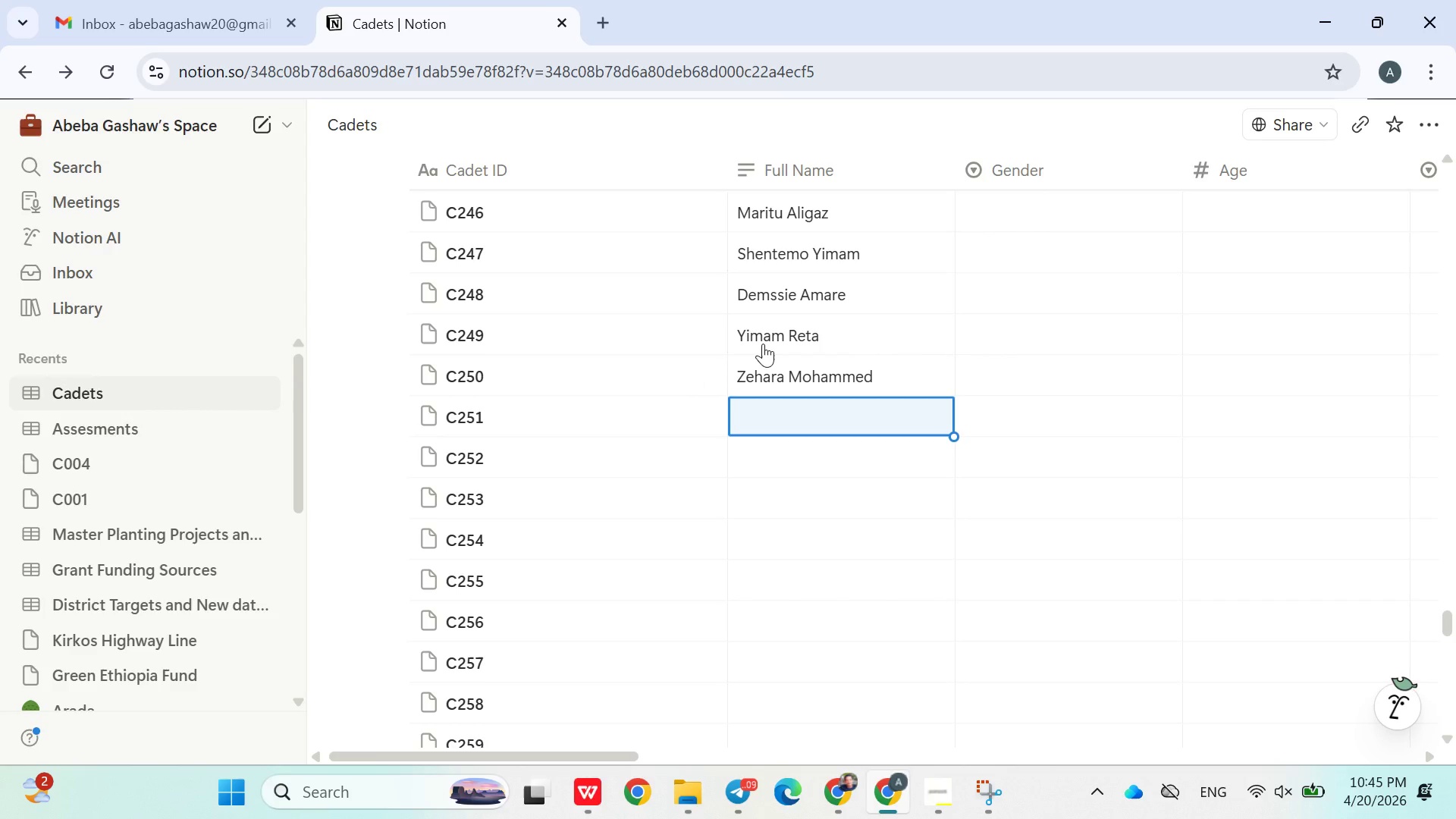 
type(Sa)
key(Backspace)
type(hambel  Eyasu)
 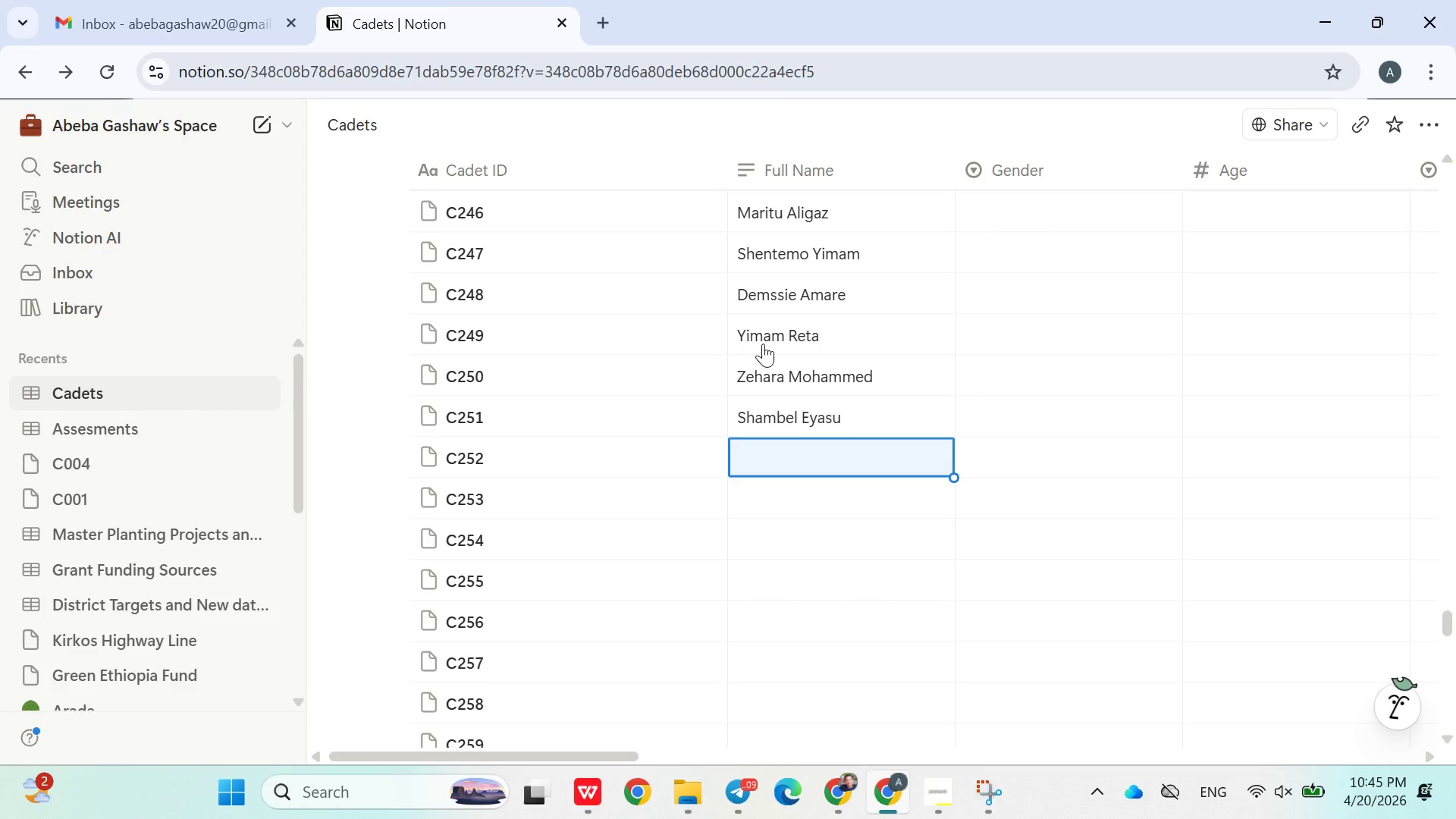 
 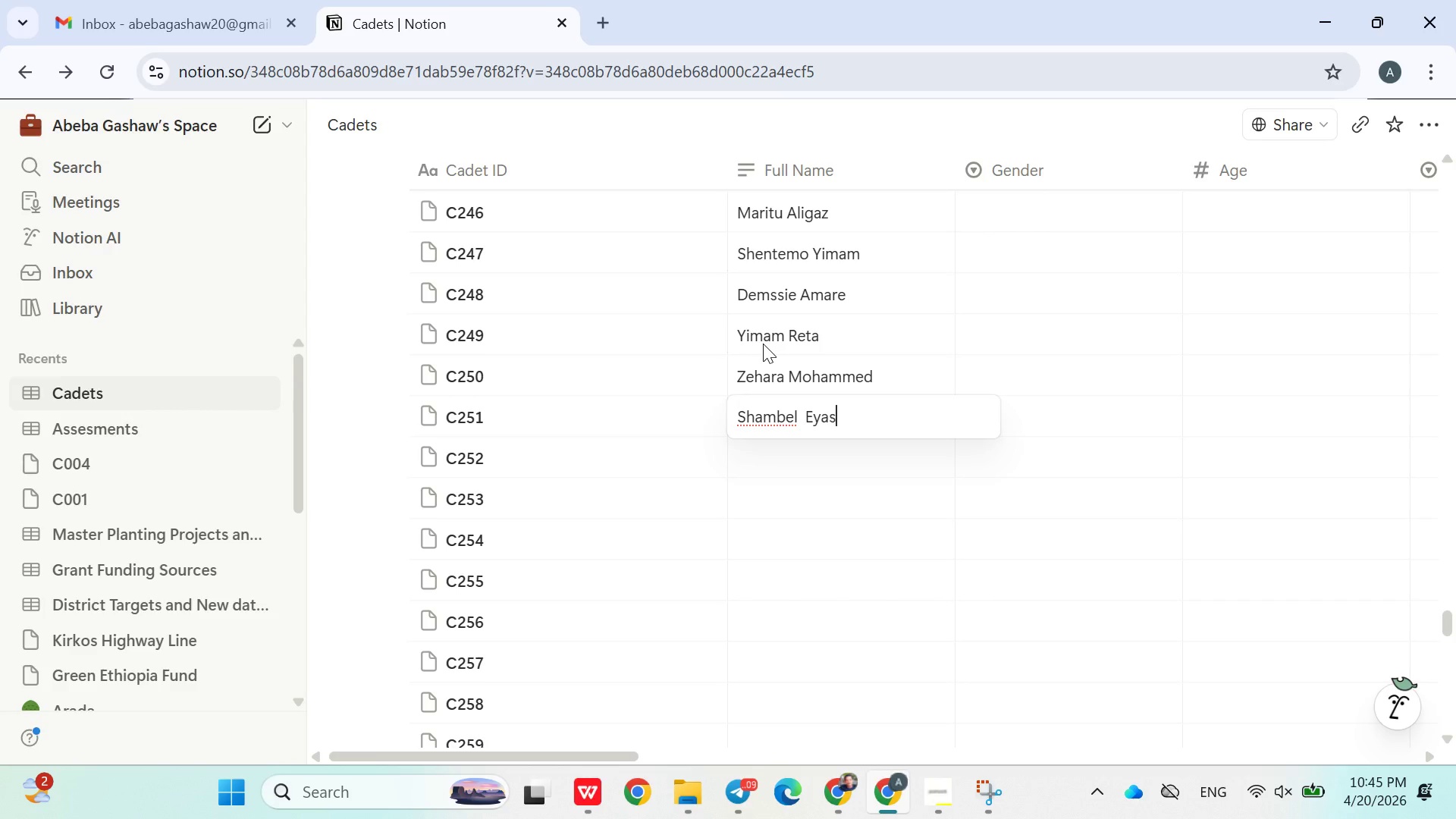 
key(Enter)
 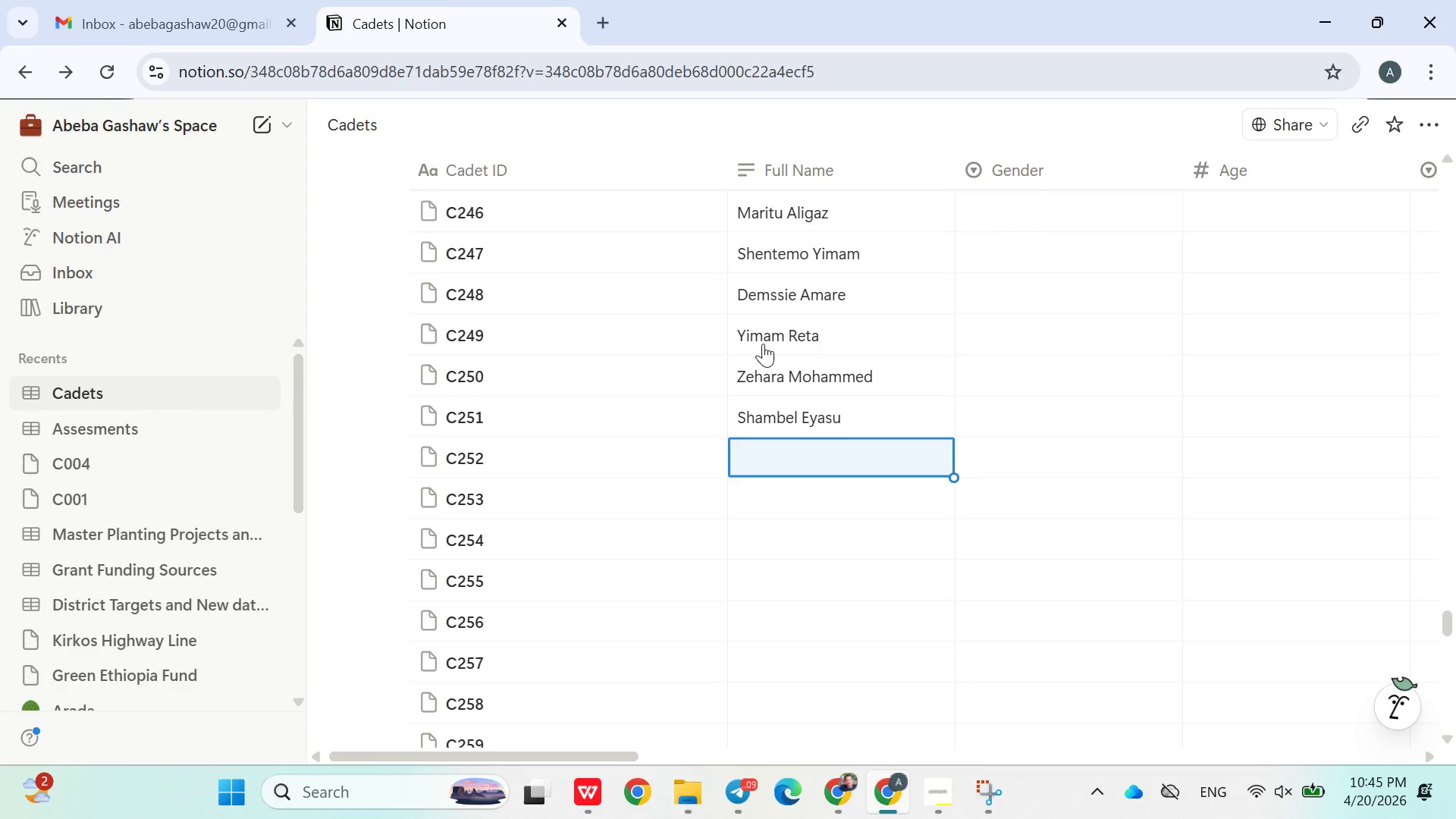 
type(Nigus Kebede)
 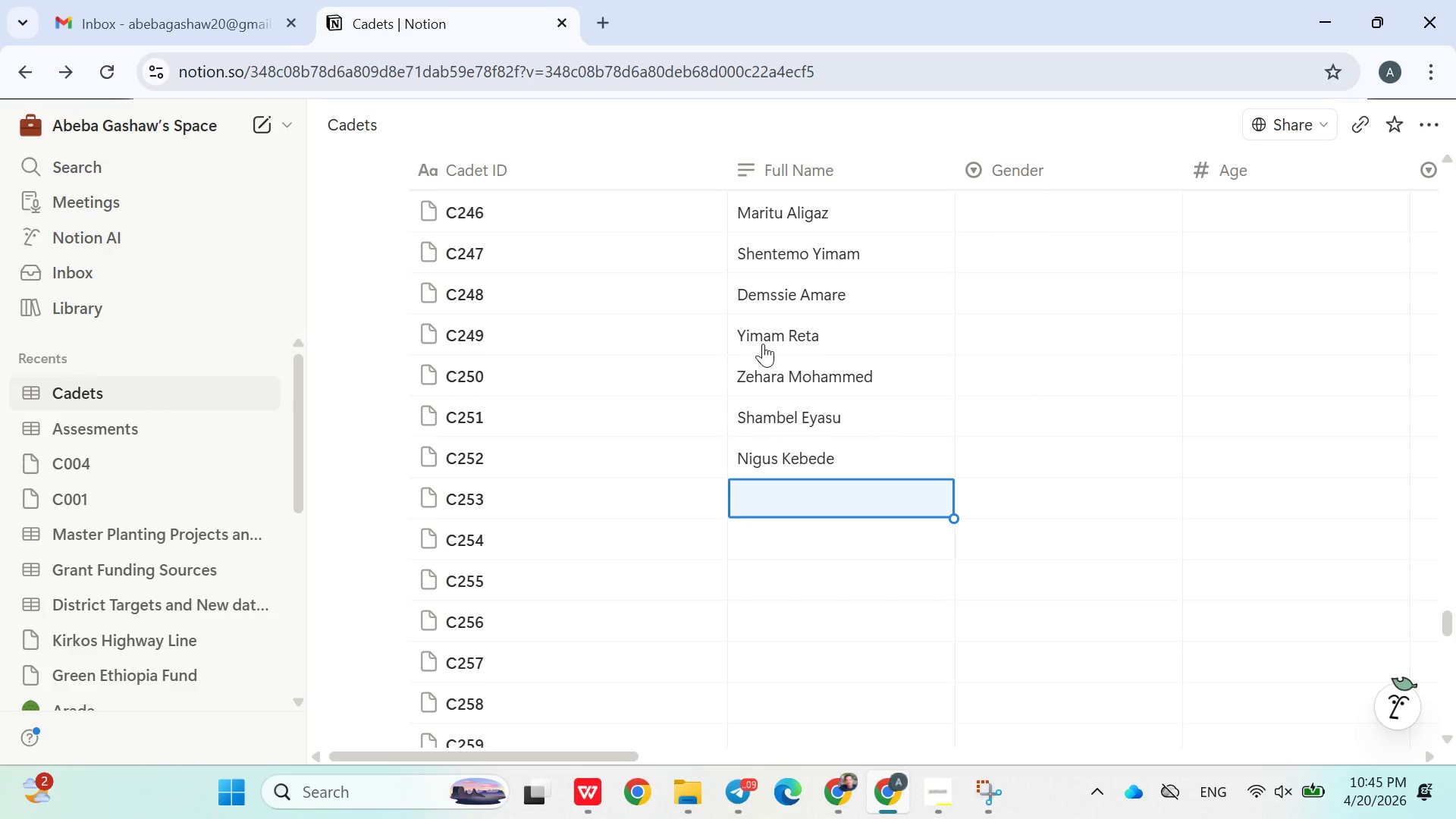 
 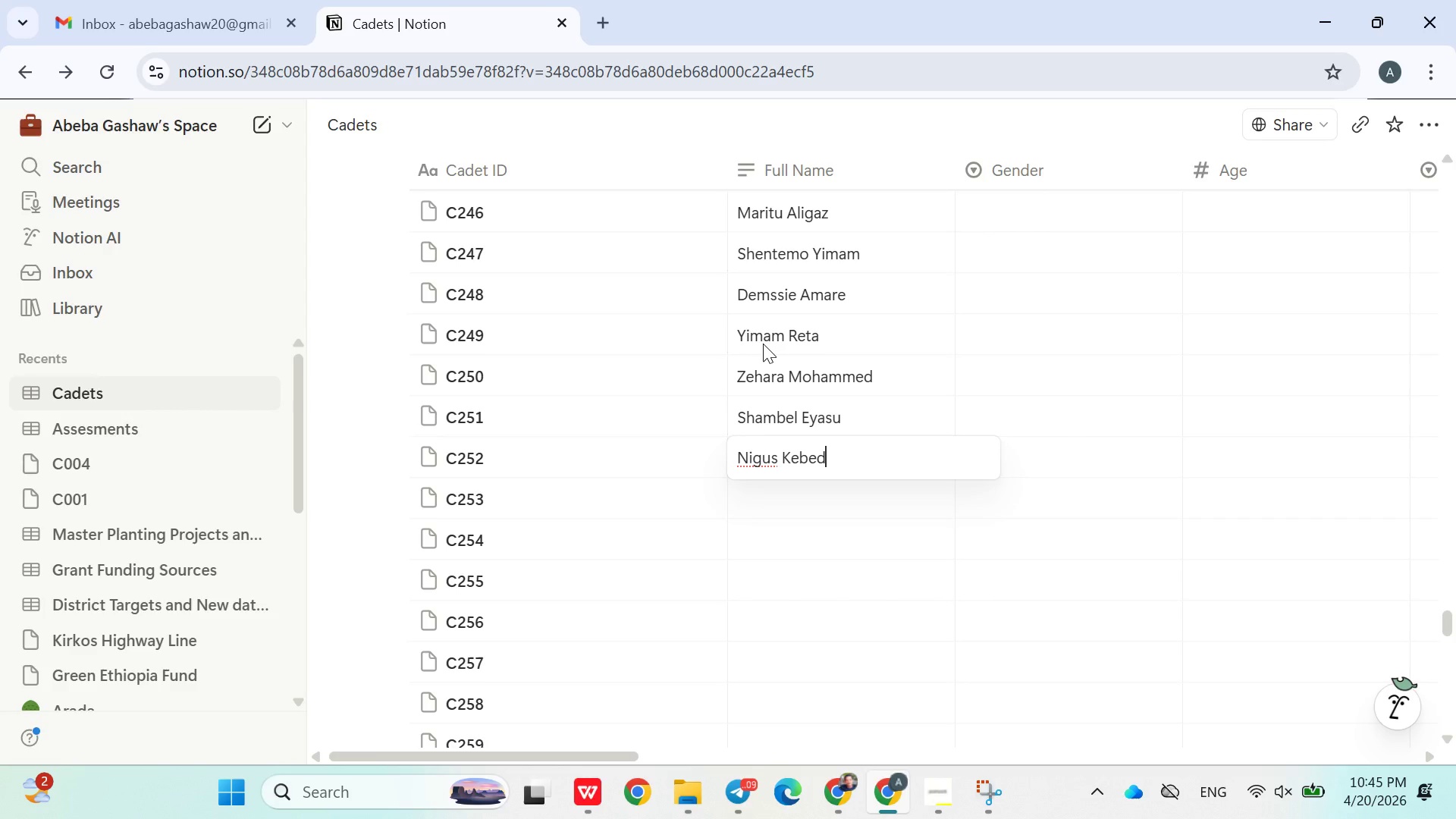 
key(Enter)
 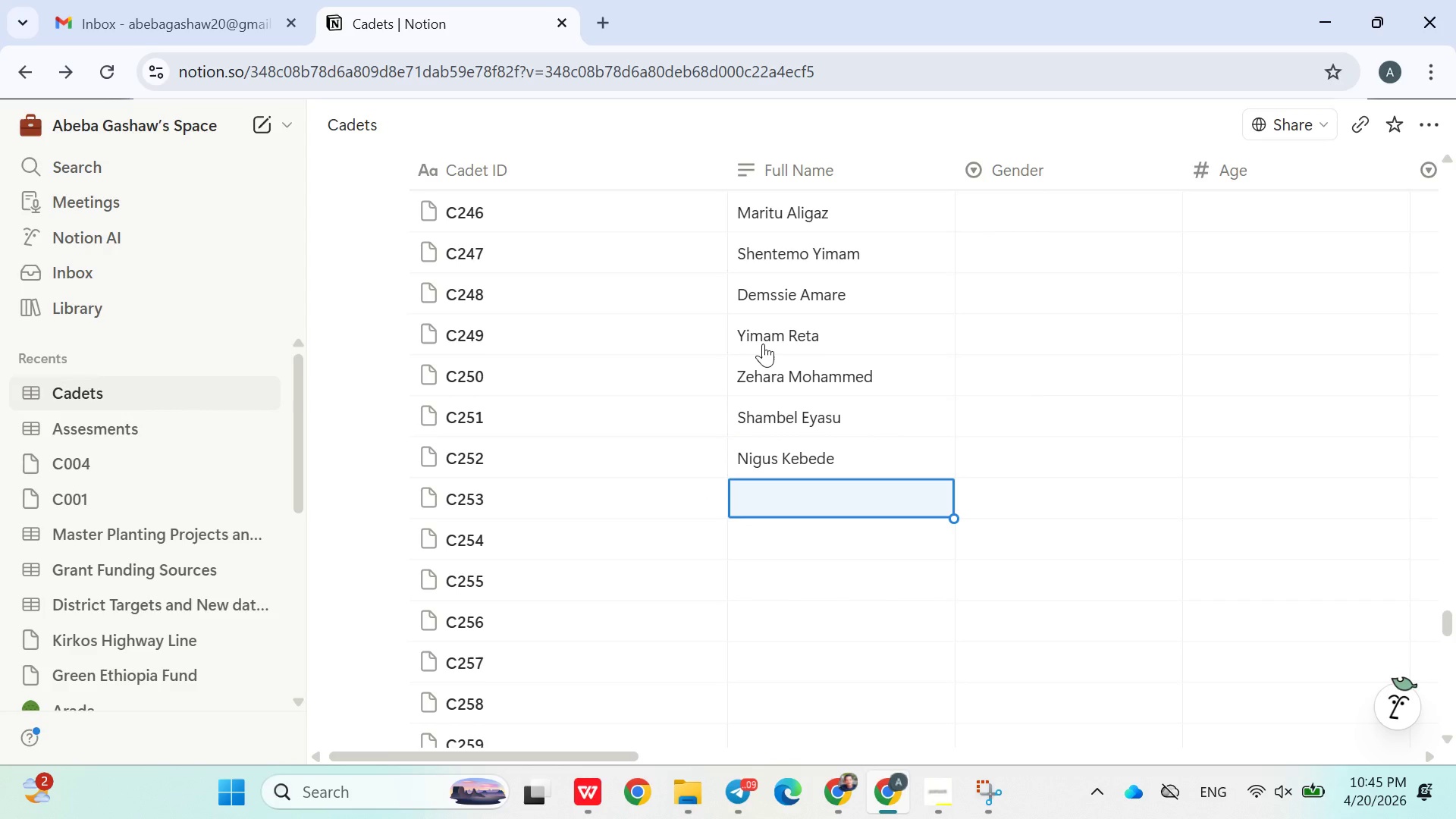 
type(Belay Getahun)
 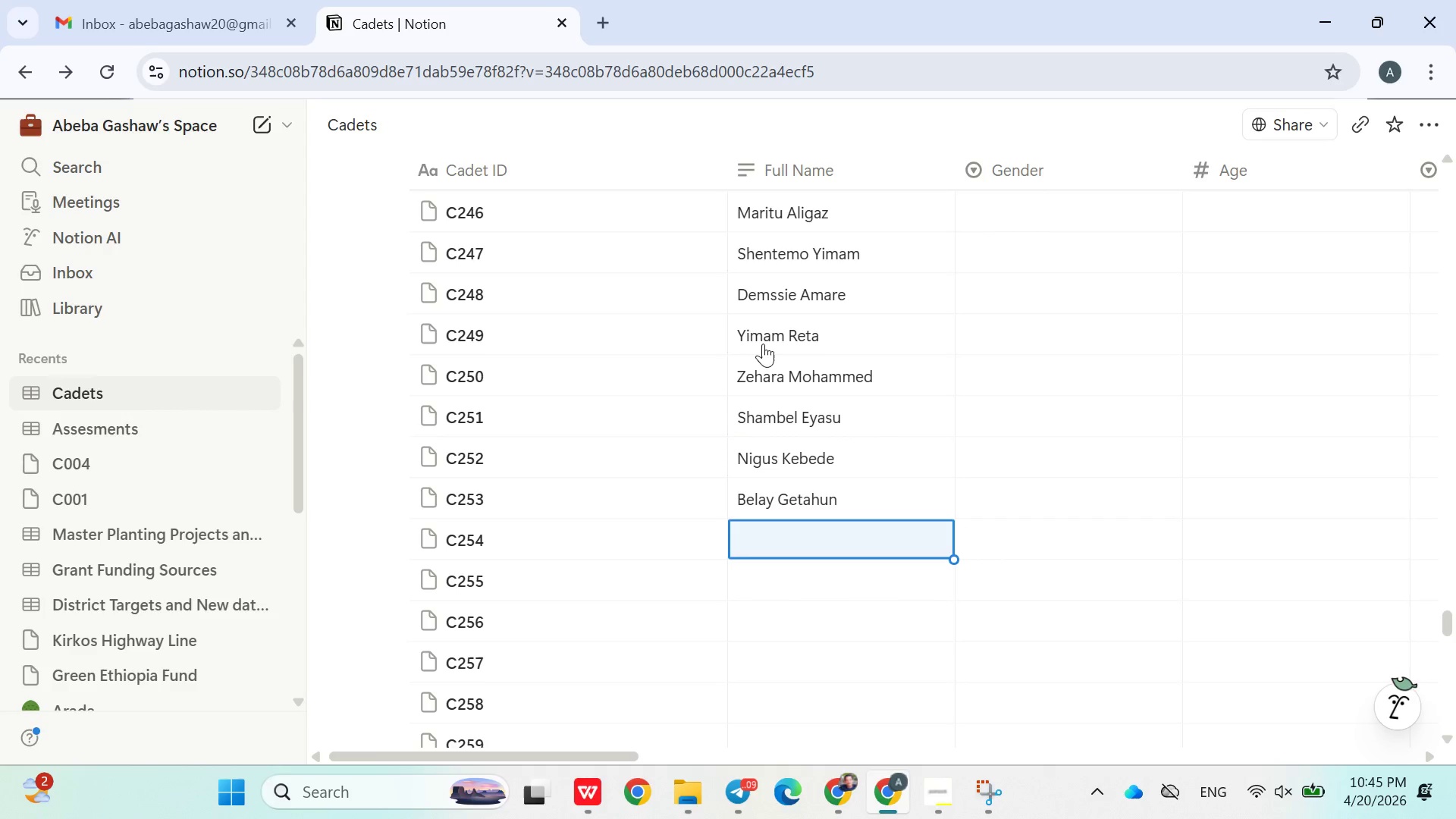 
 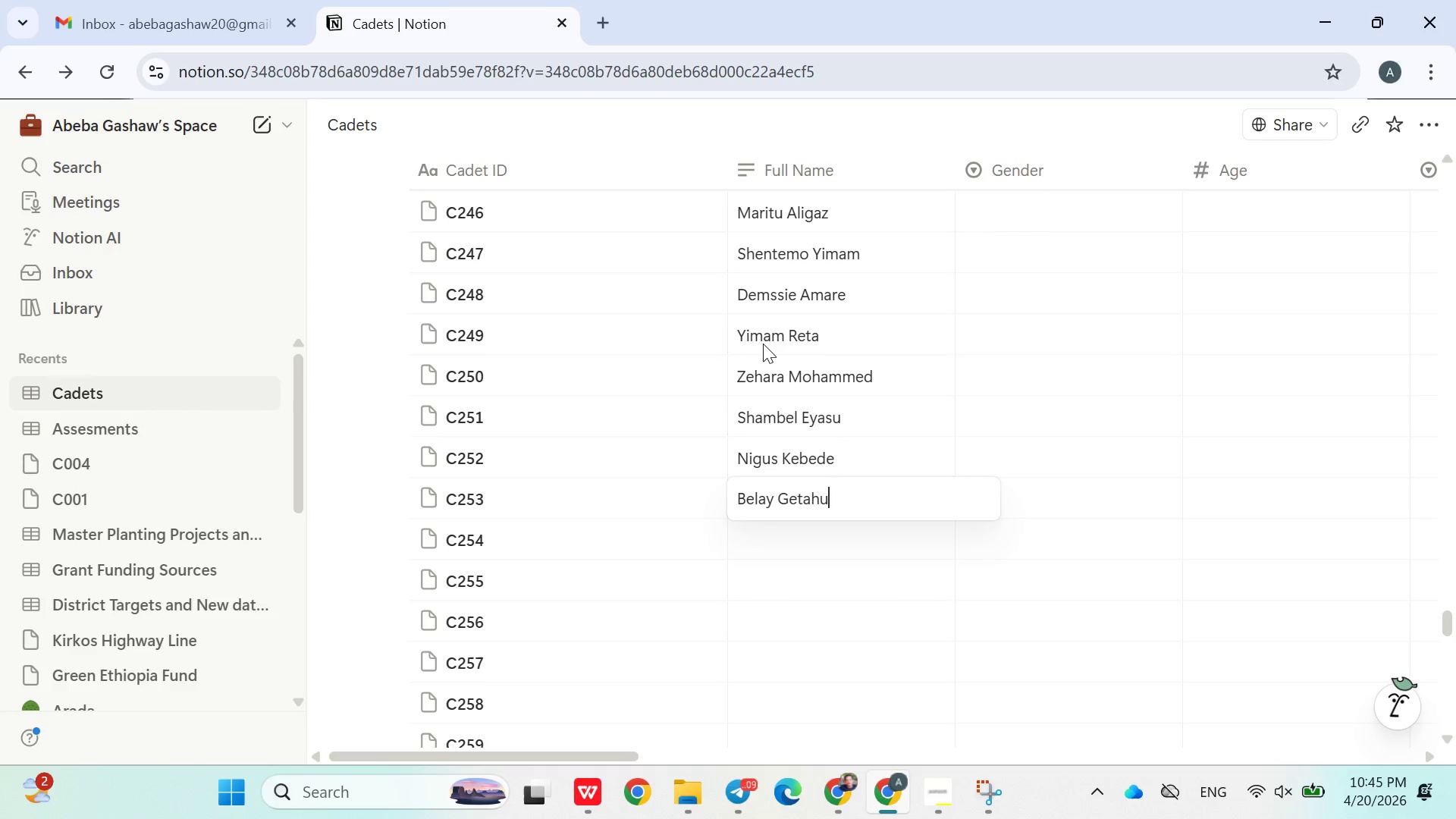 
key(Enter)
 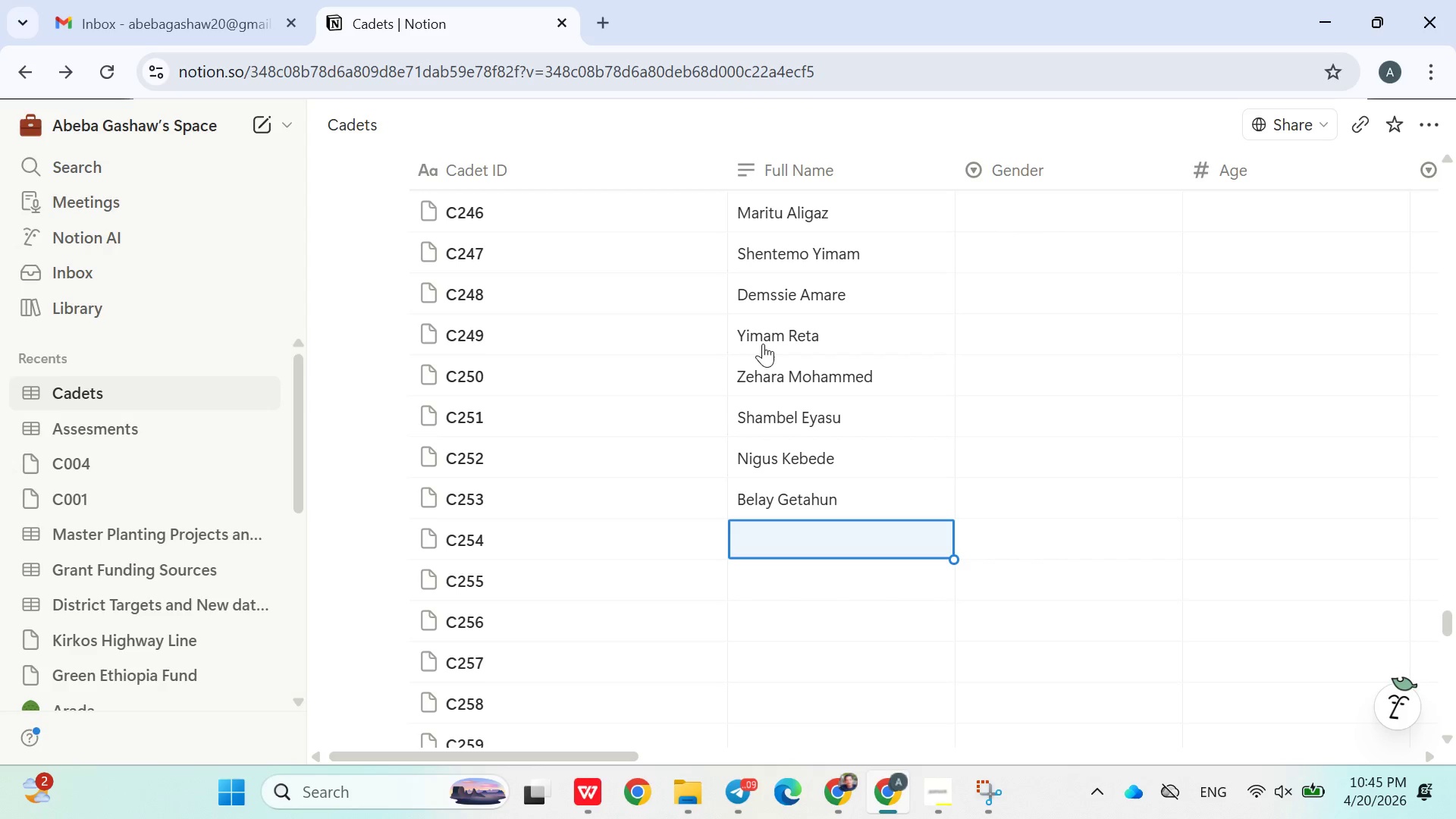 
wait(6.88)
 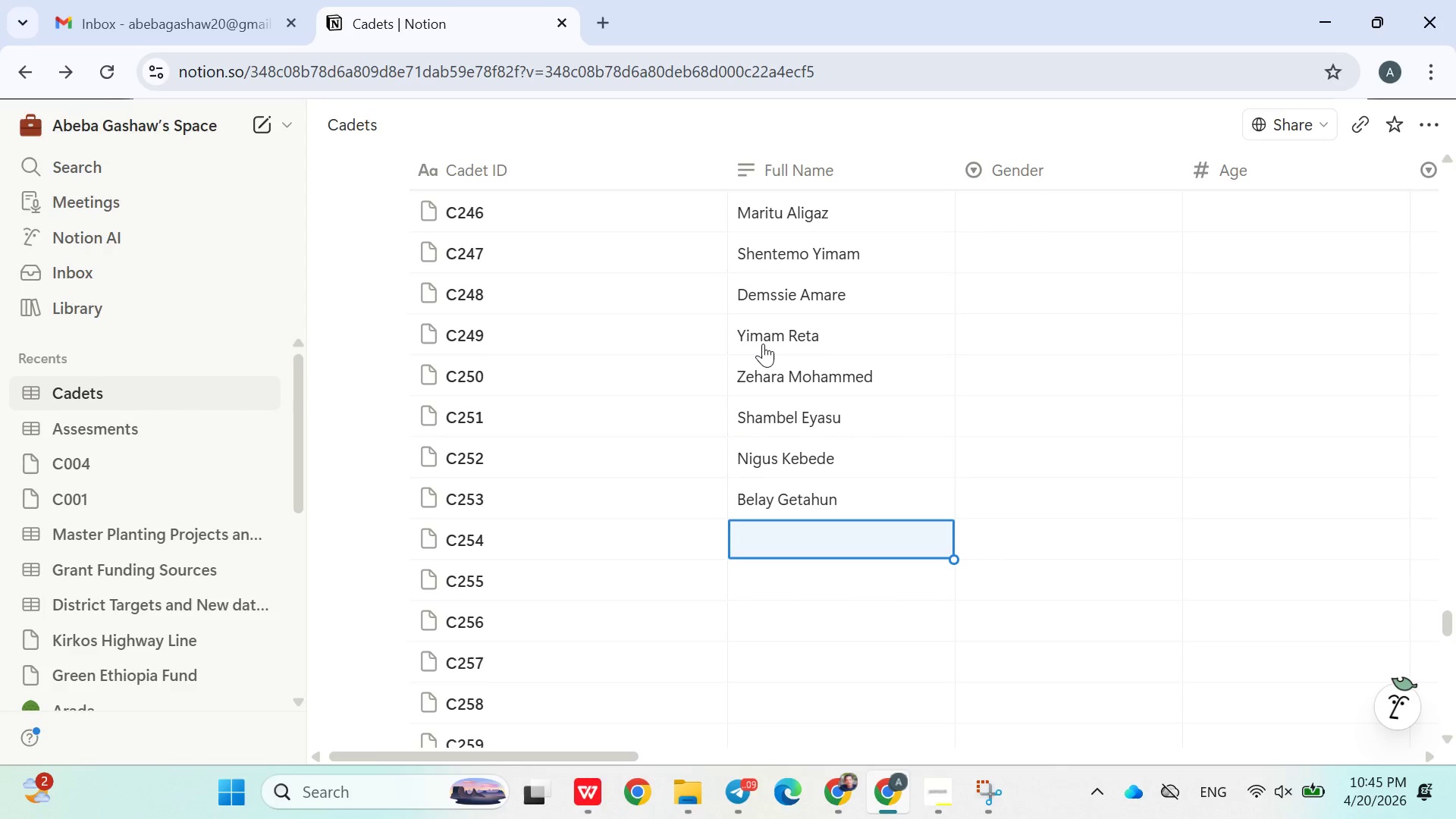 
type(Liben Mohammed)
 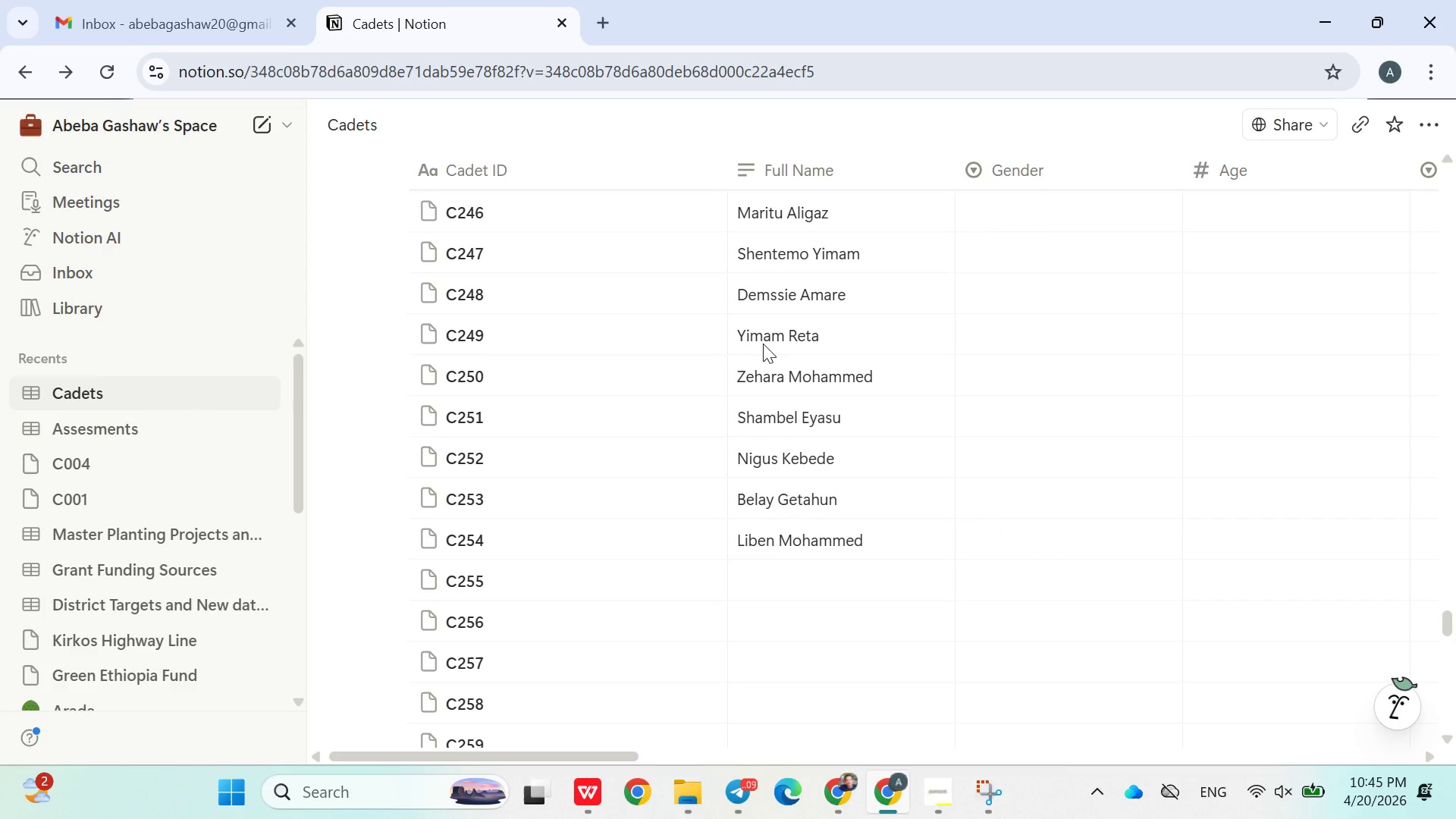 
key(Enter)
 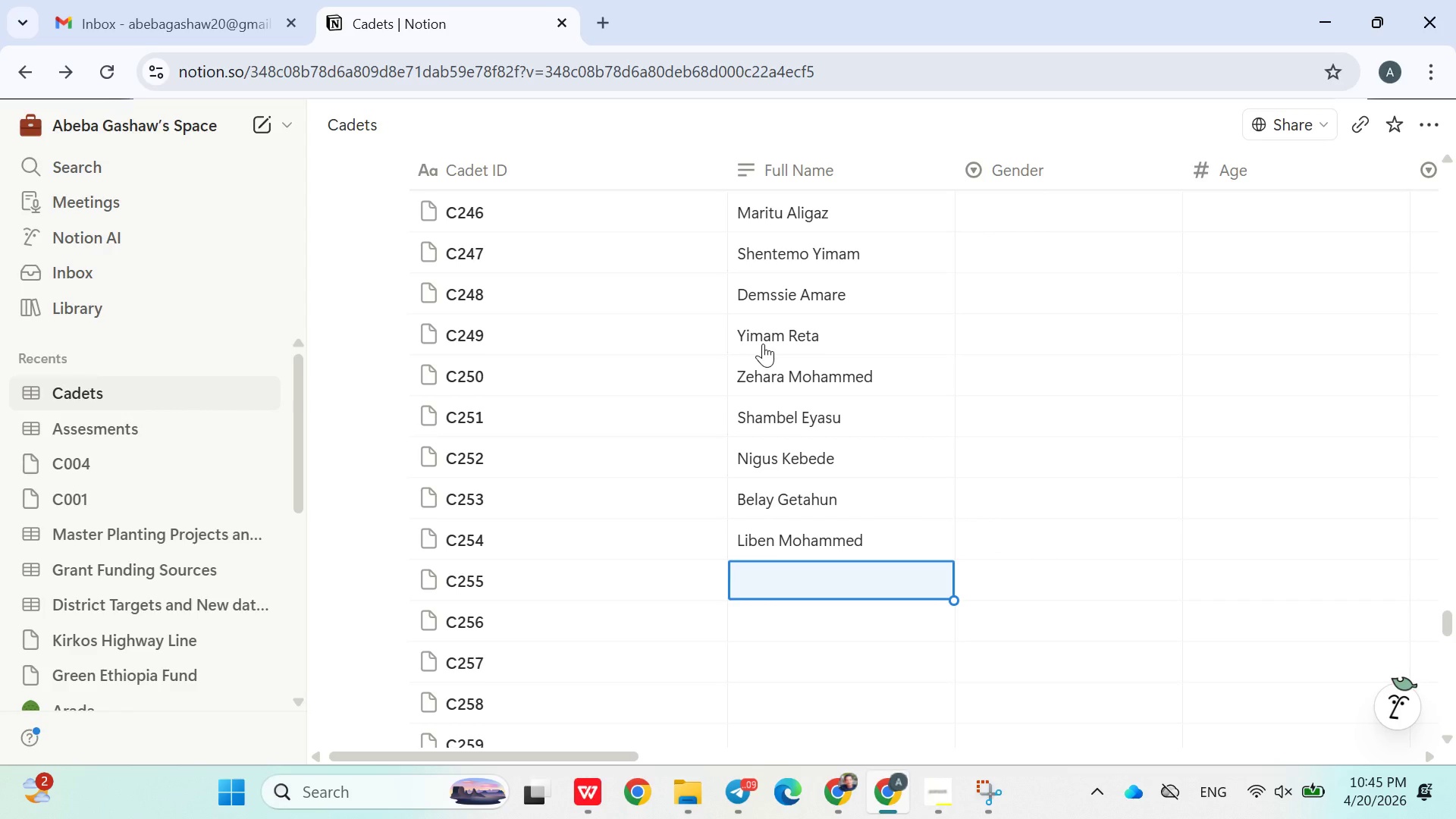 
wait(9.22)
 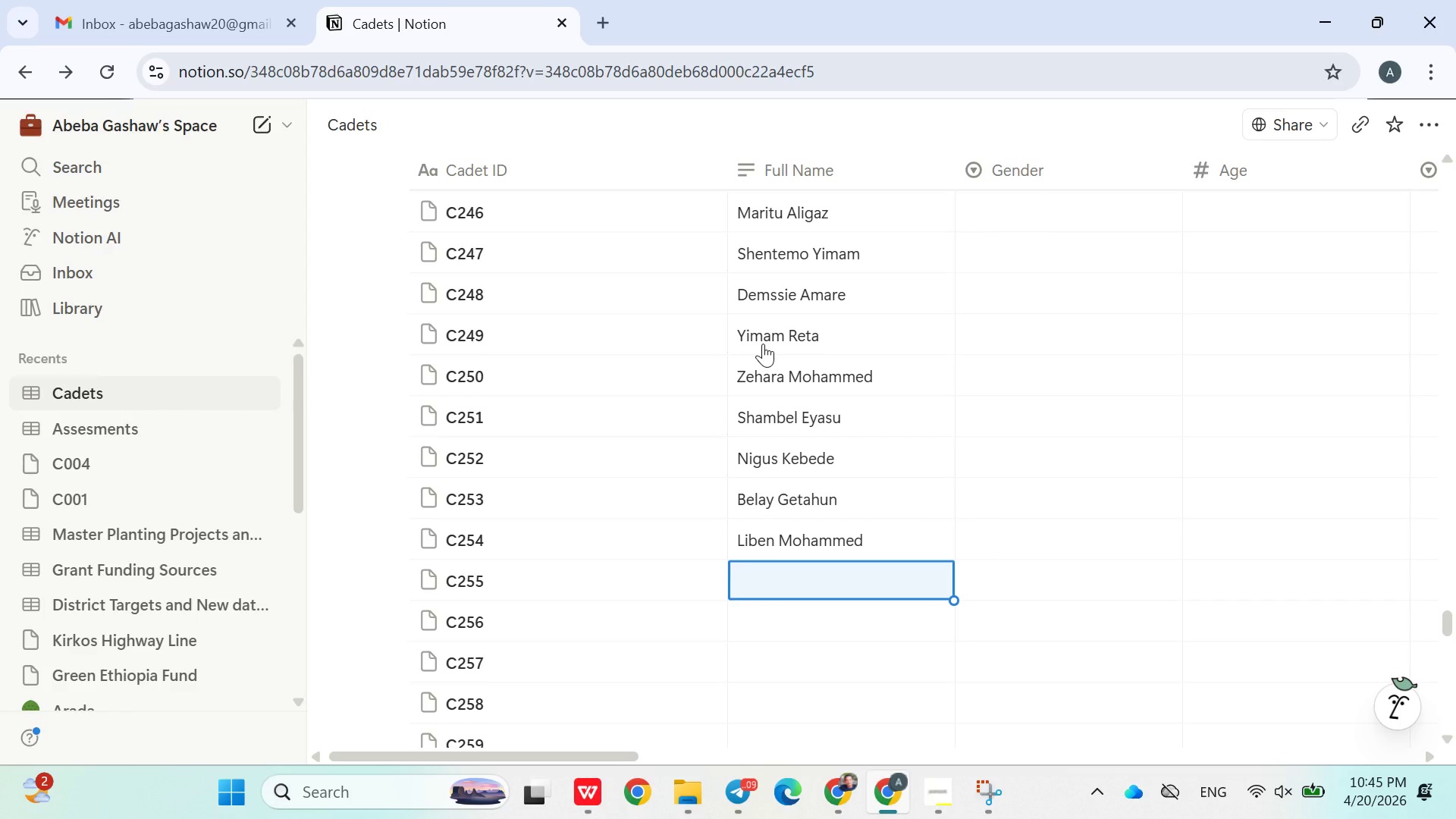 
type(Muleta Tesheme)
 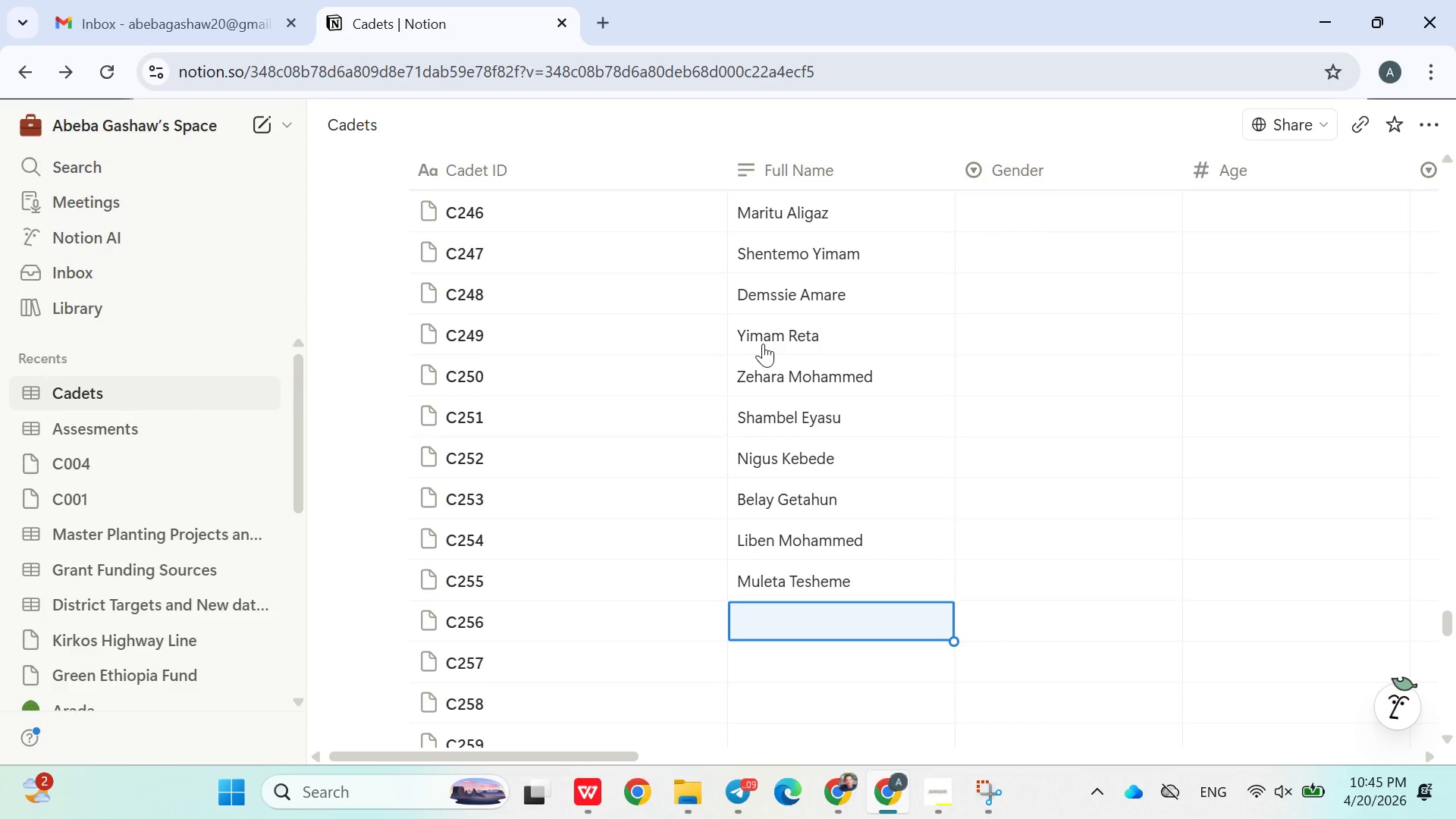 
 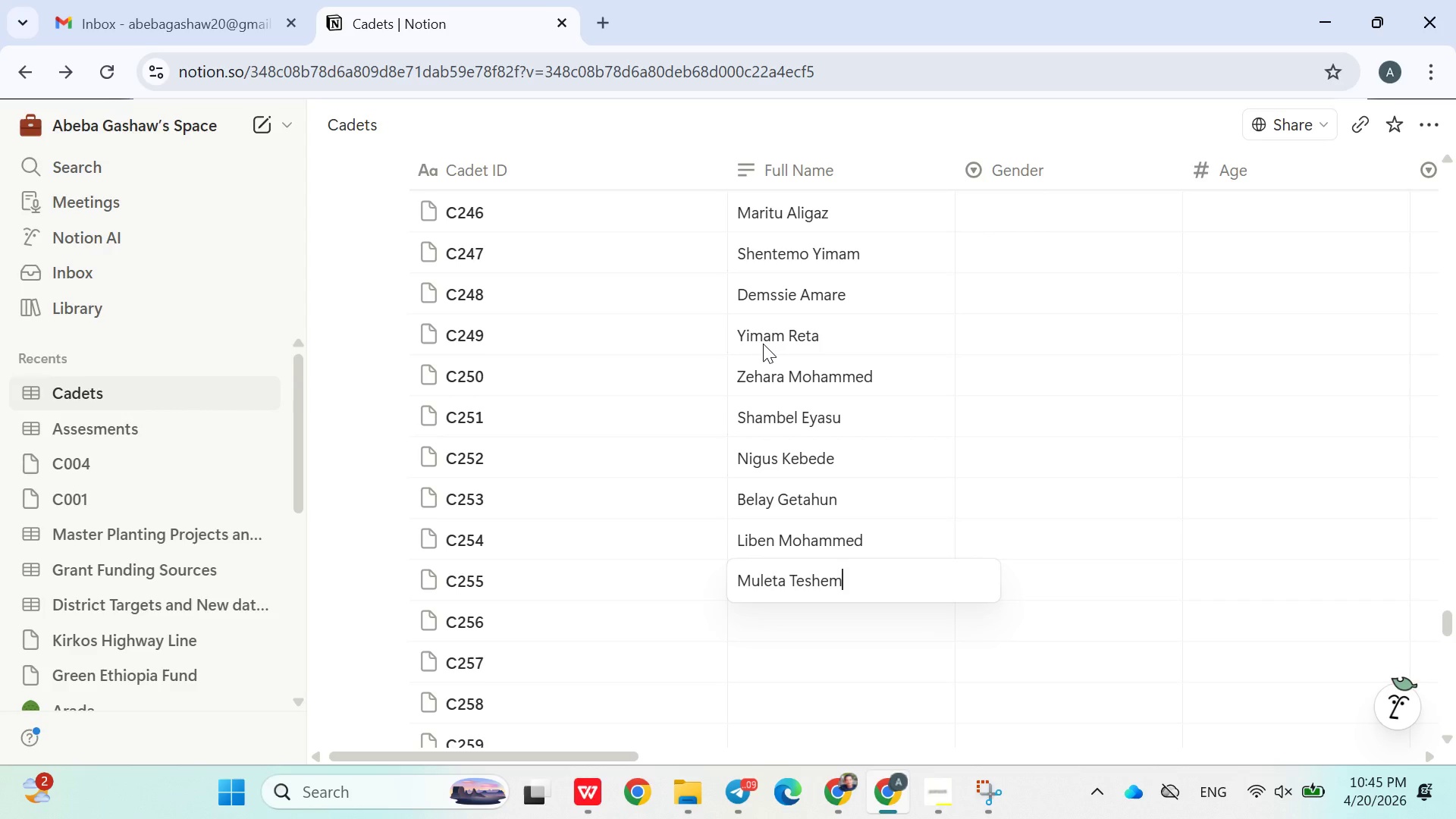 
key(Enter)
 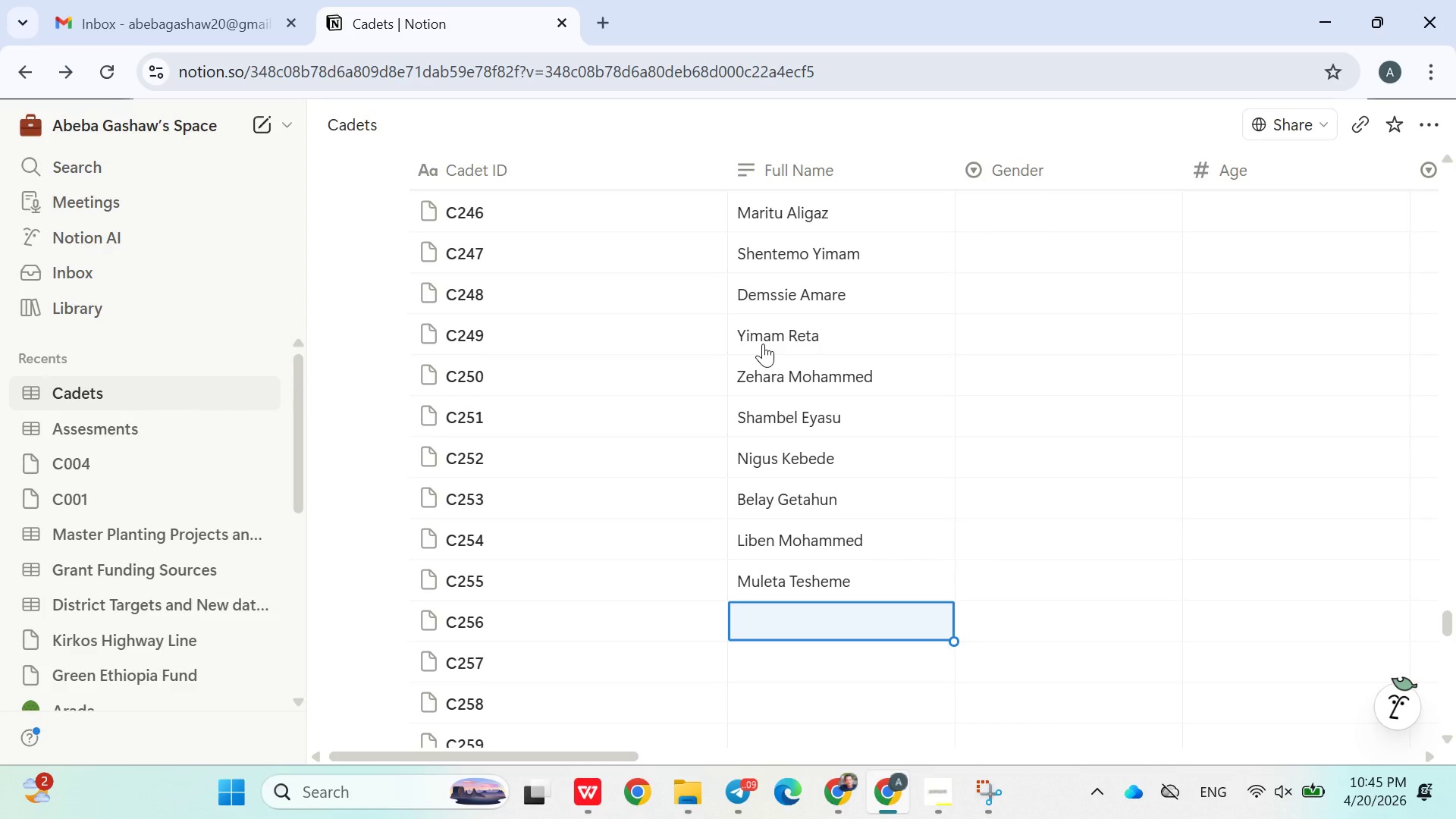 
type(A)
key(Backspace)
type(Bayush Mohammed)
 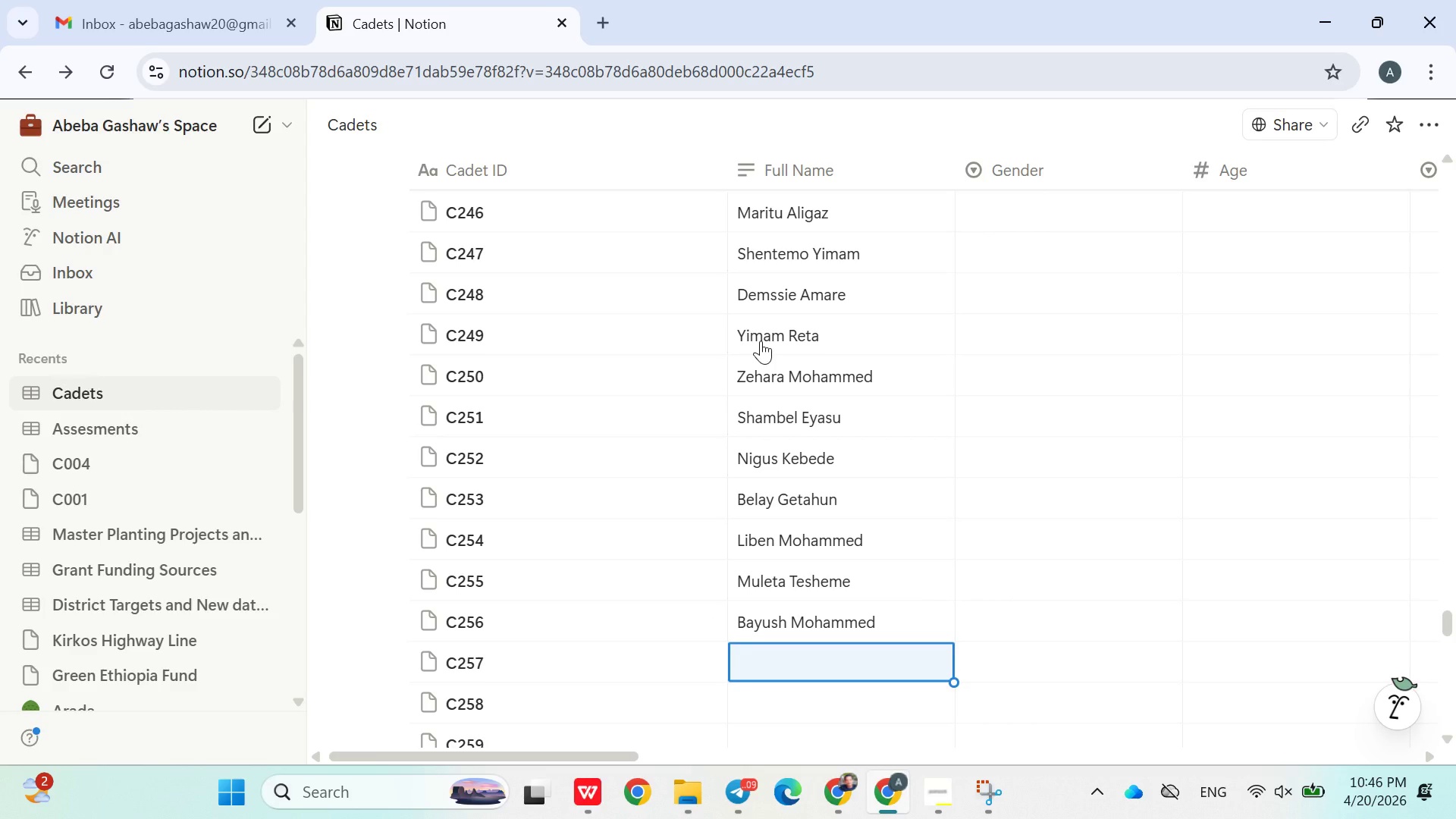 
 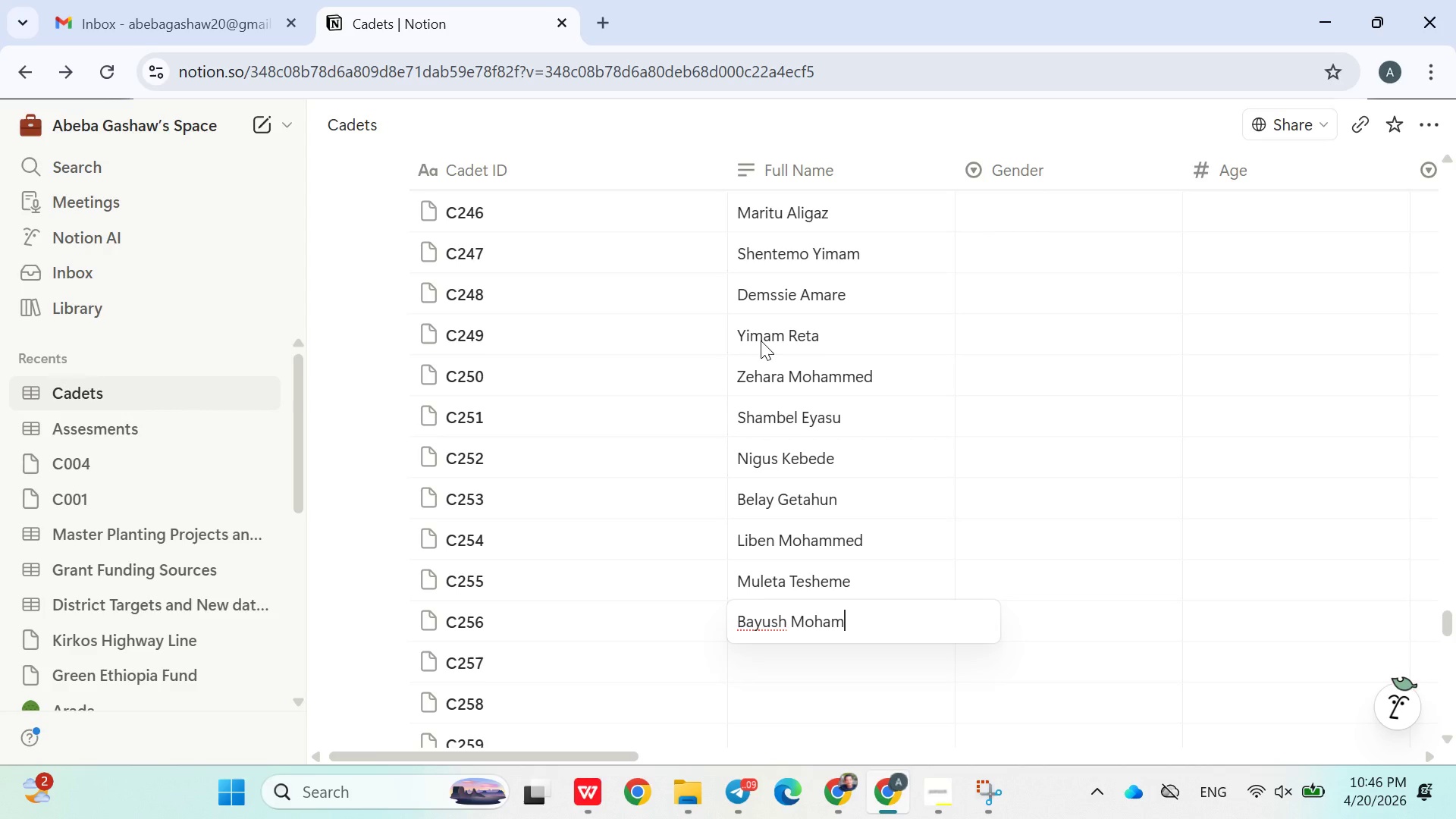 
key(Enter)
 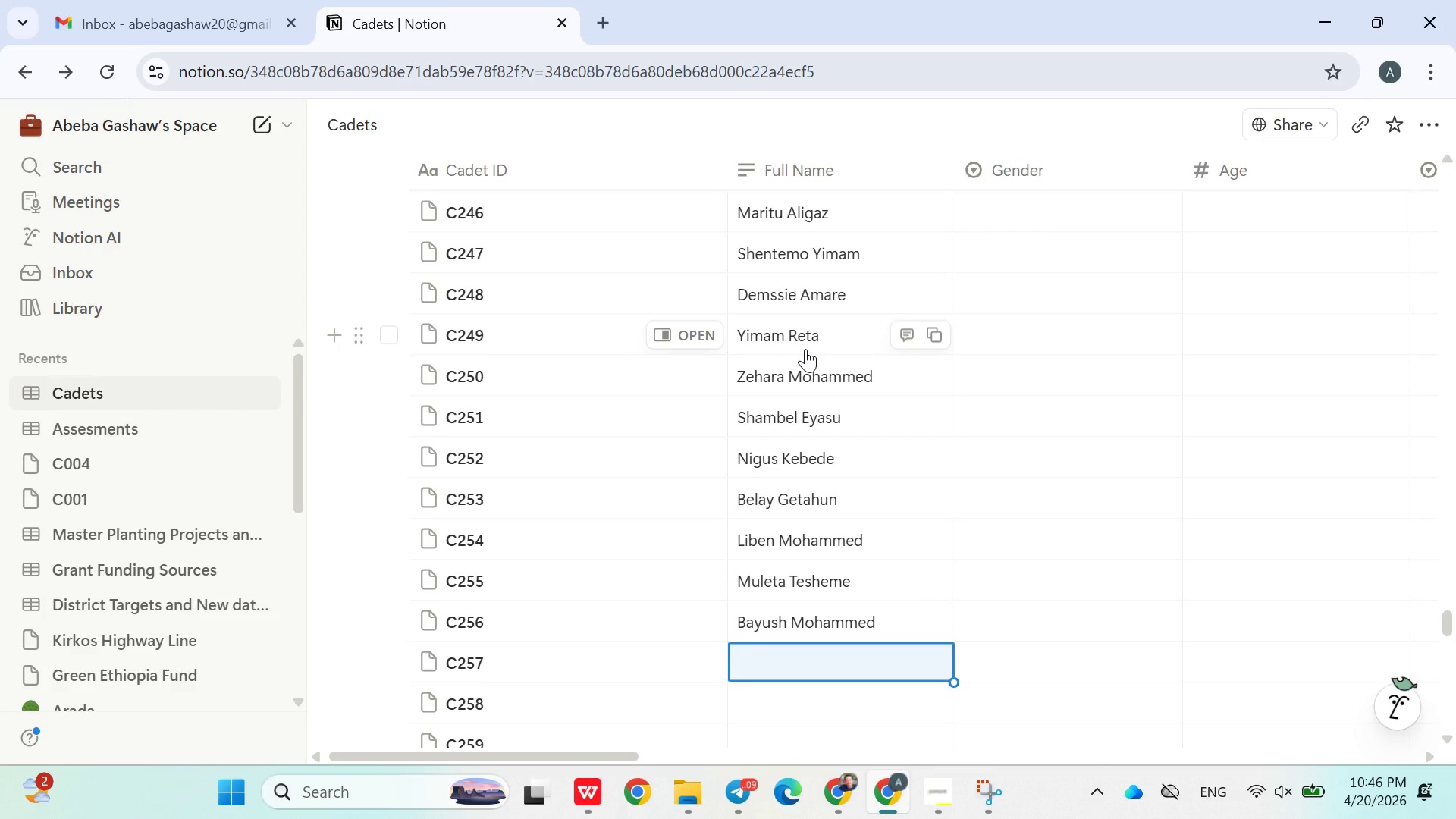 
type(Adem Abera)
 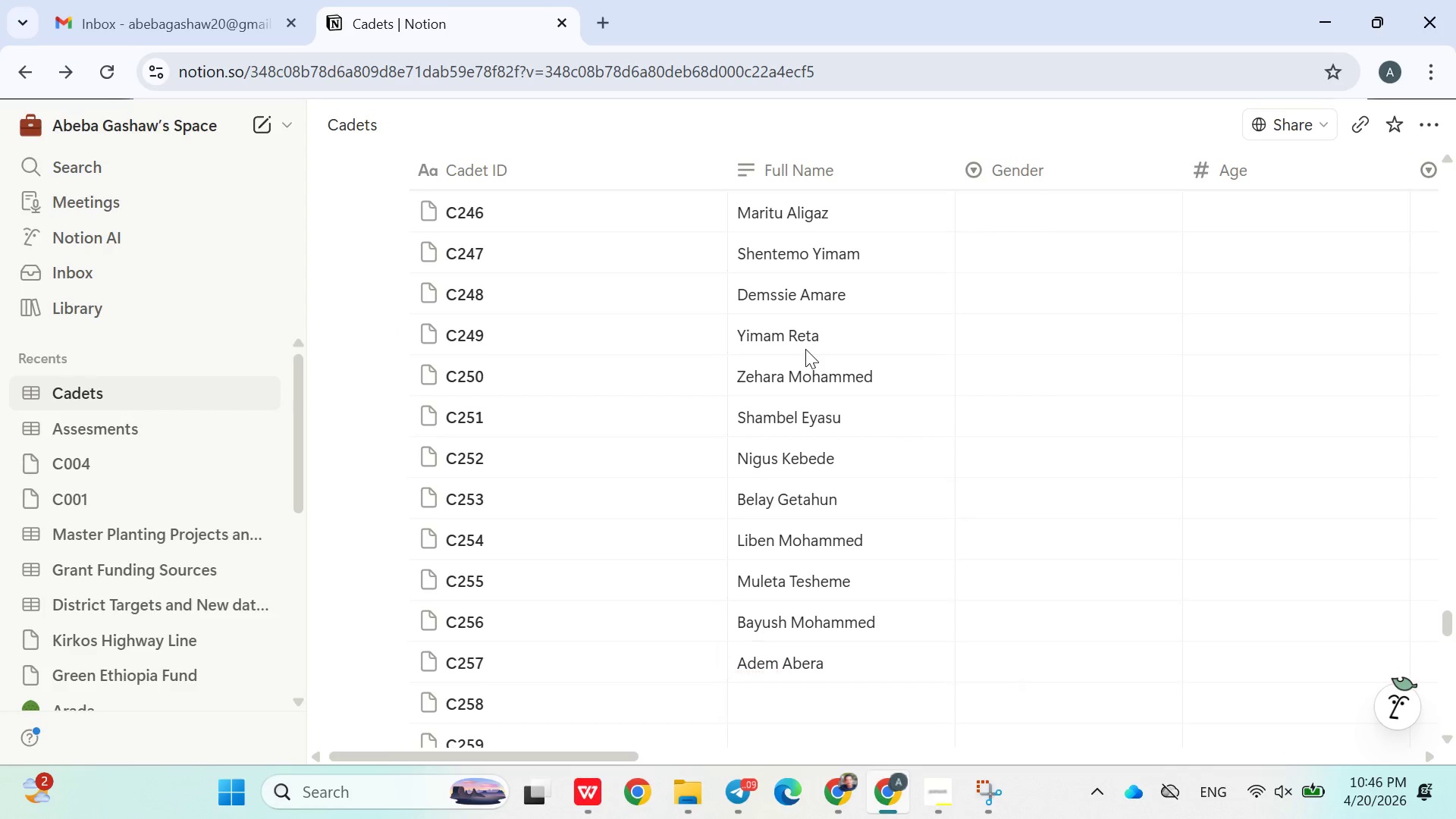 
key(Enter)
 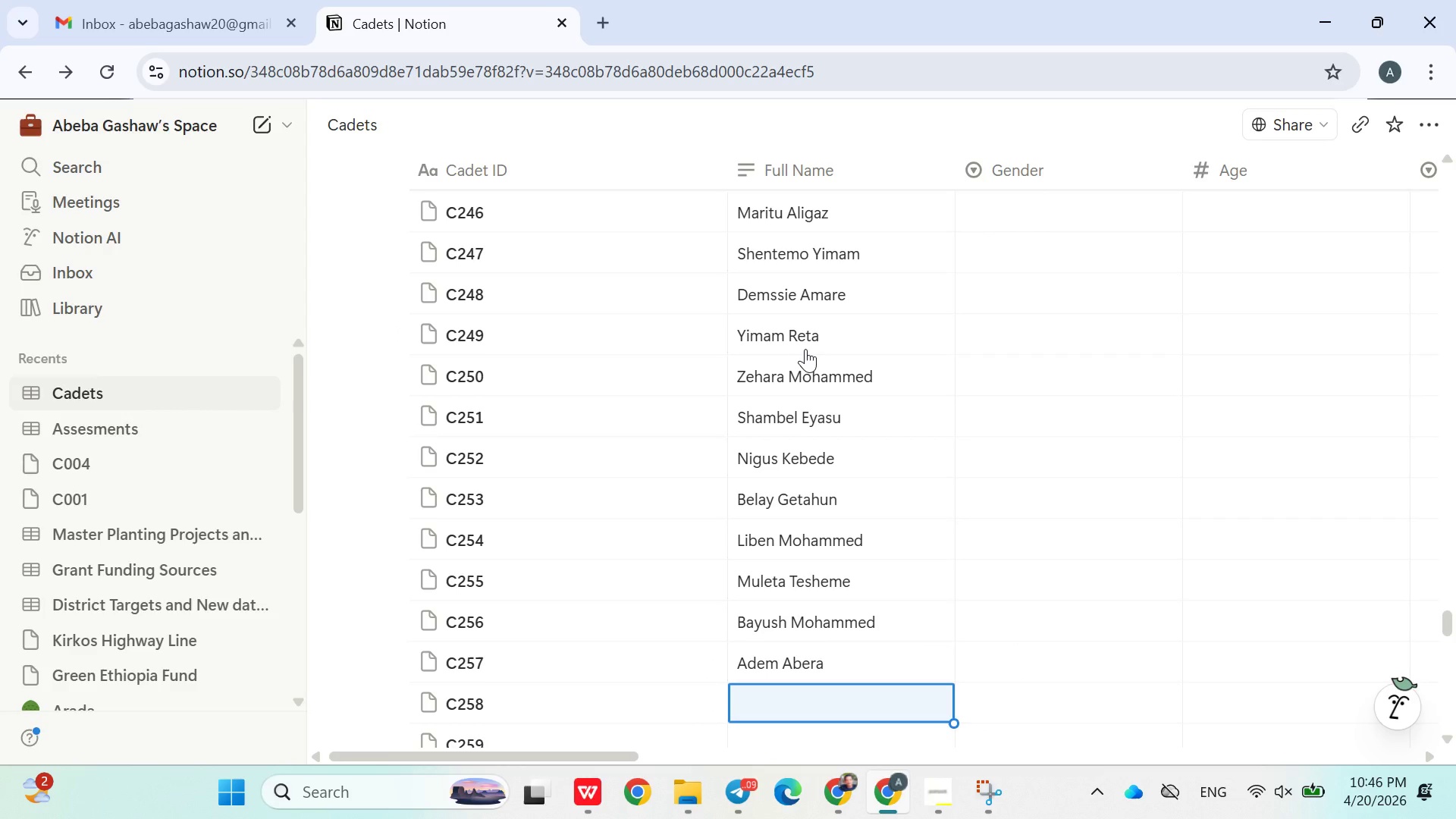 
type(Mengesha Wasse)
 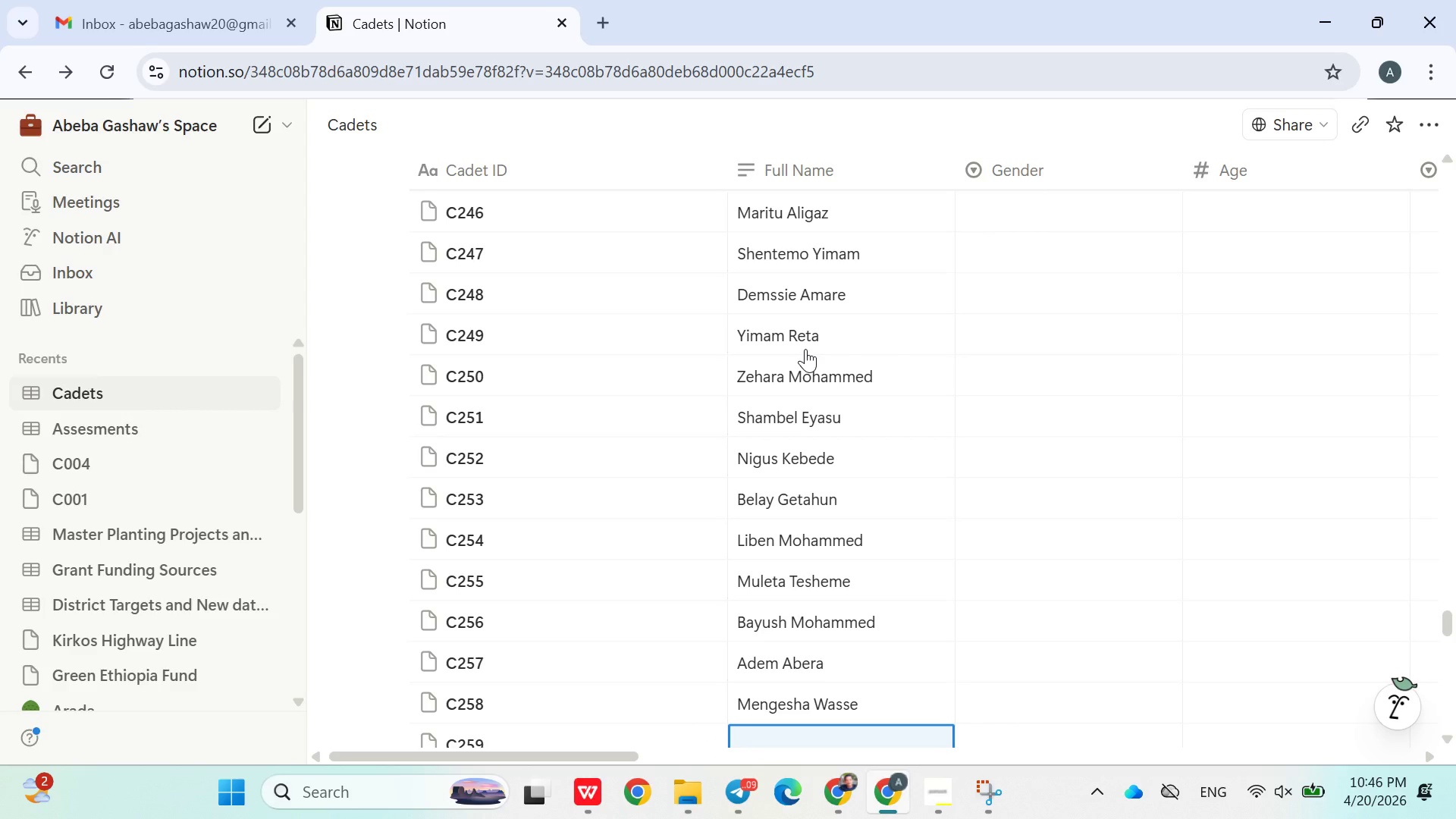 
 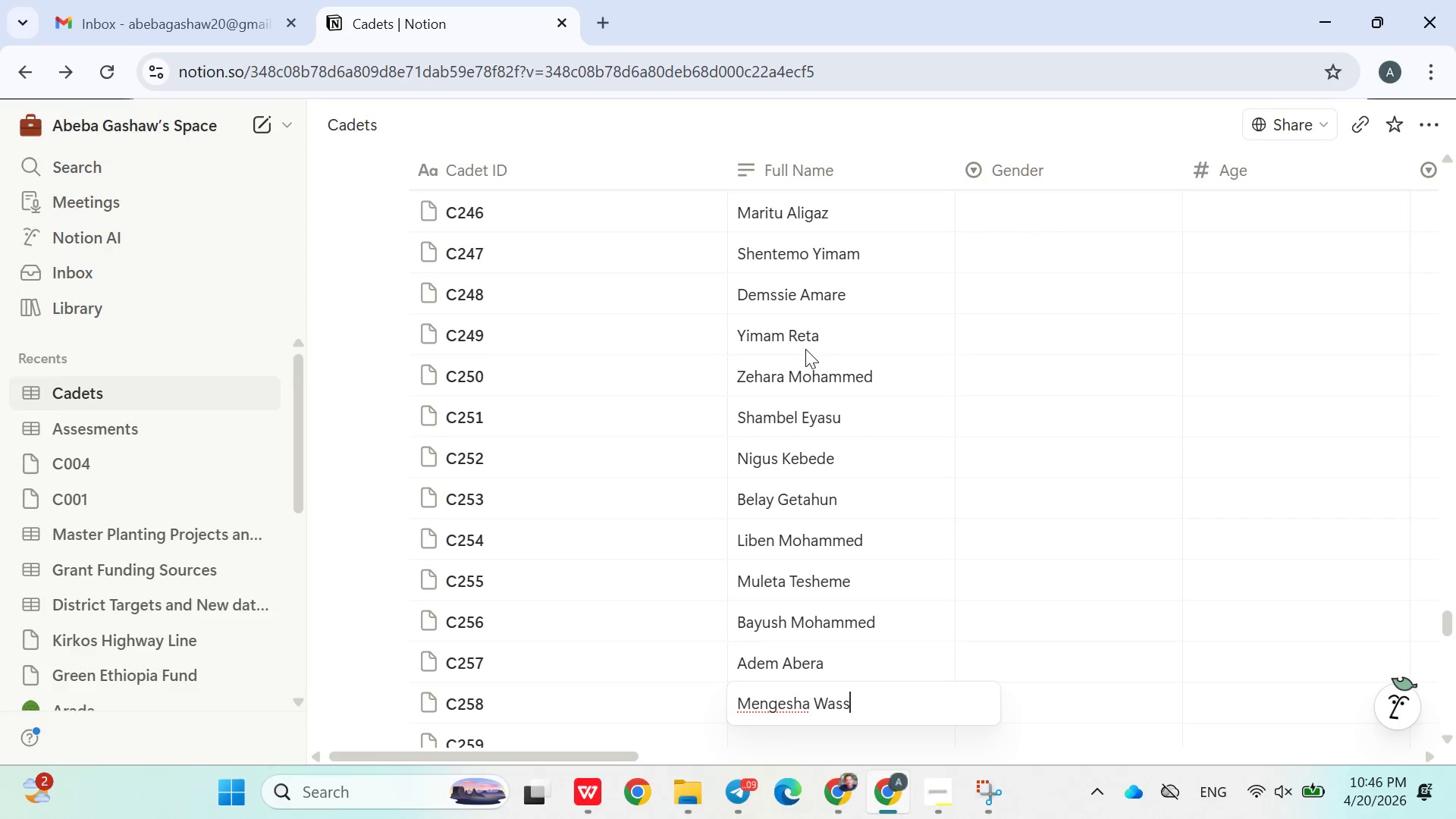 
key(Enter)
 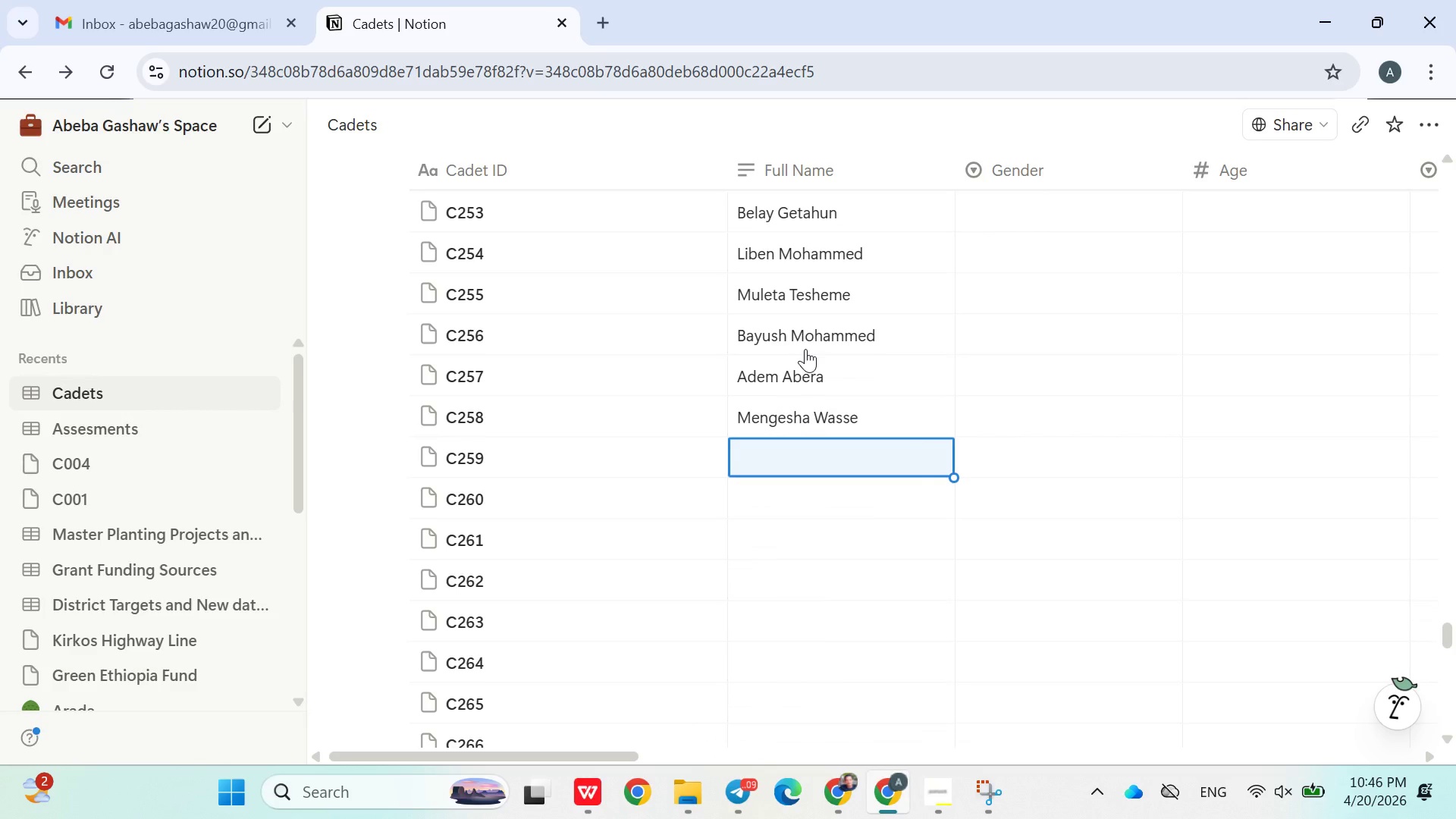 
wait(6.23)
 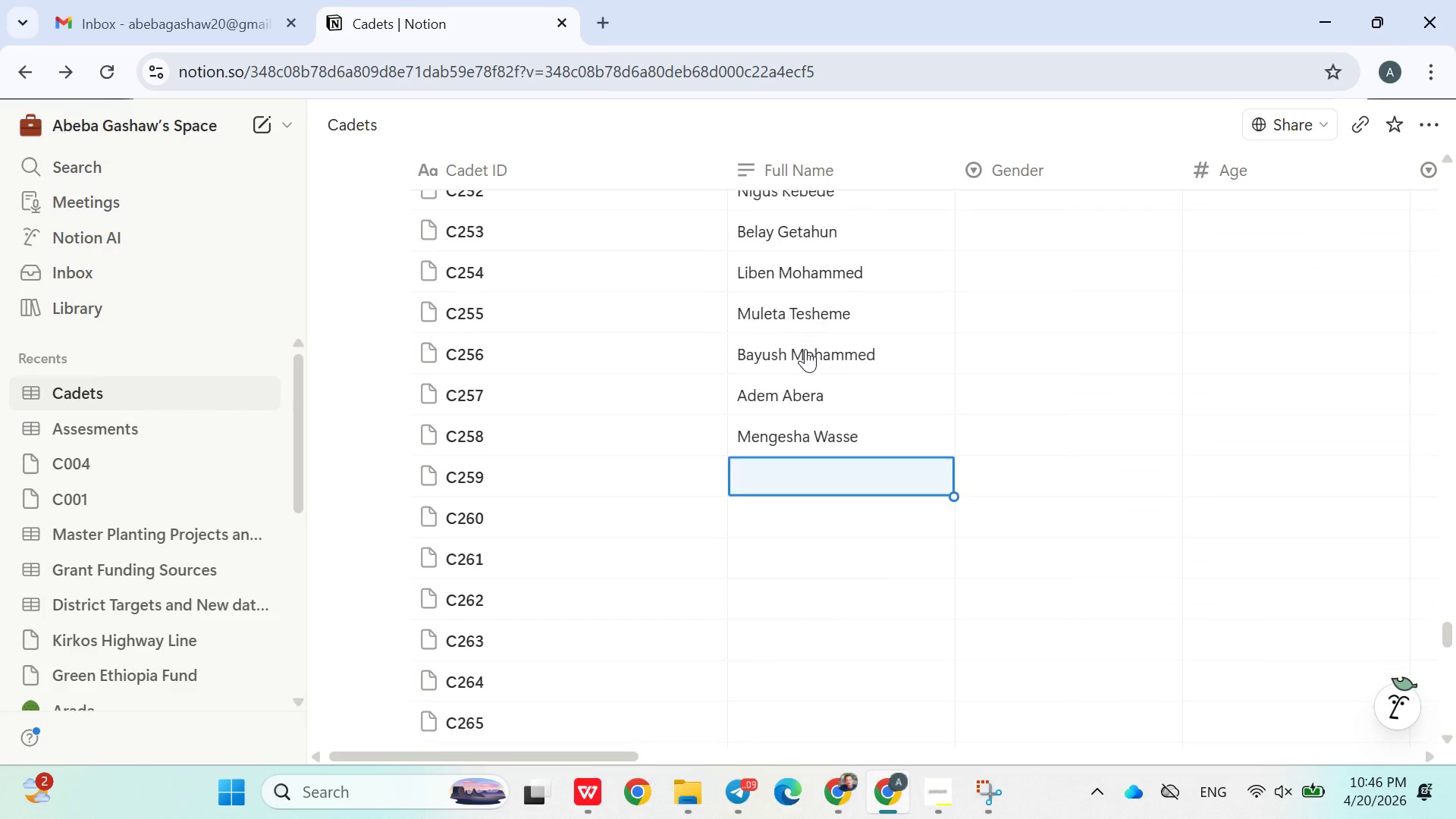 
type(Yasin Af)
key(Backspace)
type(dem)
 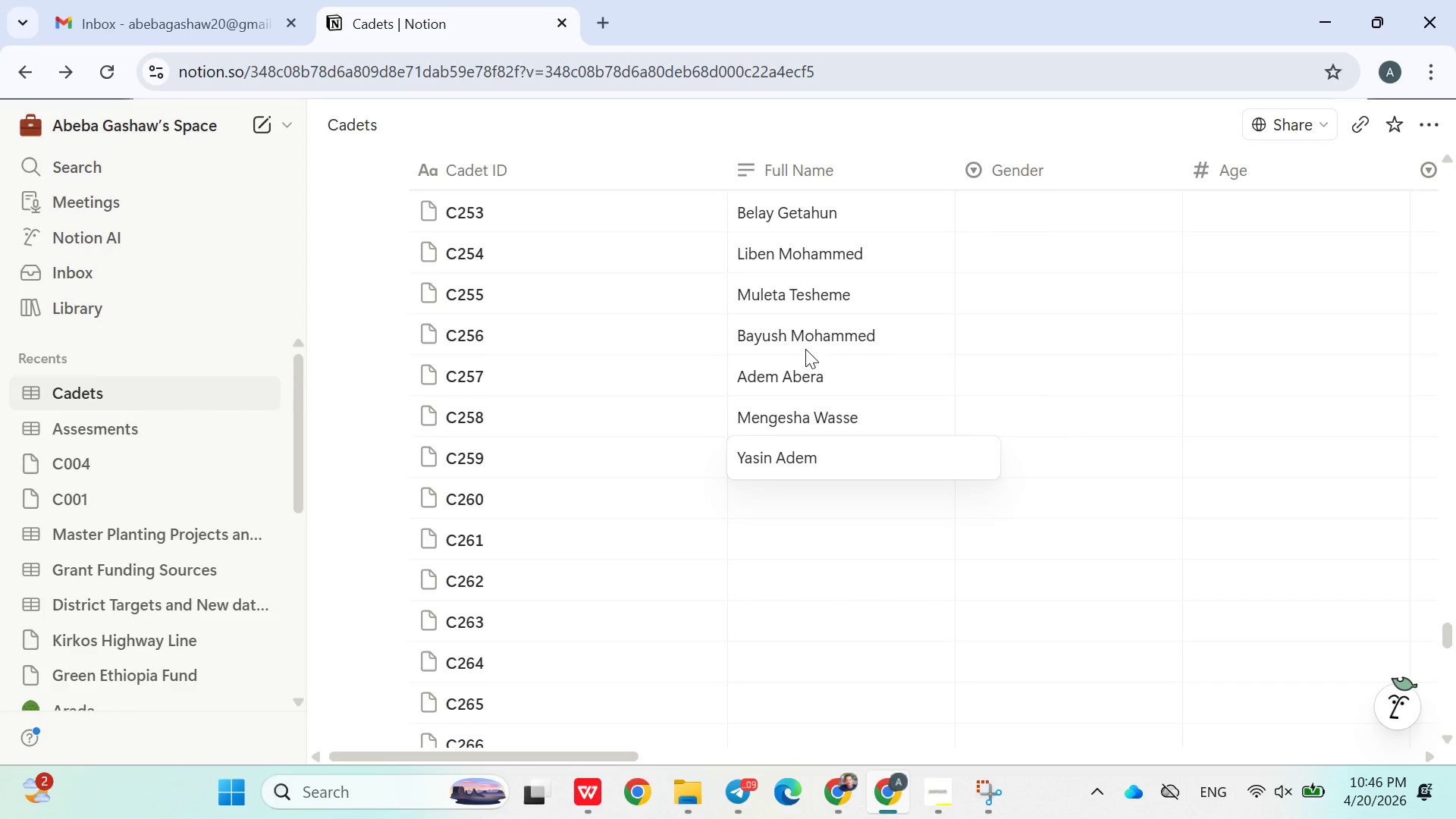 
key(Enter)
 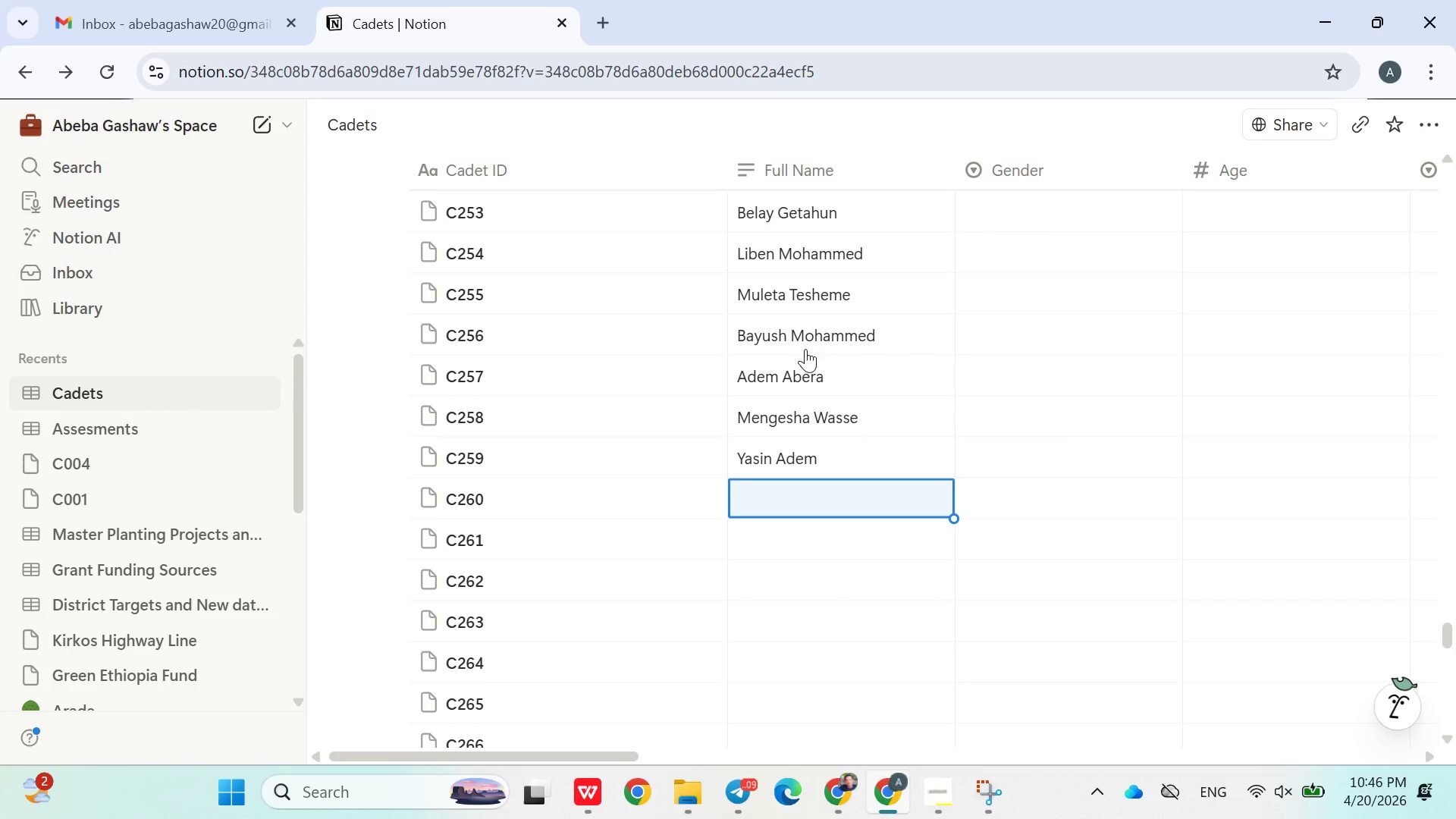 
type(Mersie Mohammed)
 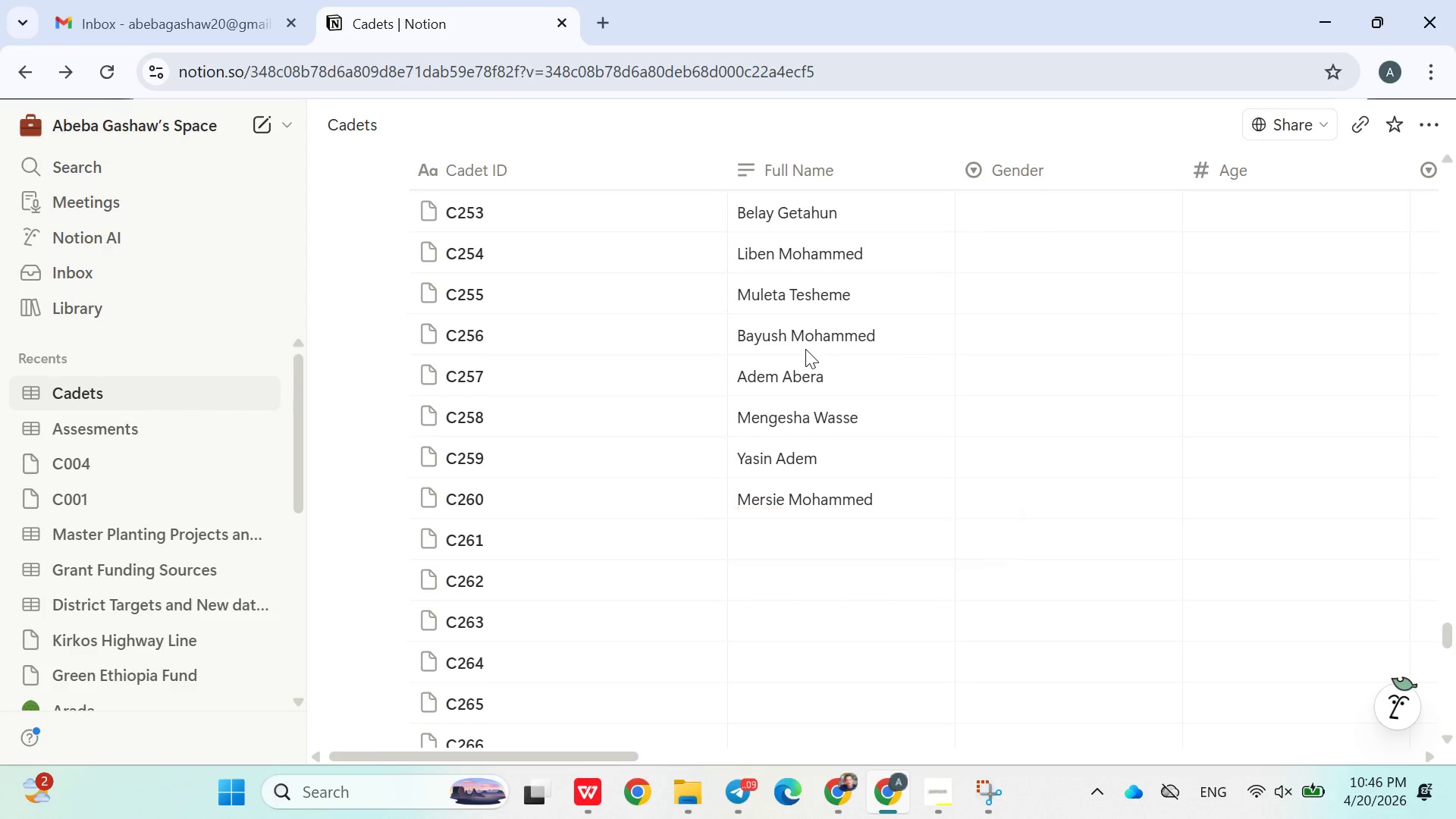 
key(Enter)
 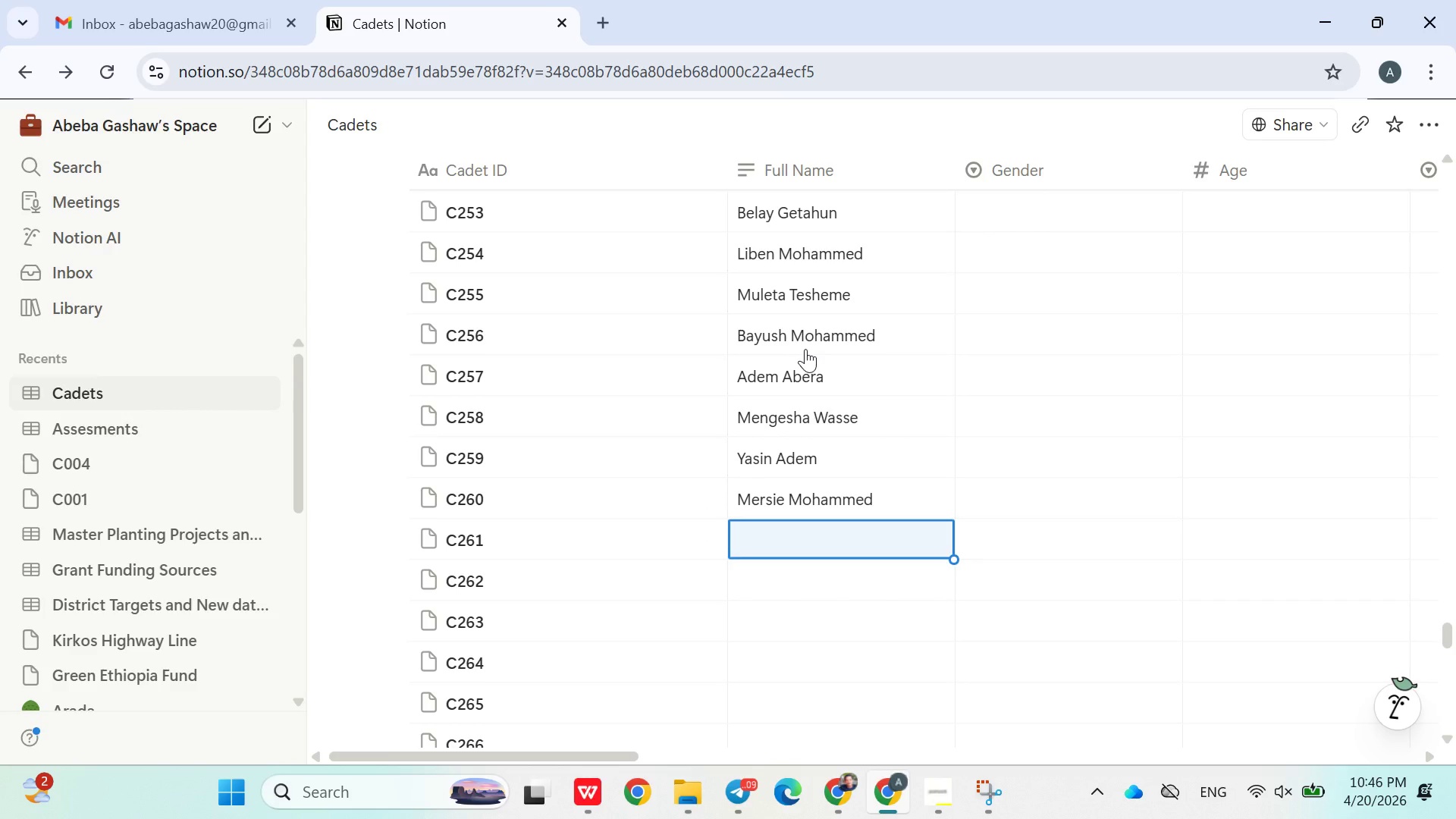 
type(Mengesha Fenta)
 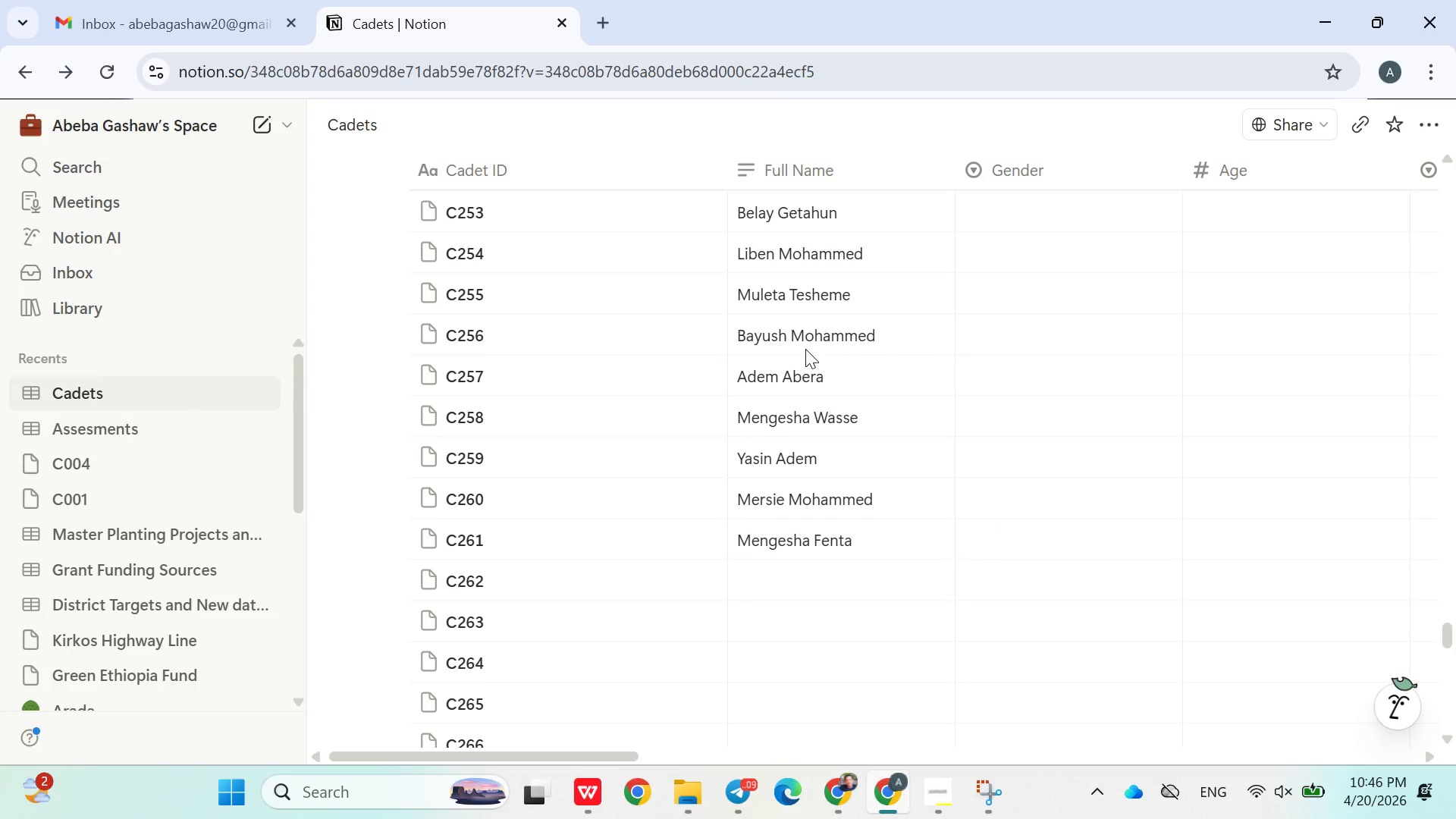 
key(Enter)
 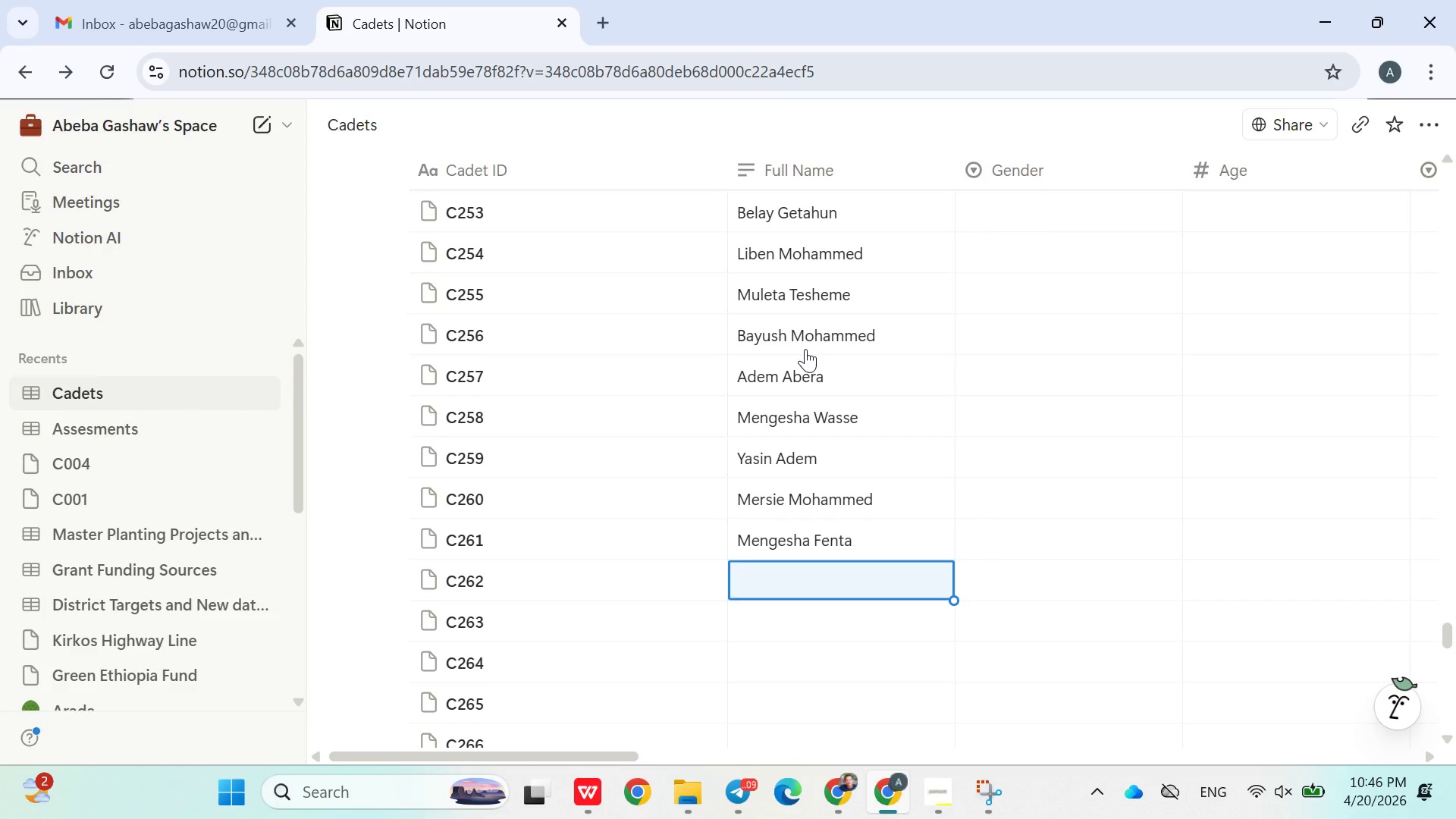 
type(G)
key(Backspace)
type(Habtam Reta)
 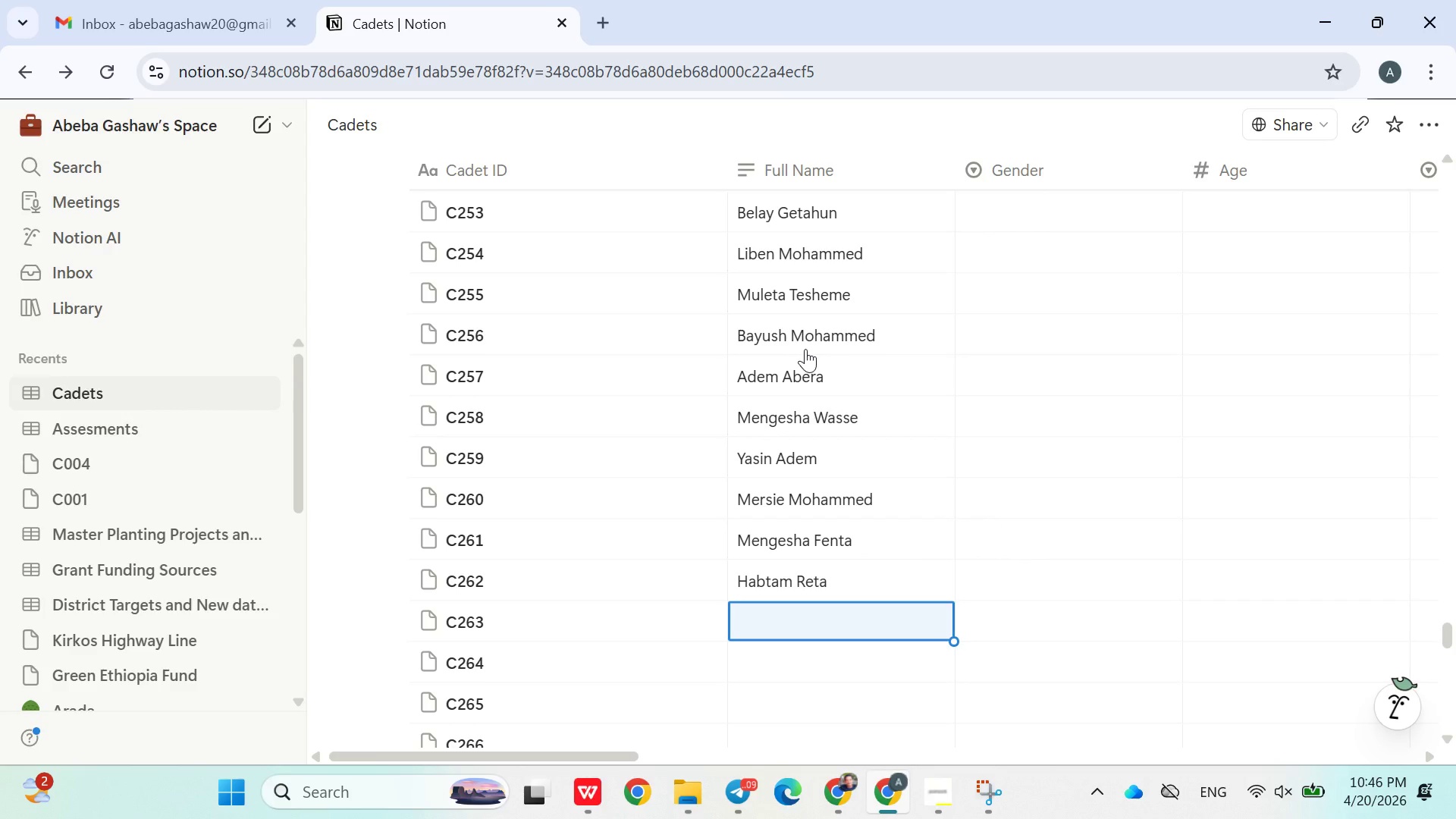 
 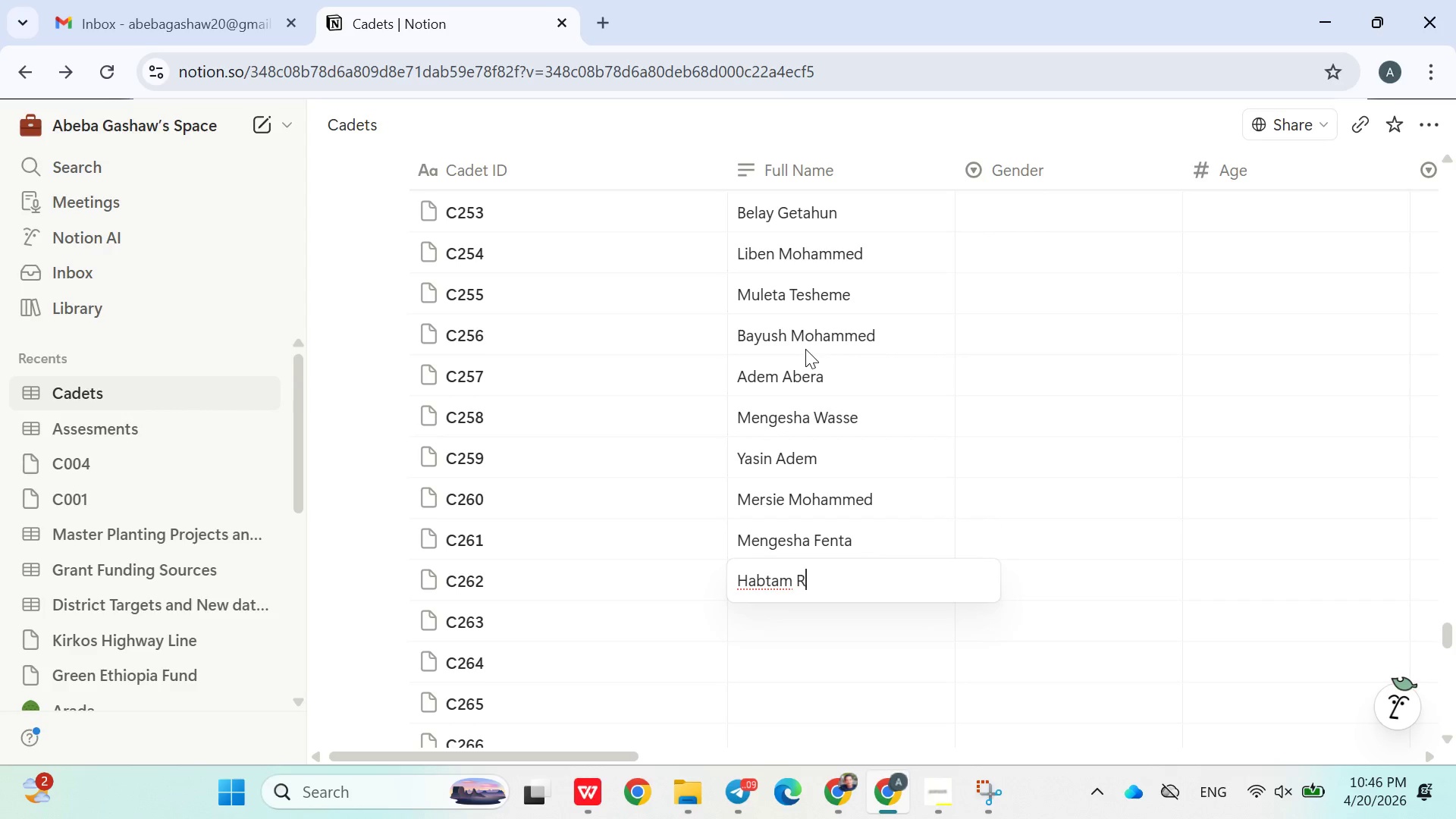 
key(Enter)
 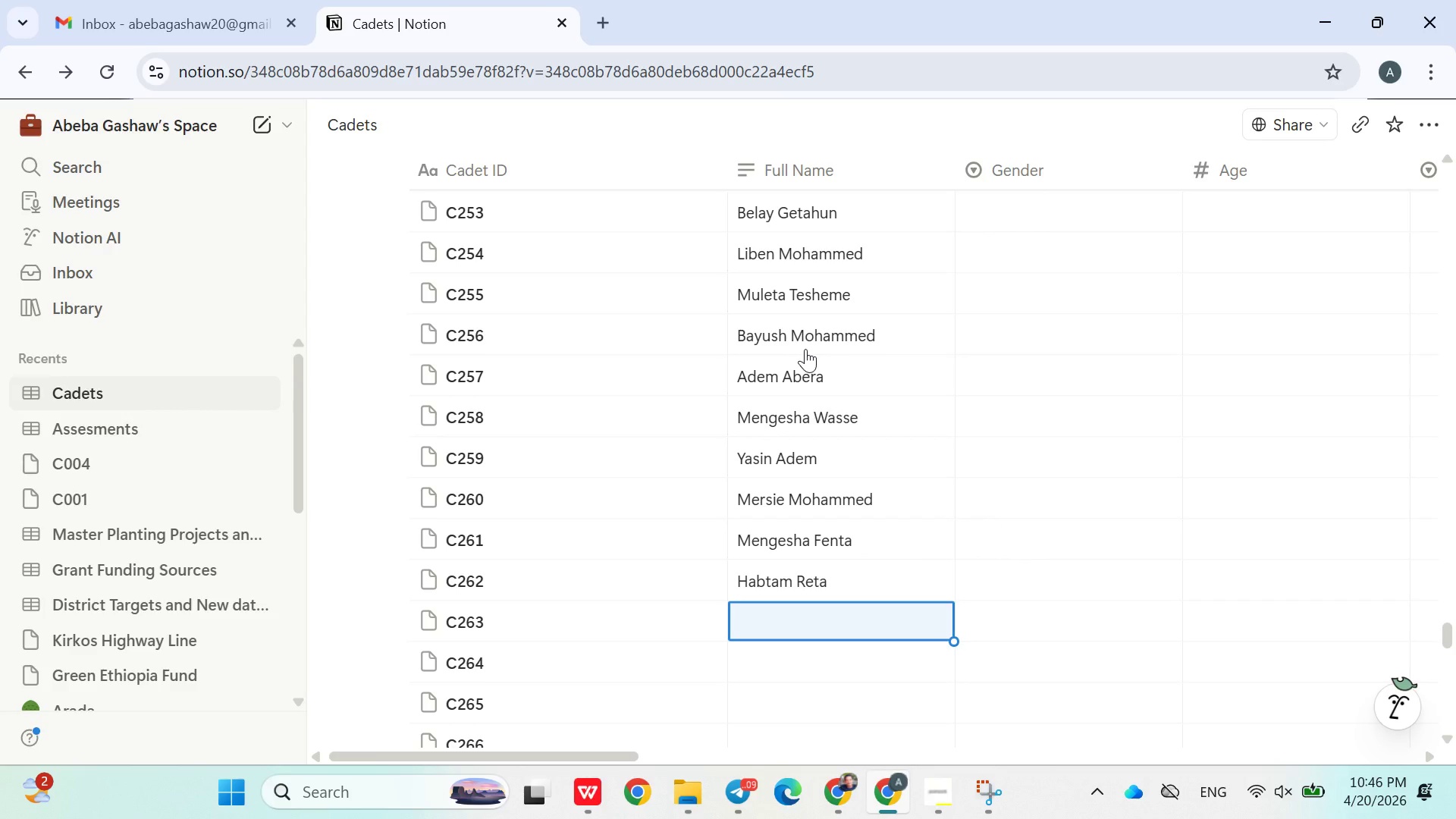 
type(Tikur Abdu)
 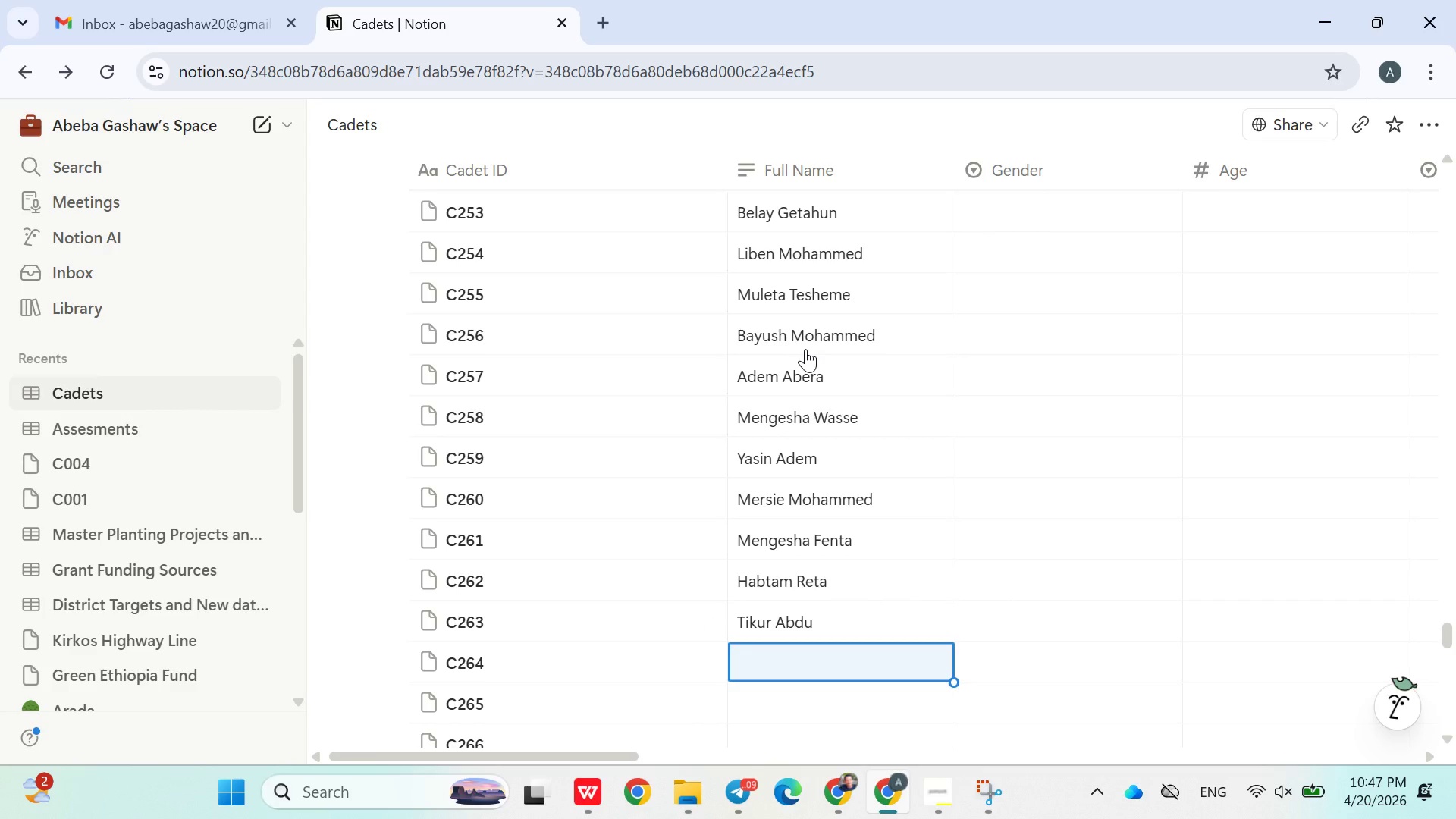 
 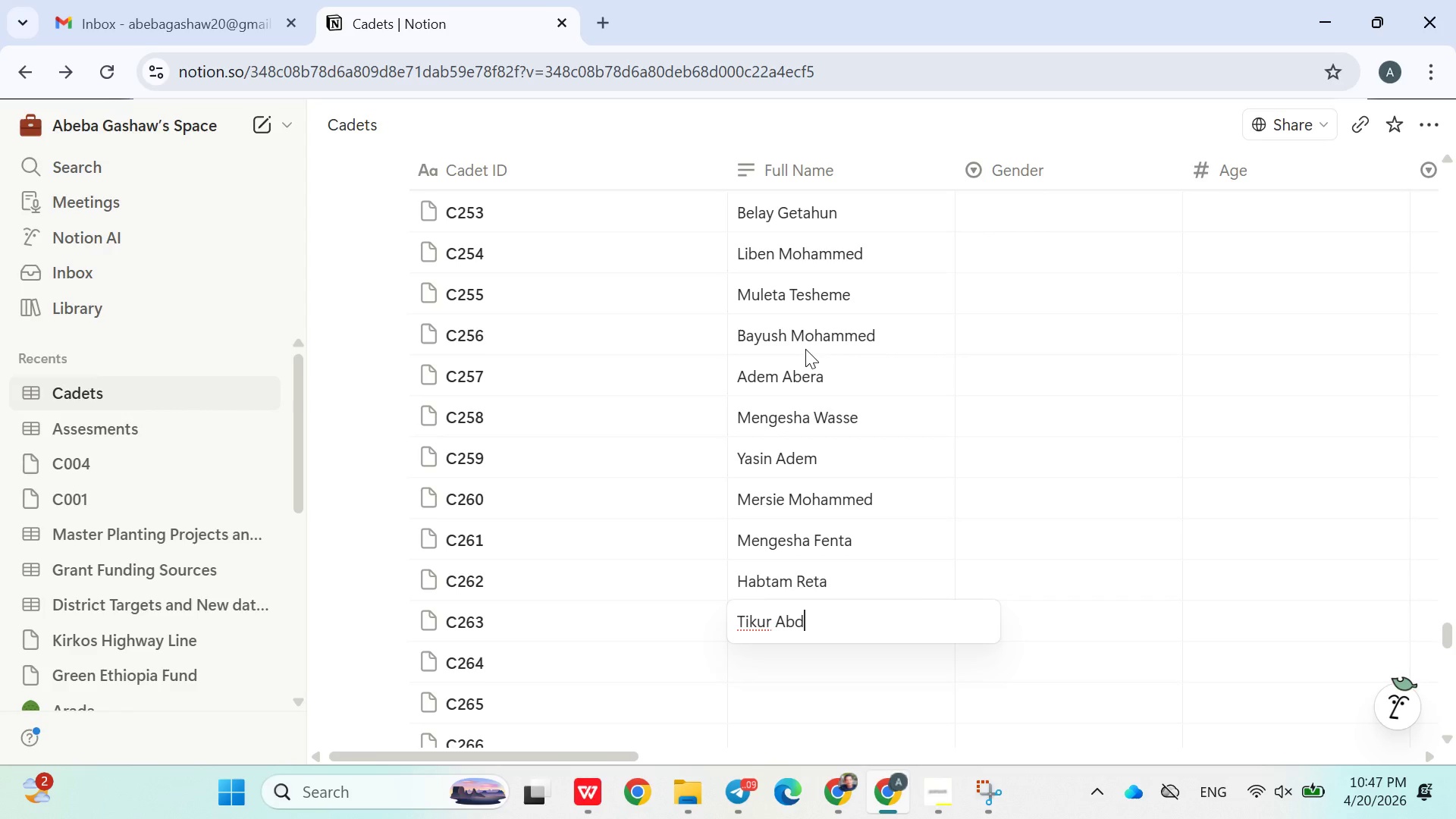 
key(Enter)
 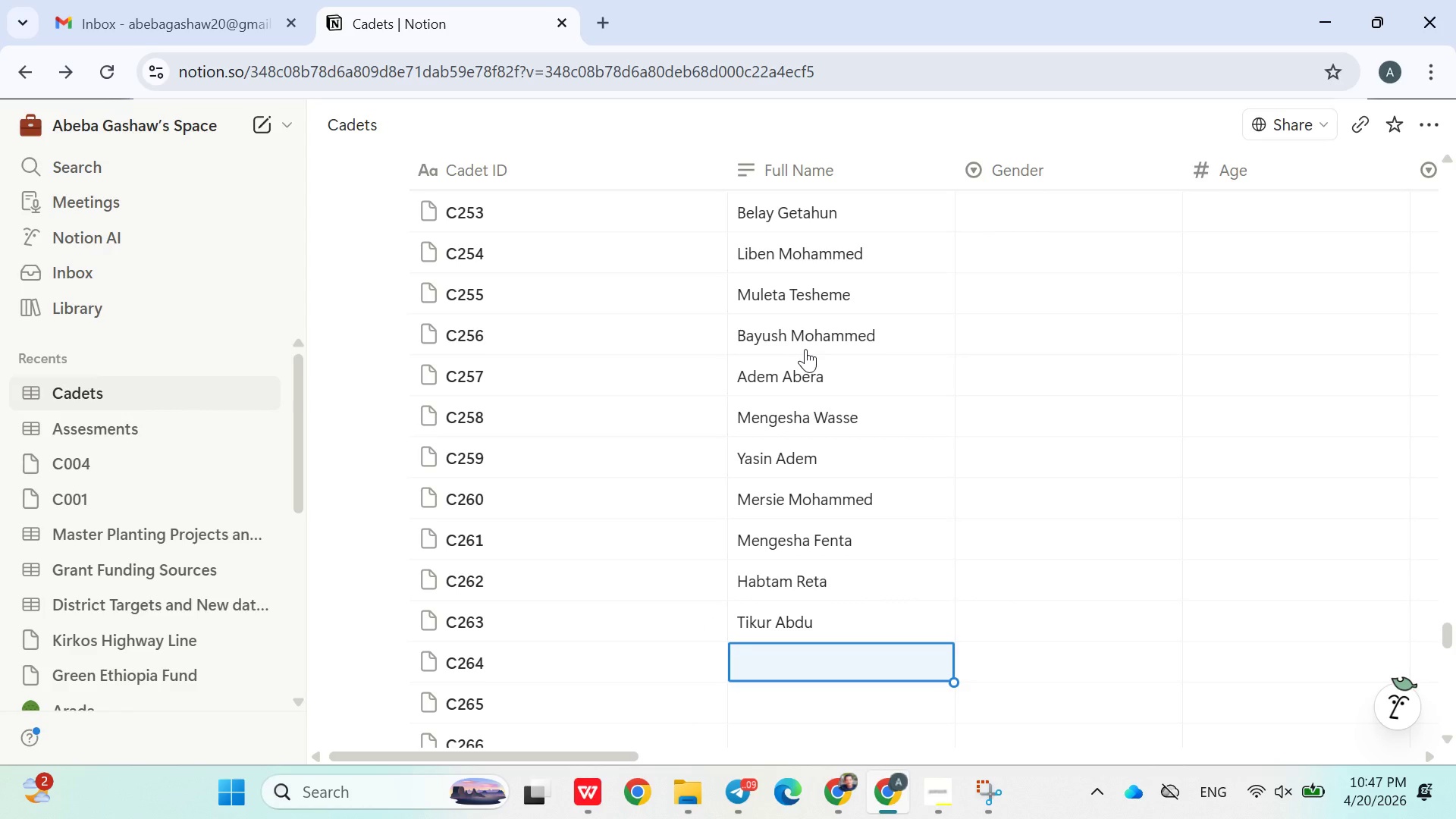 
type(Tekolu Mengesha)
 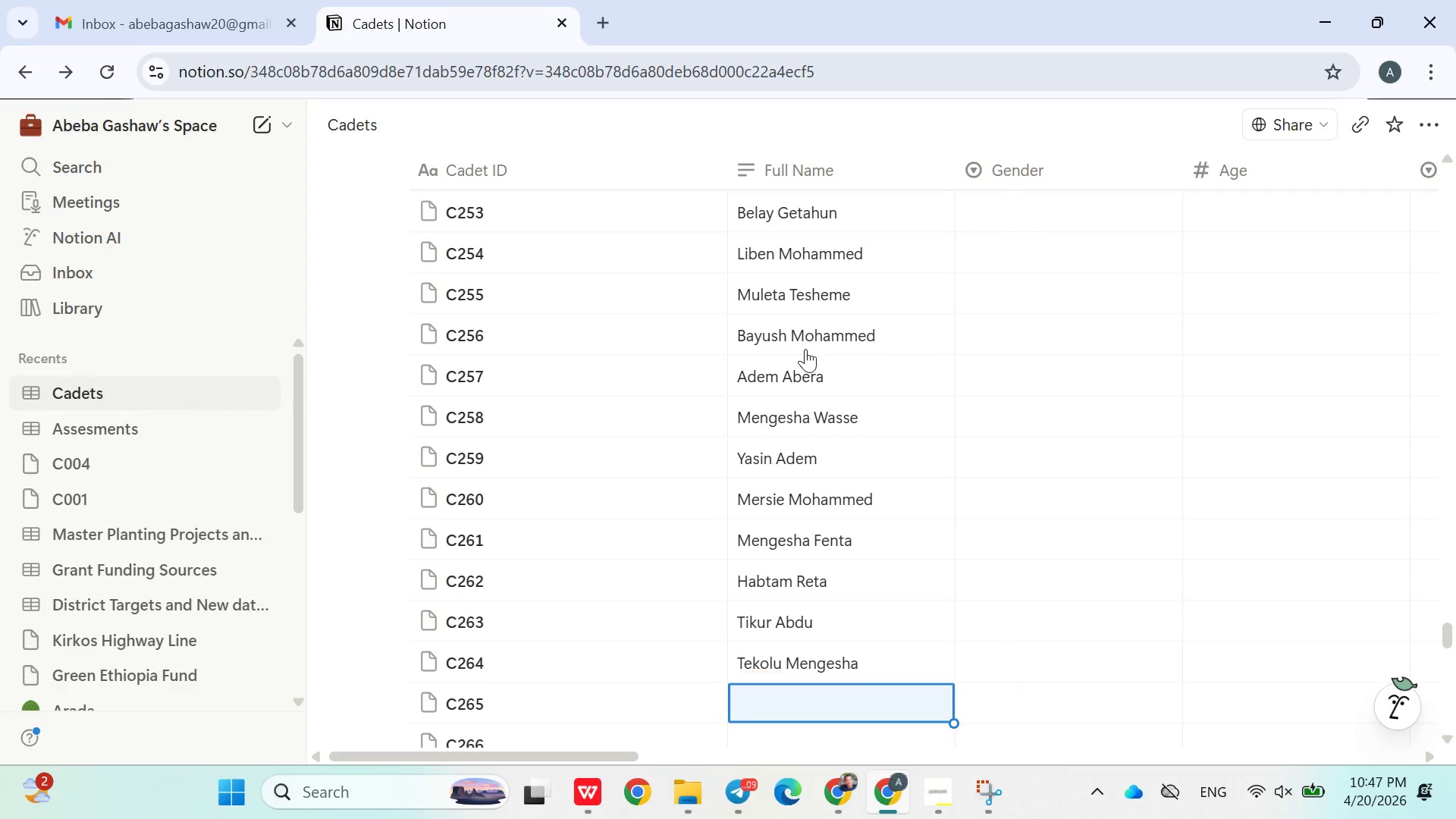 
key(Enter)
 